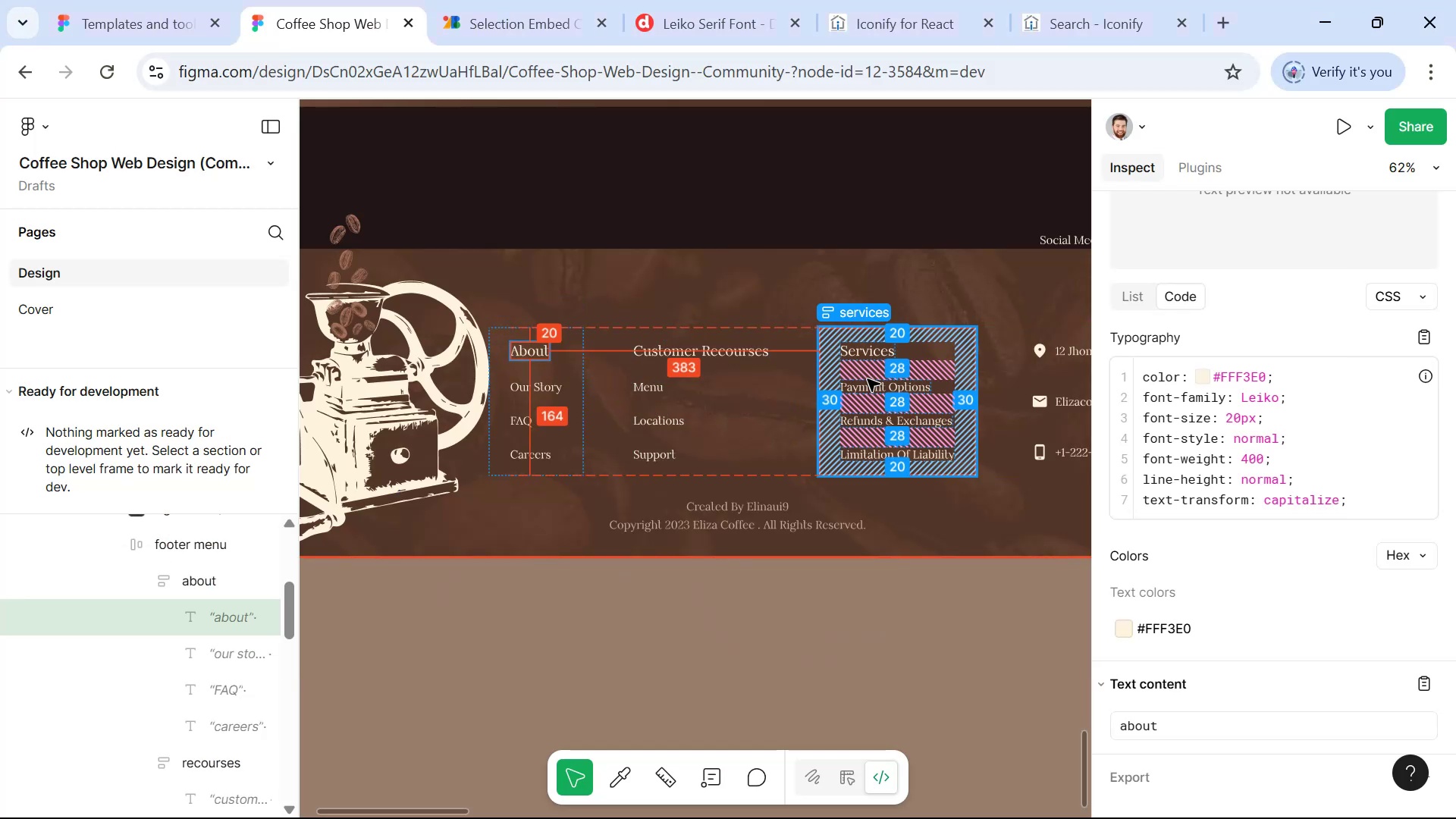 
key(Control+C)
 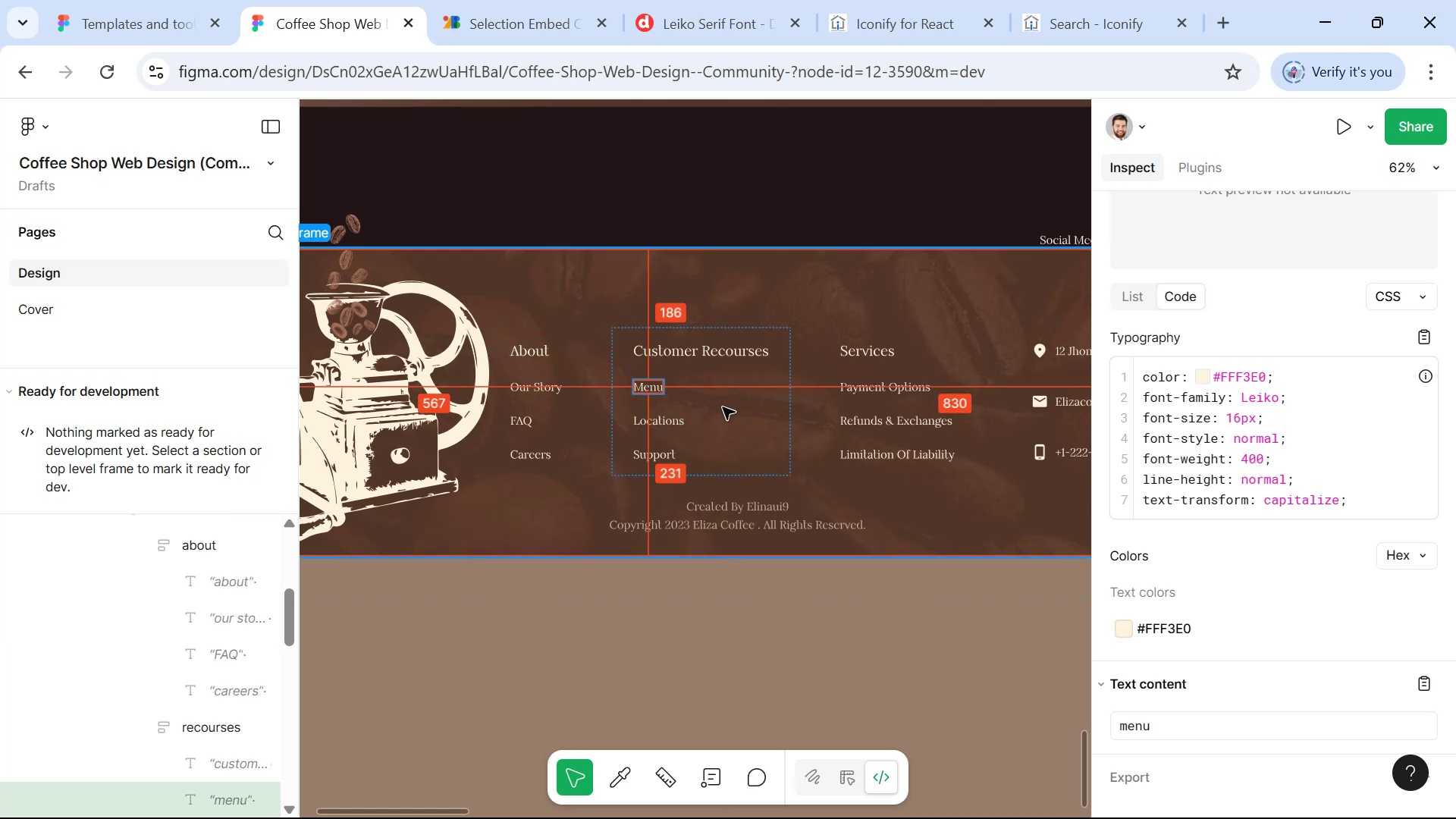 
key(Alt+Tab)
 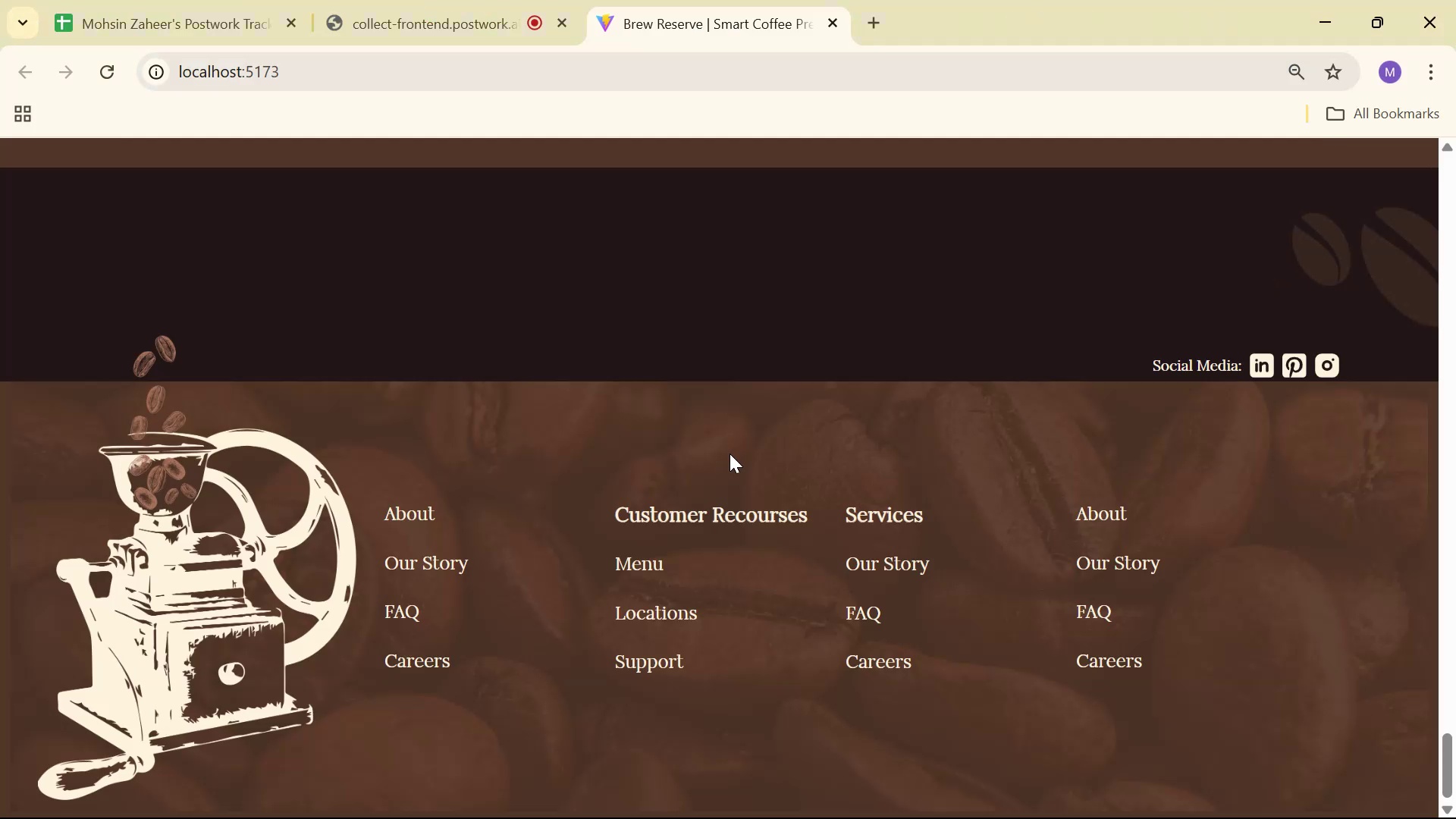 
key(Alt+Tab)
 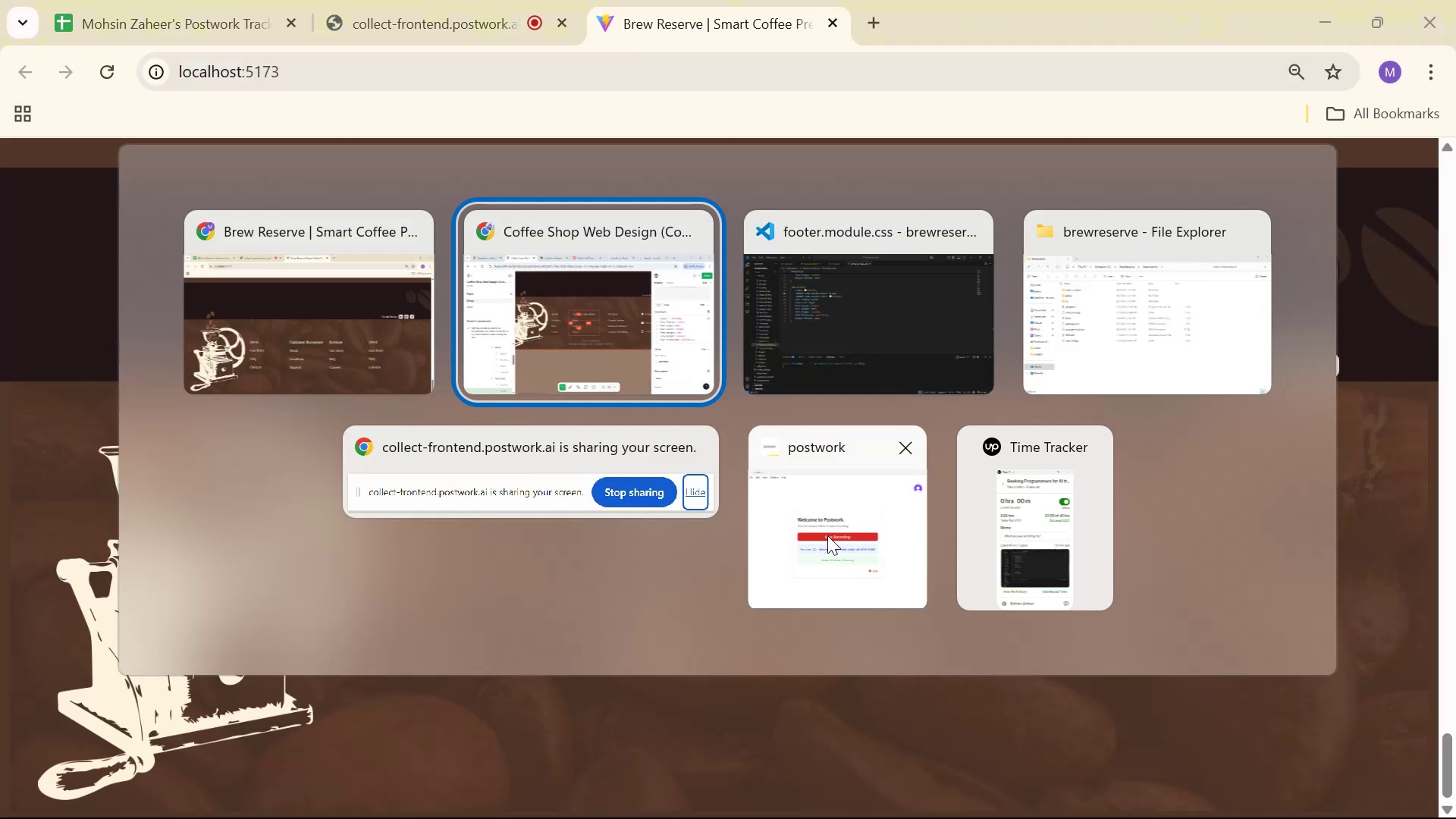 
left_click([883, 396])
 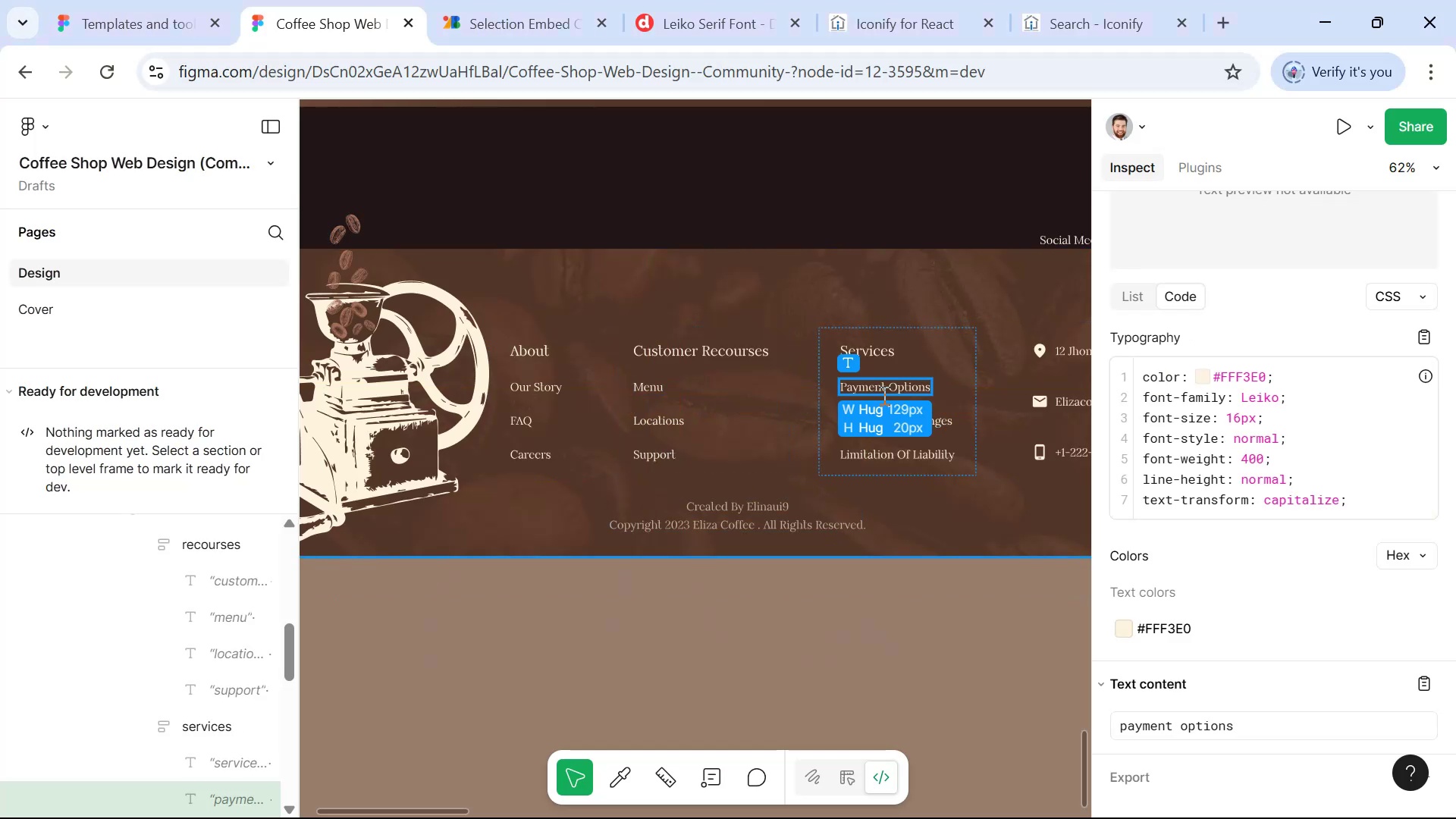 
key(Control+C)
 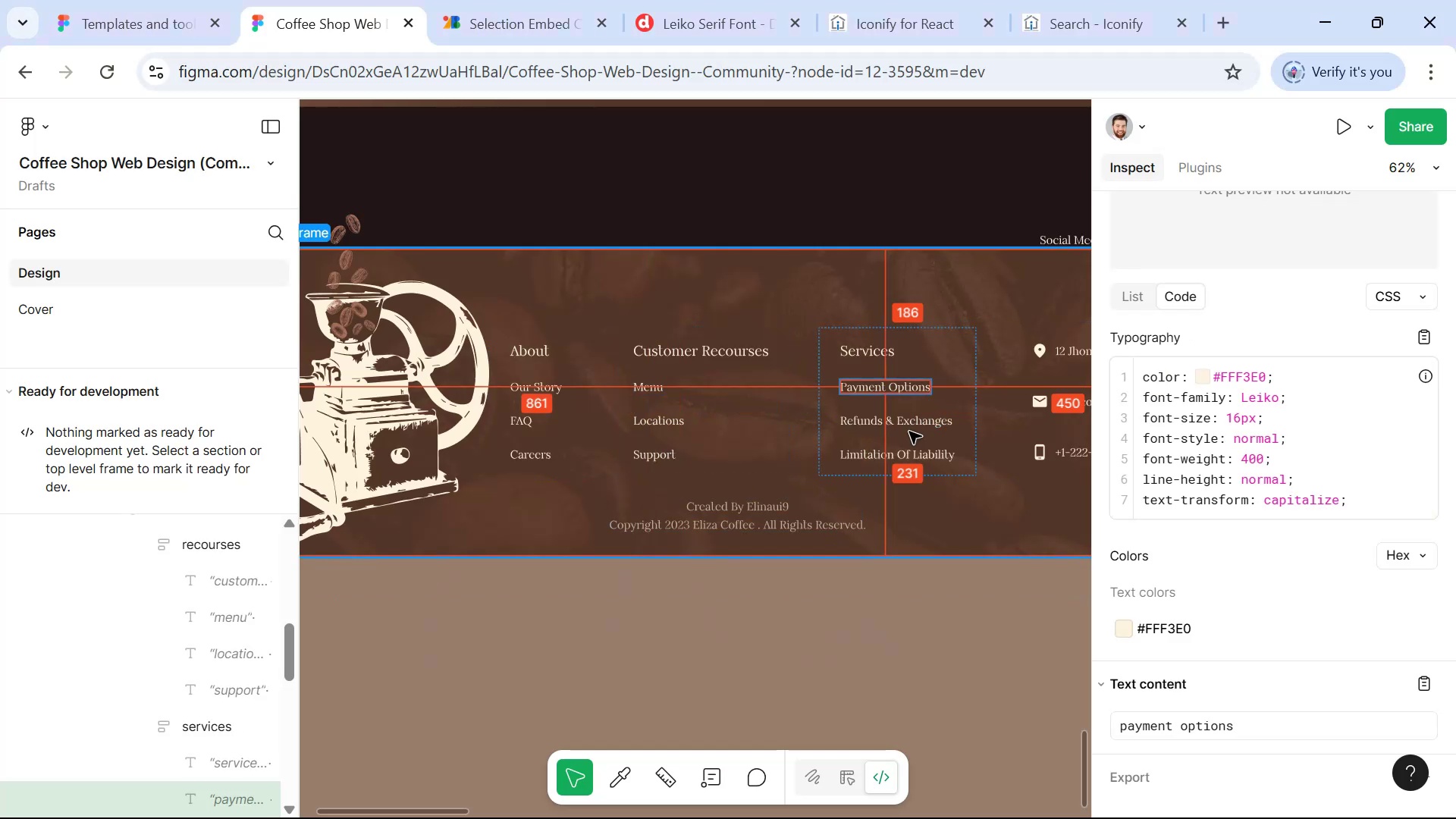 
key(Alt+Tab)
 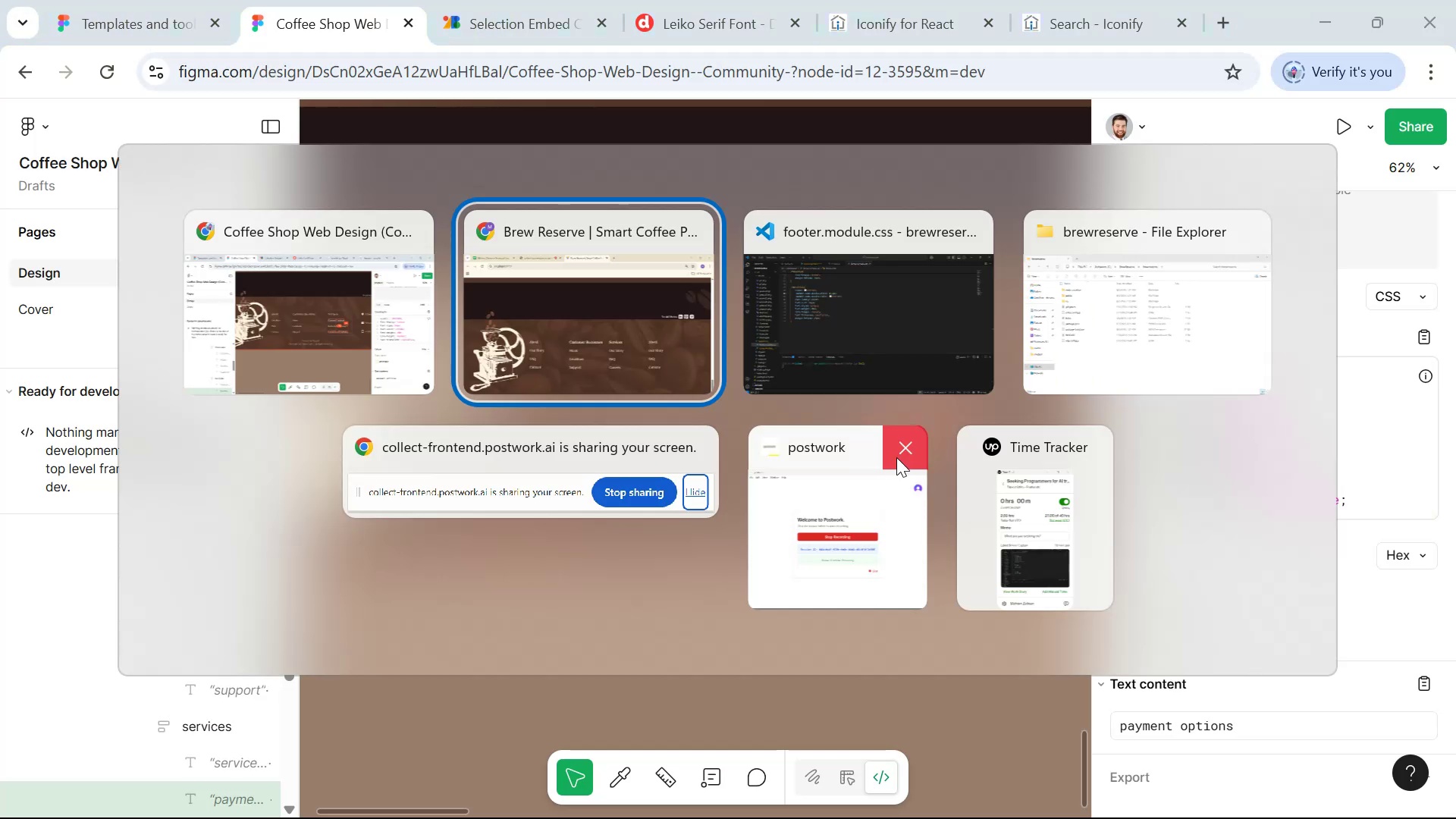 
key(Alt+Tab)
 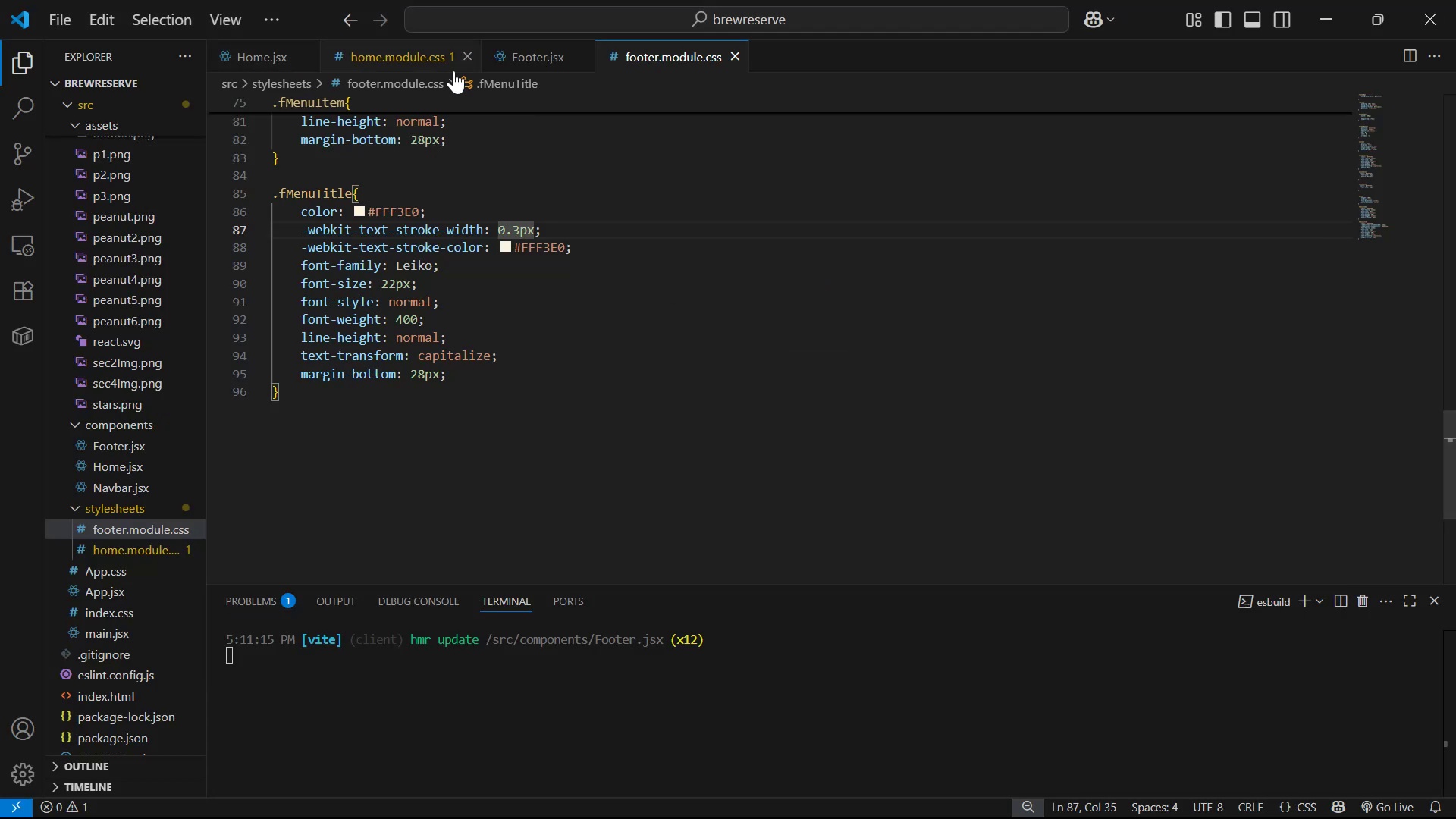 
left_click([512, 56])
 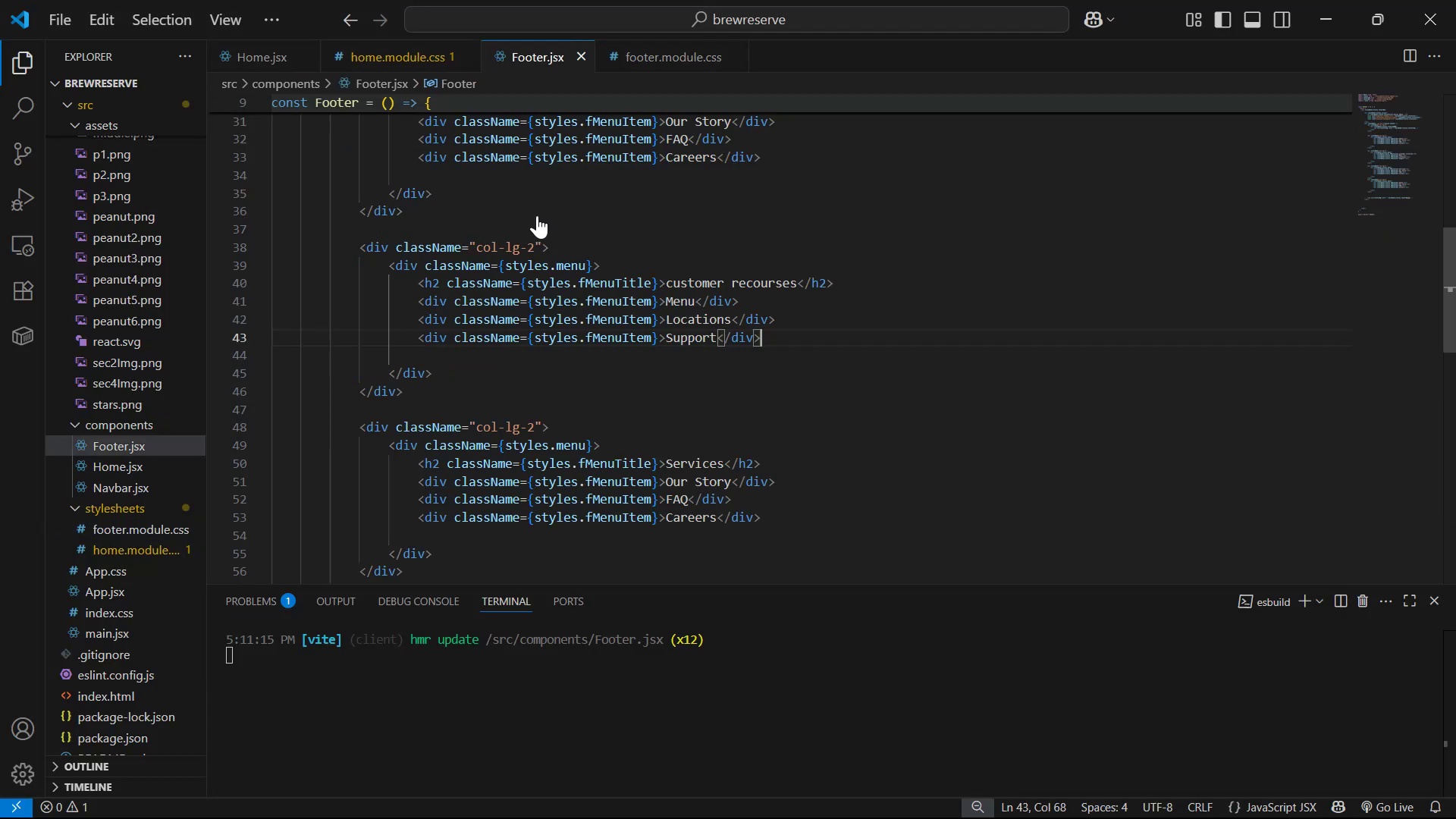 
scroll: coordinate [772, 433], scroll_direction: down, amount: 3.0
 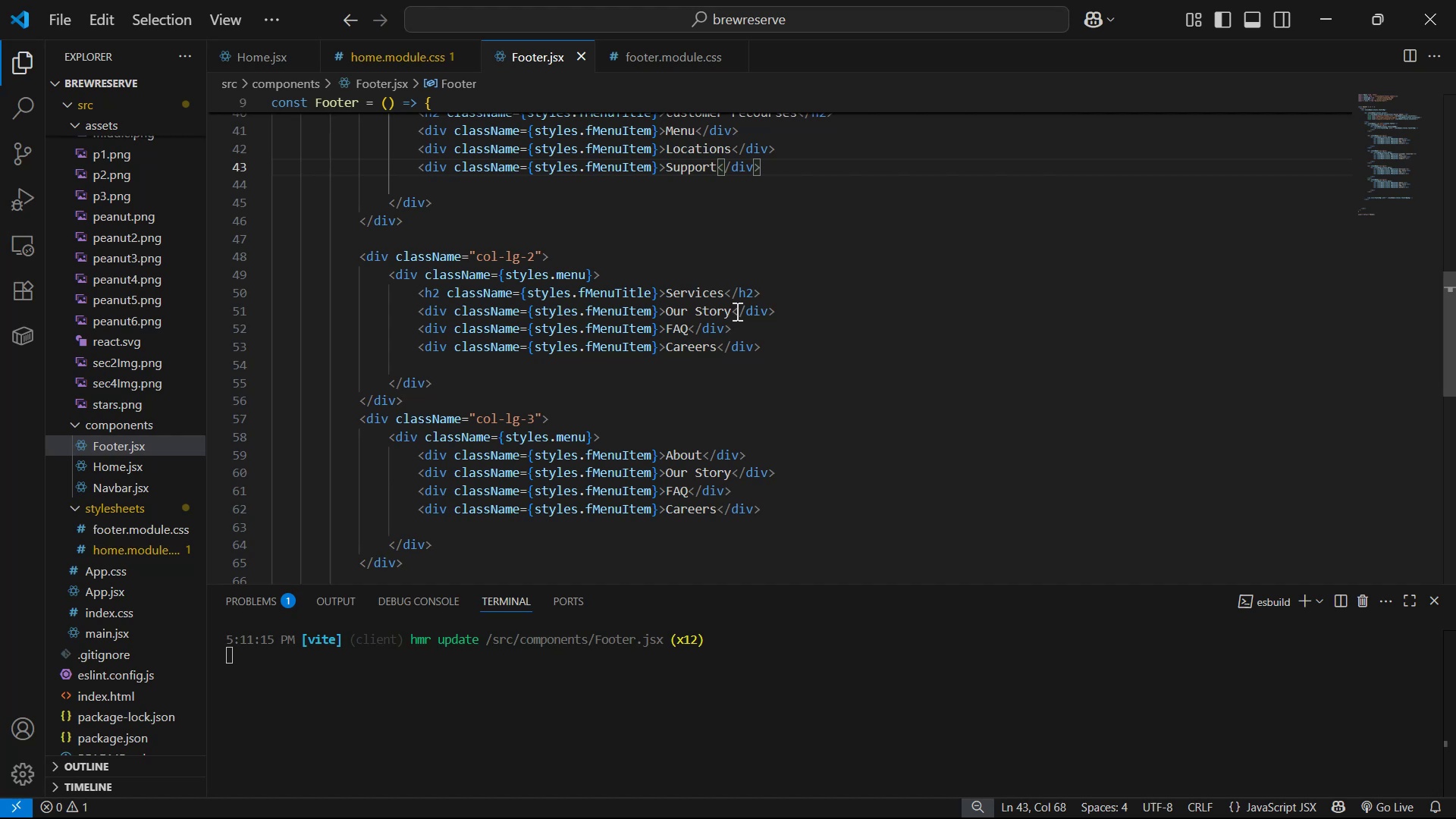 
left_click_drag(start_coordinate=[727, 312], to_coordinate=[669, 311])
 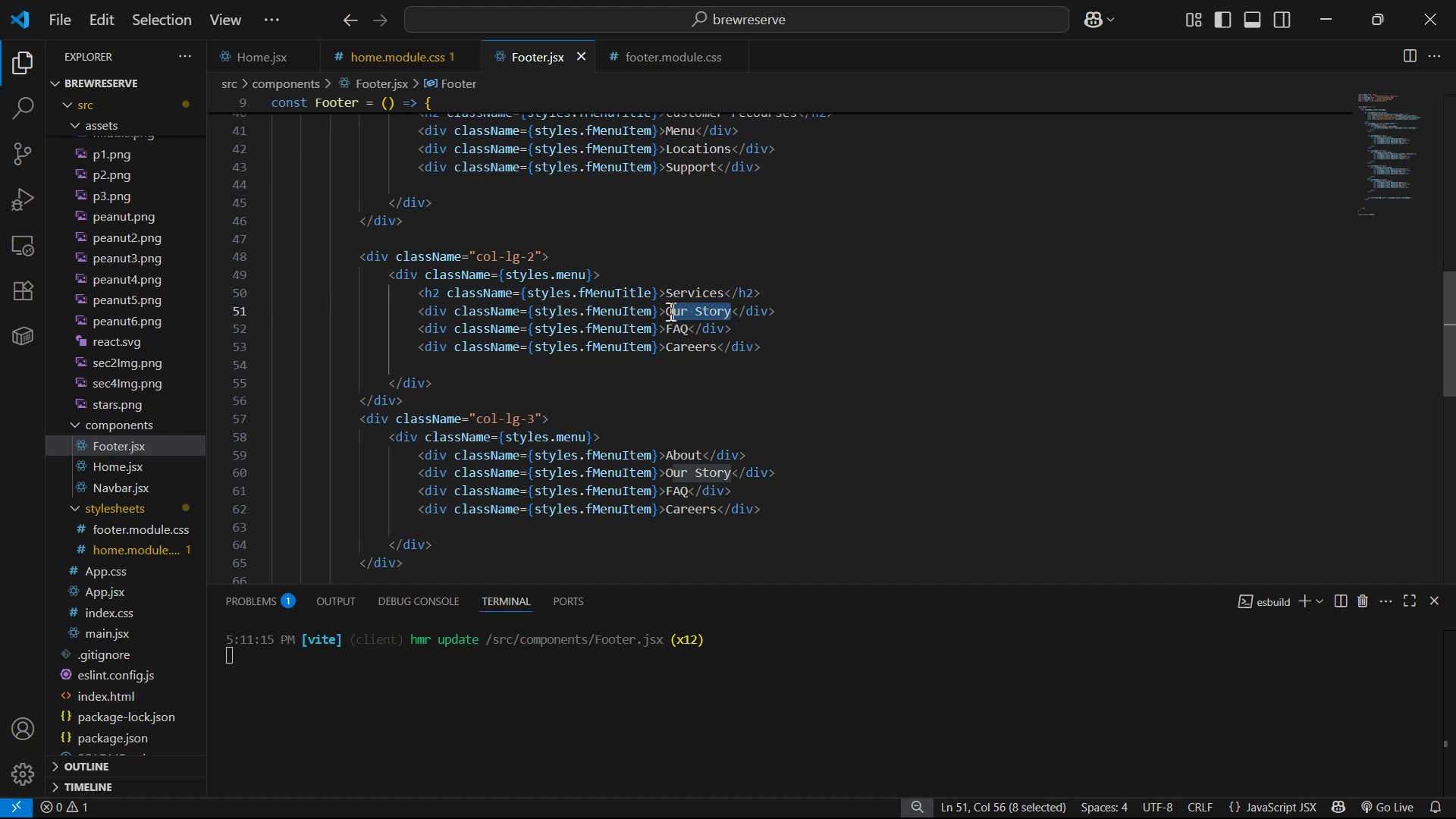 
key(Control+V)
 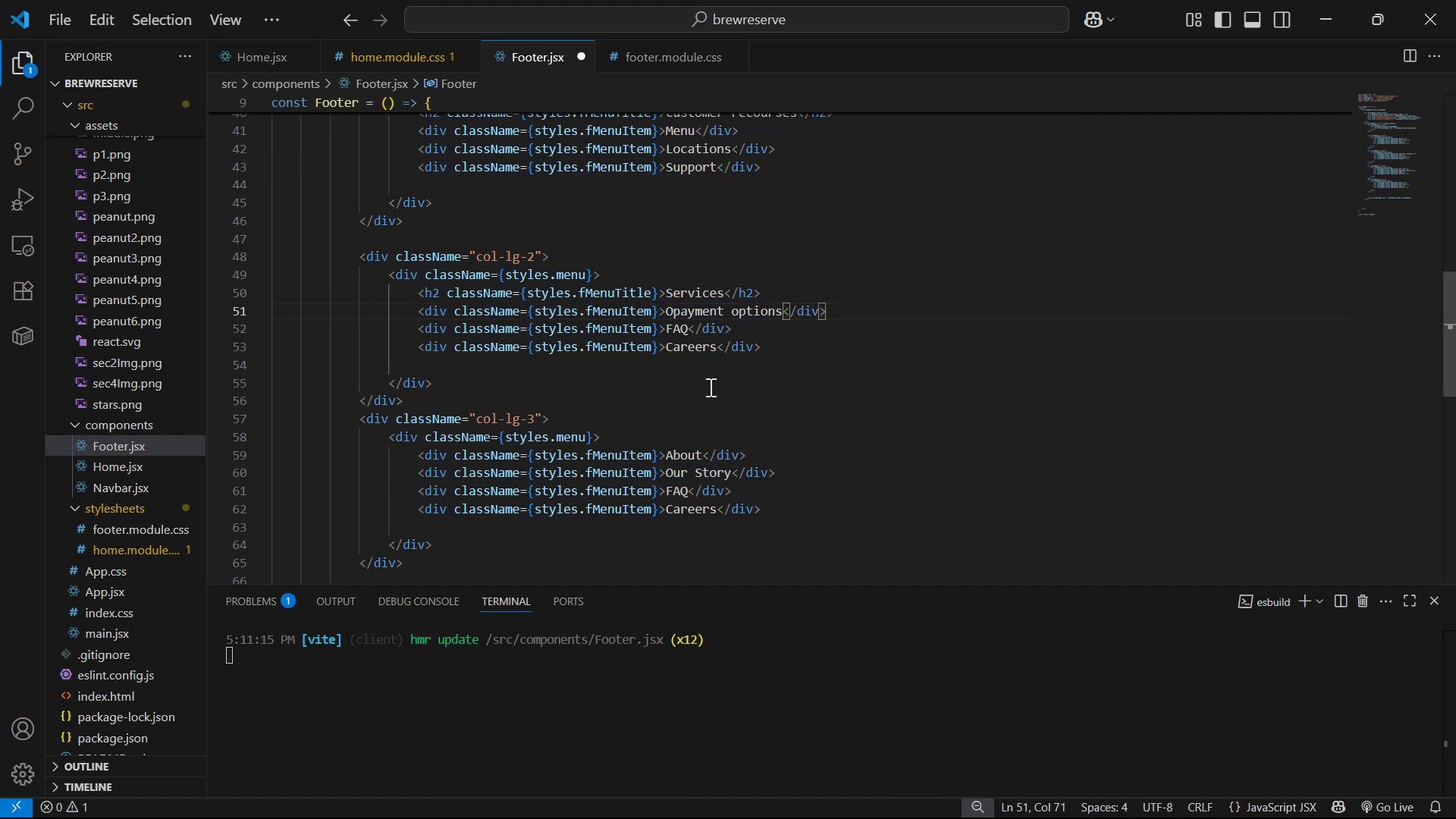 
hold_key(key=ArrowLeft, duration=0.6)
 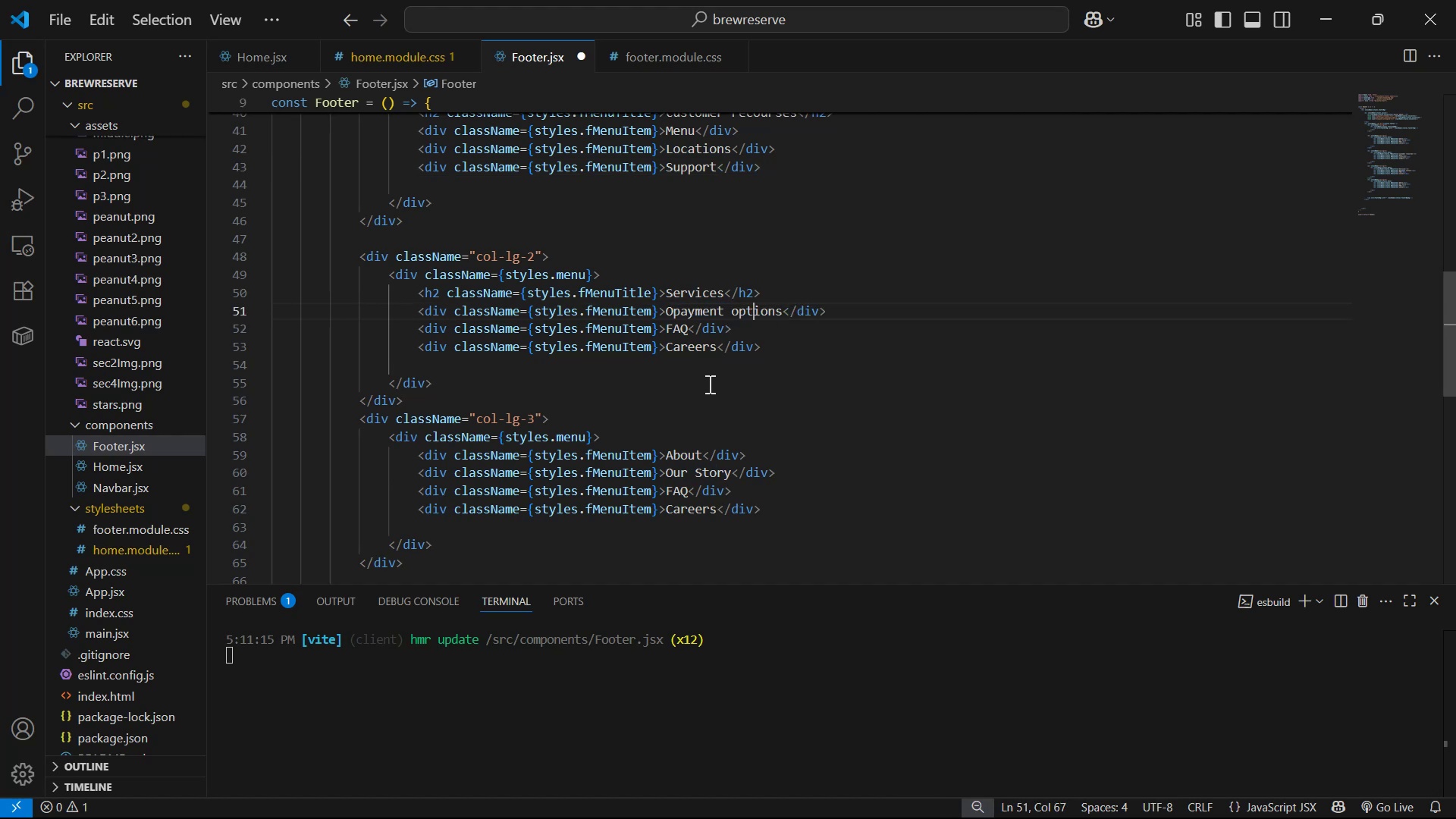 
key(ArrowLeft)
 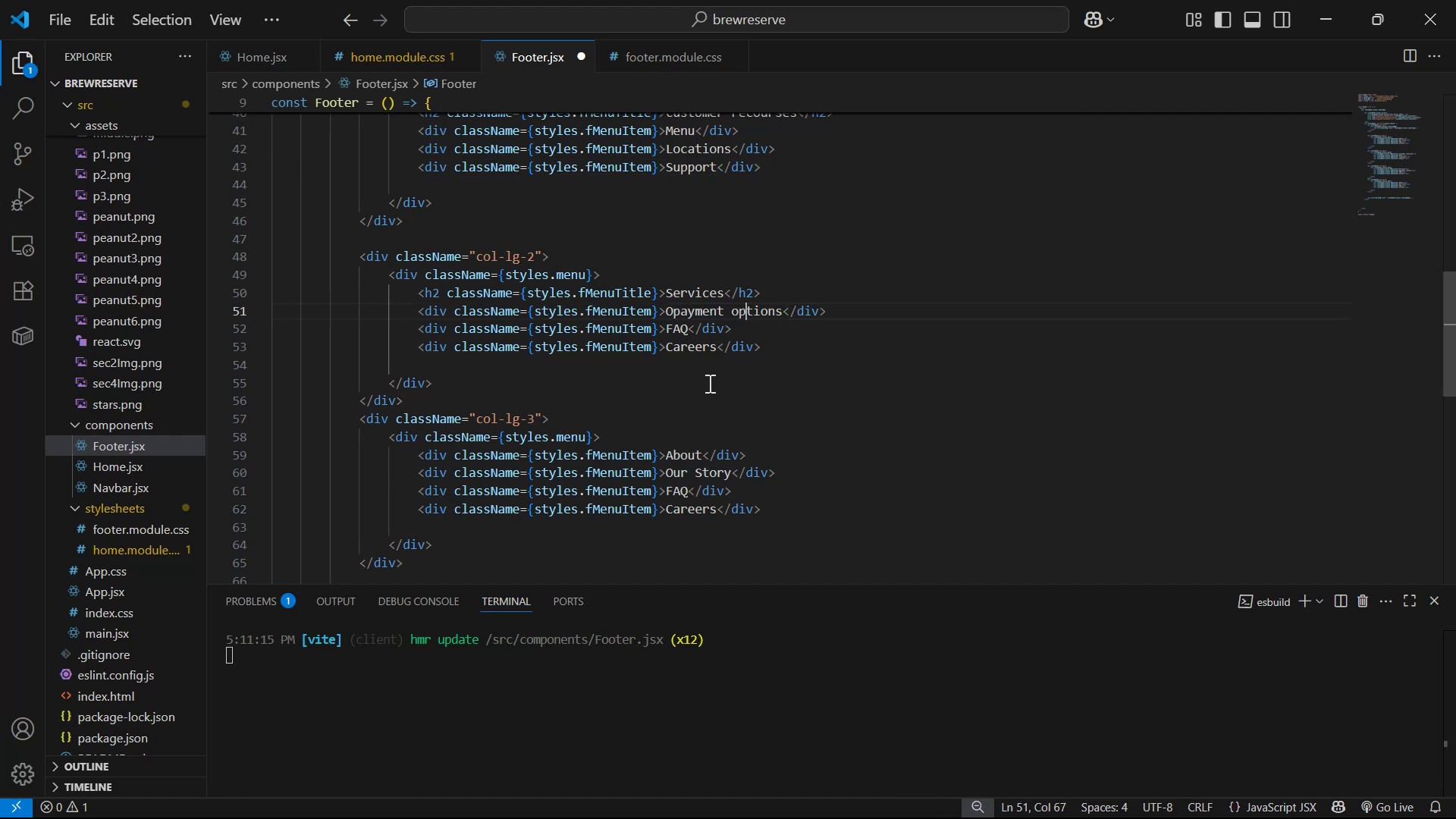 
key(ArrowLeft)
 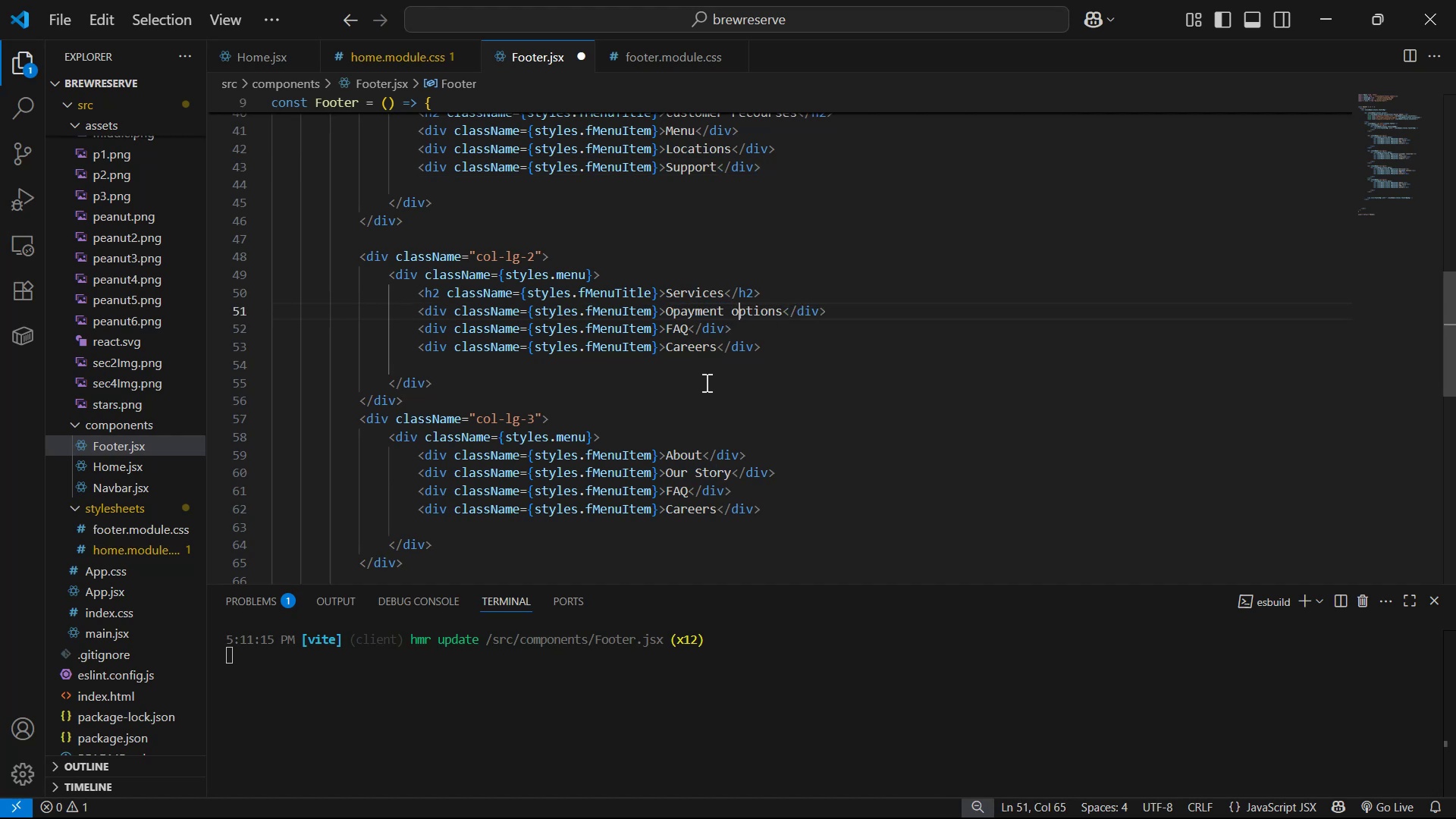 
key(Backspace)
 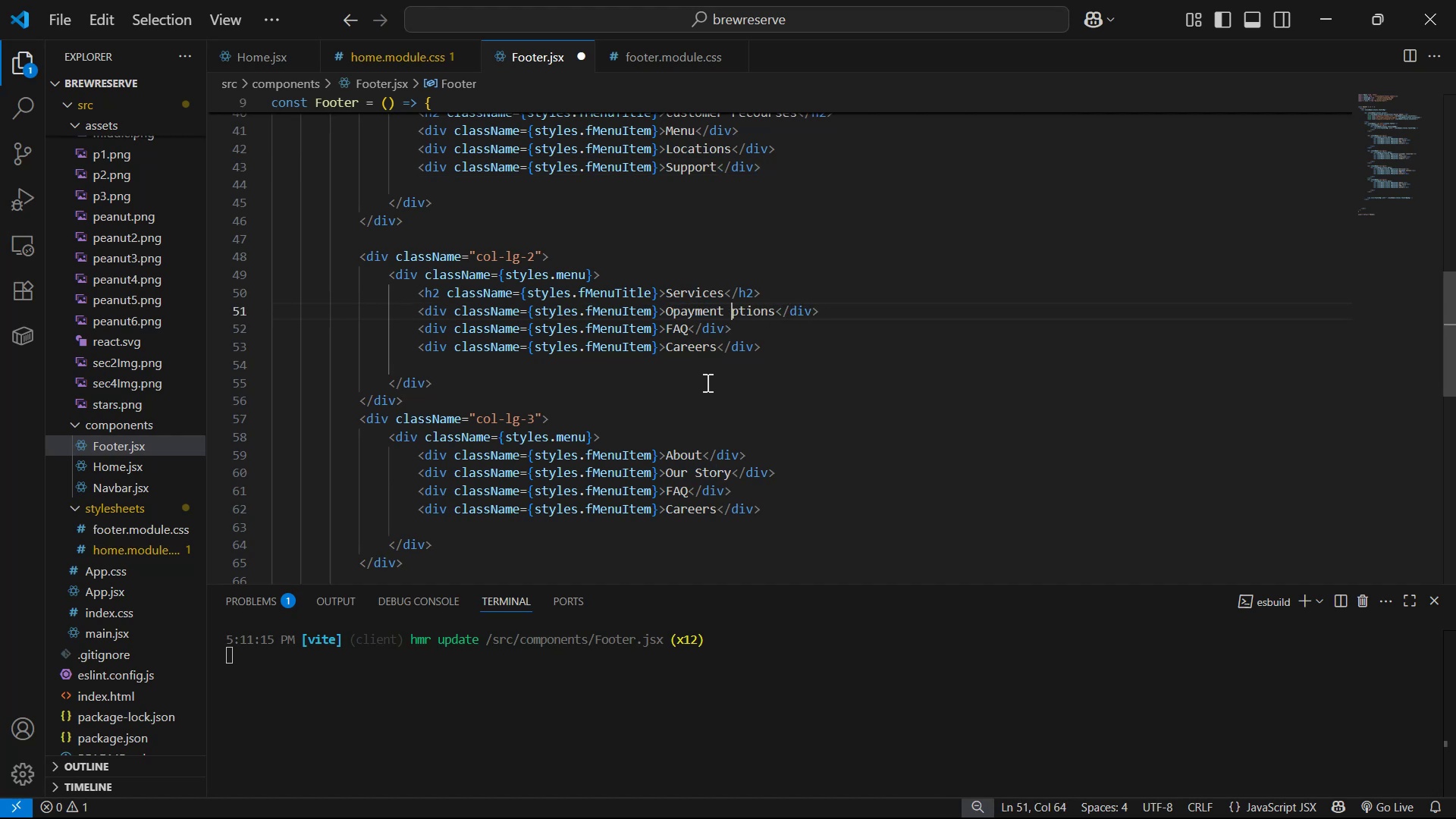 
key(Shift+ShiftLeft)
 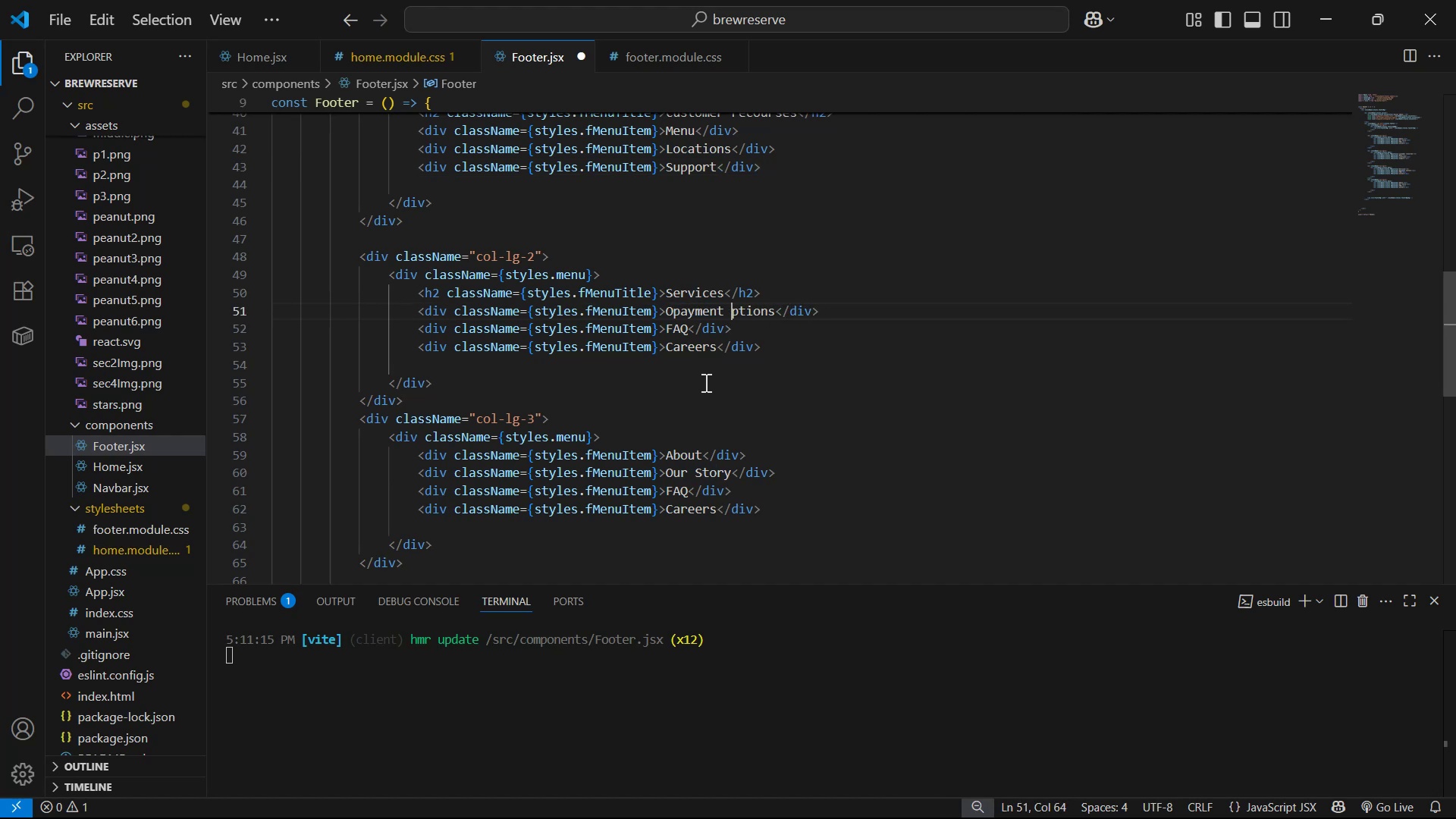 
key(Shift+O)
 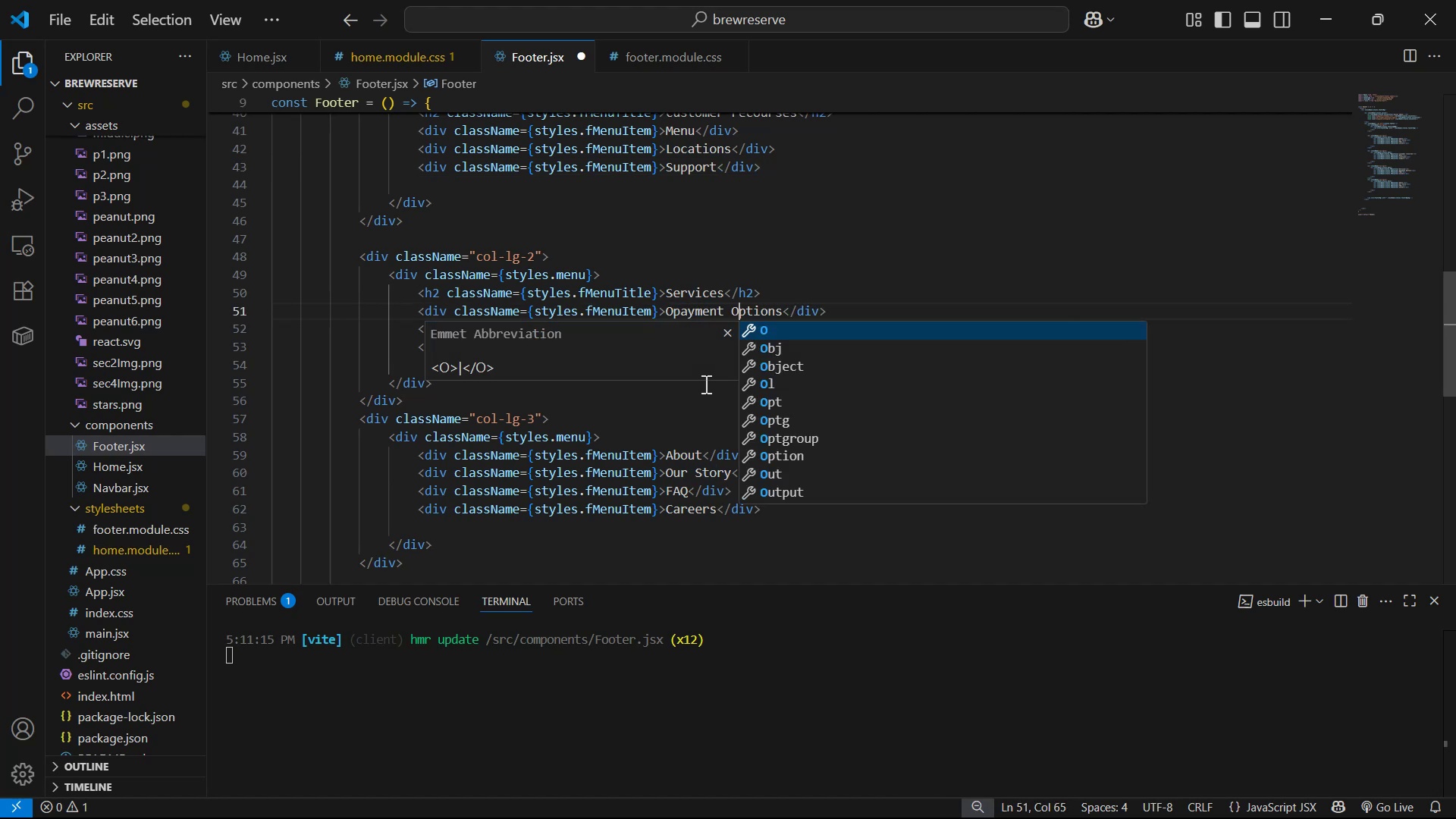 
hold_key(key=ArrowLeft, duration=0.76)
 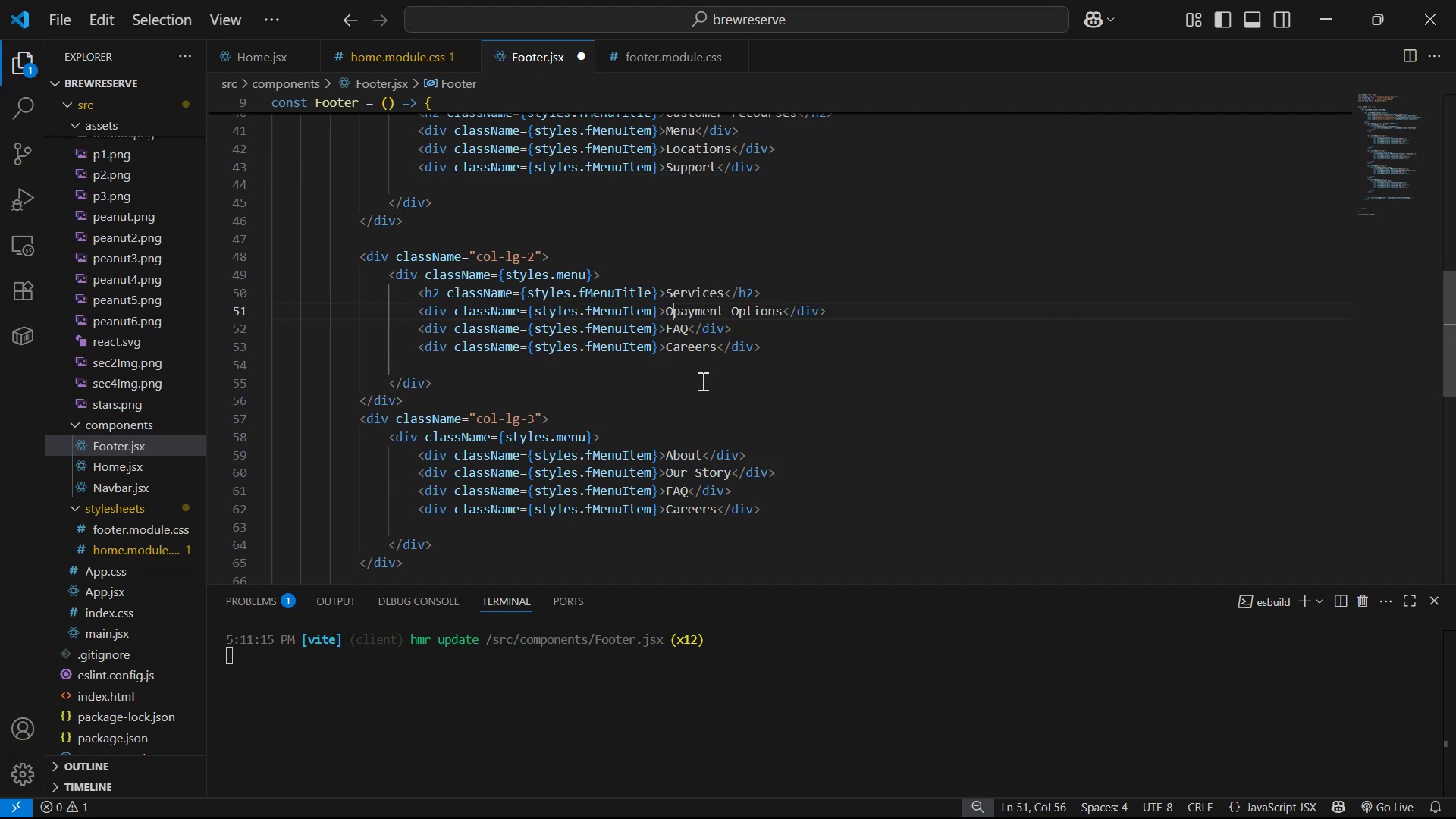 
key(ArrowRight)
 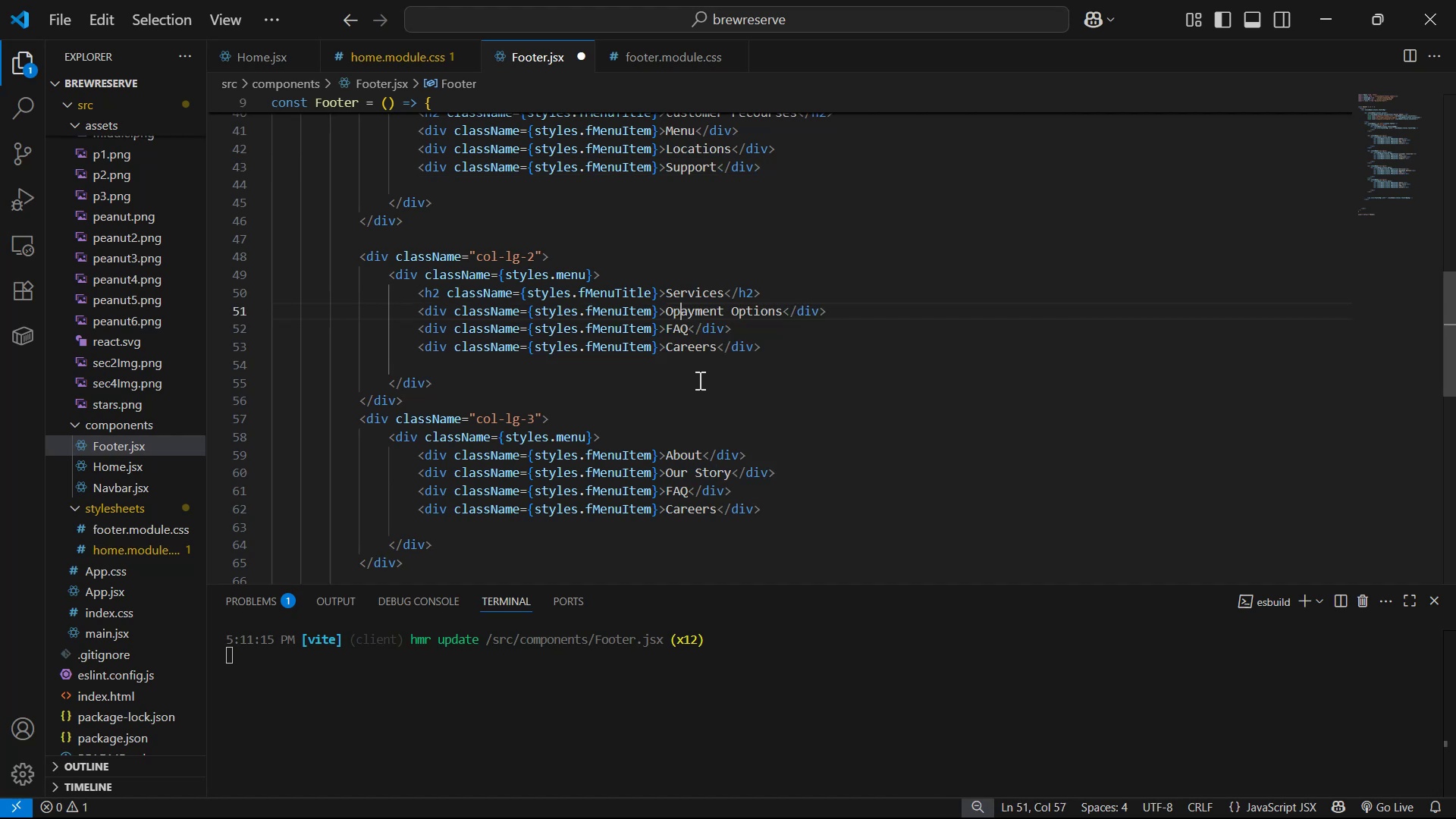 
key(Backspace)
 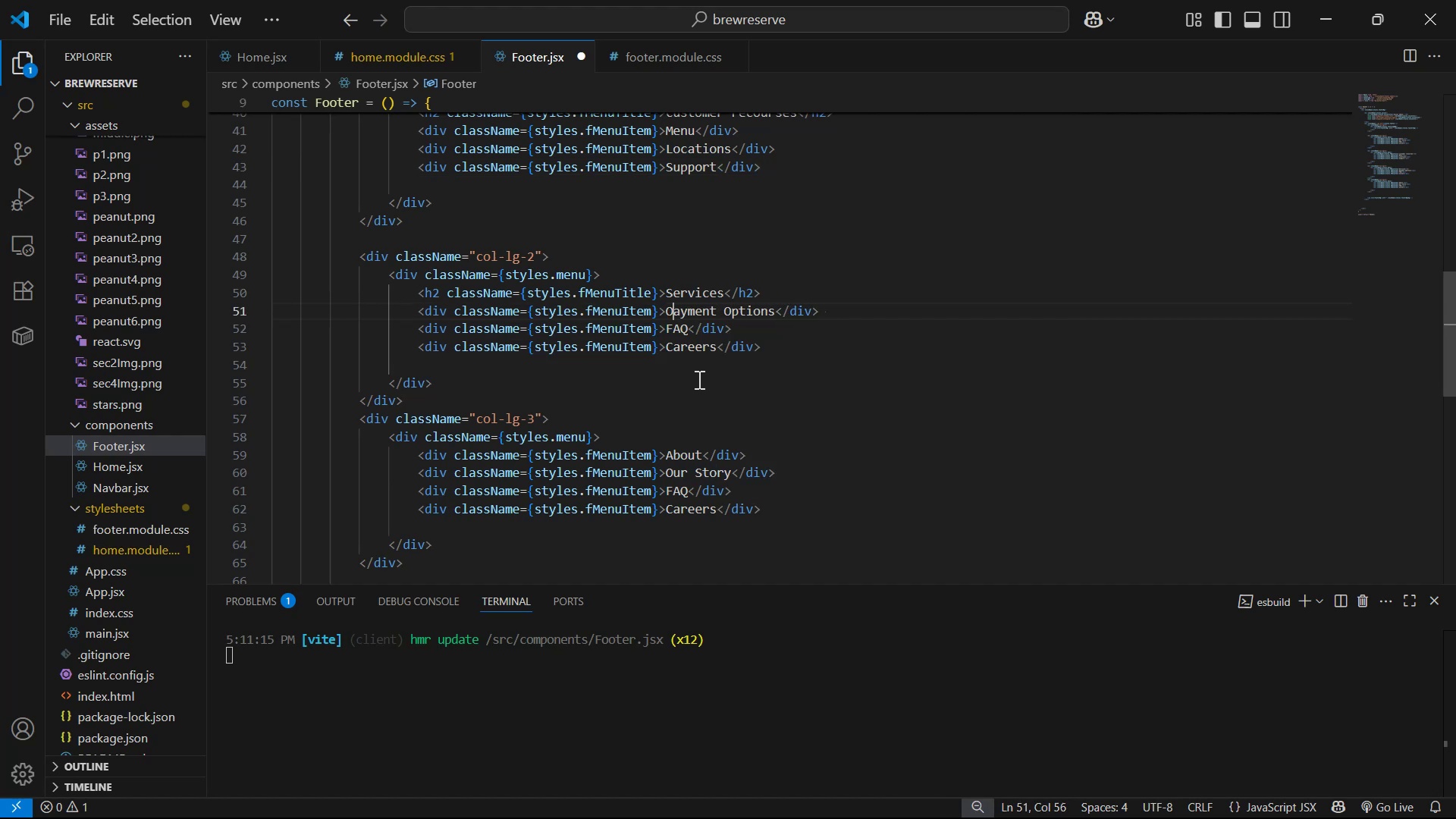 
key(Backspace)
 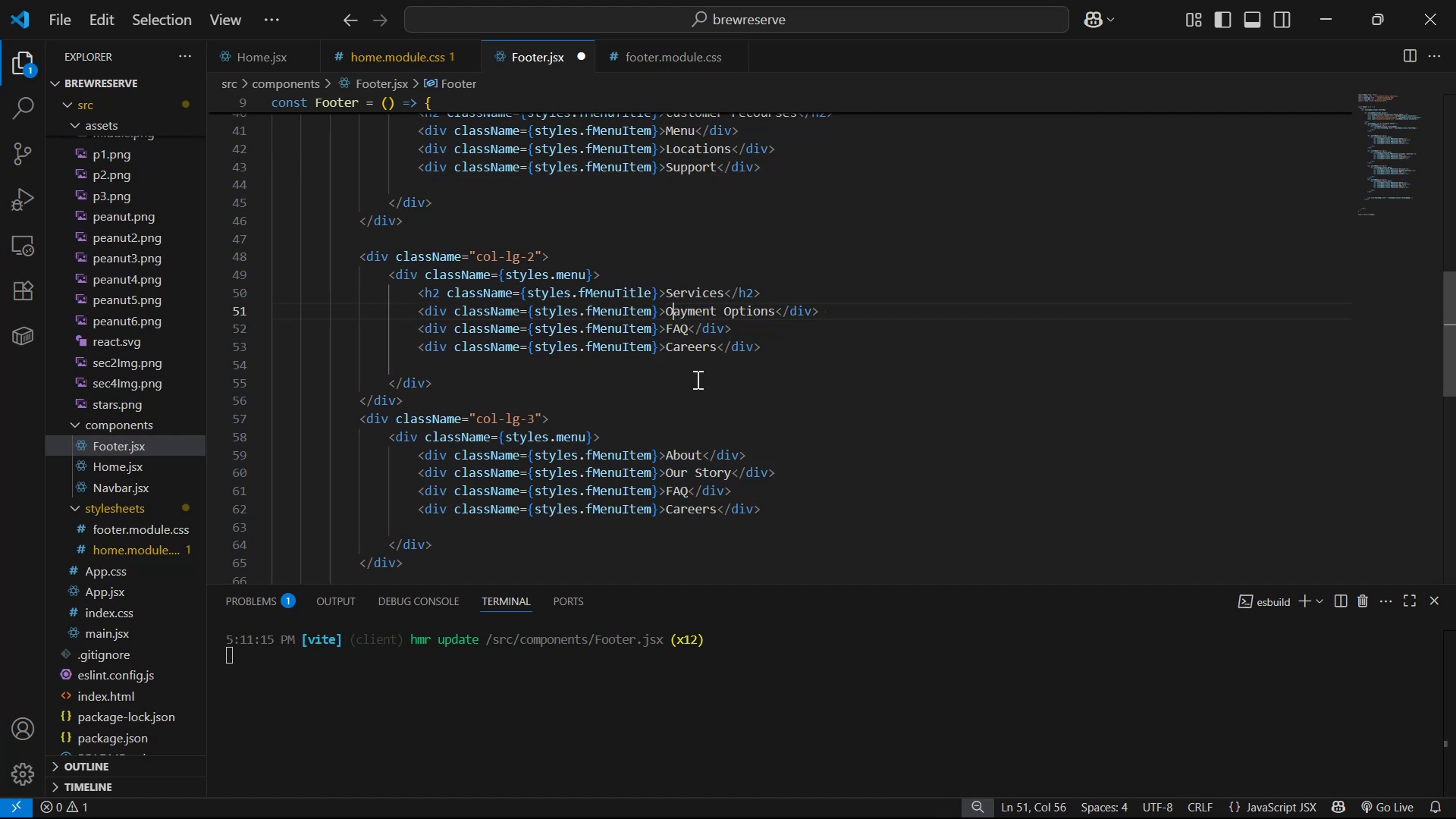 
key(Shift+P)
 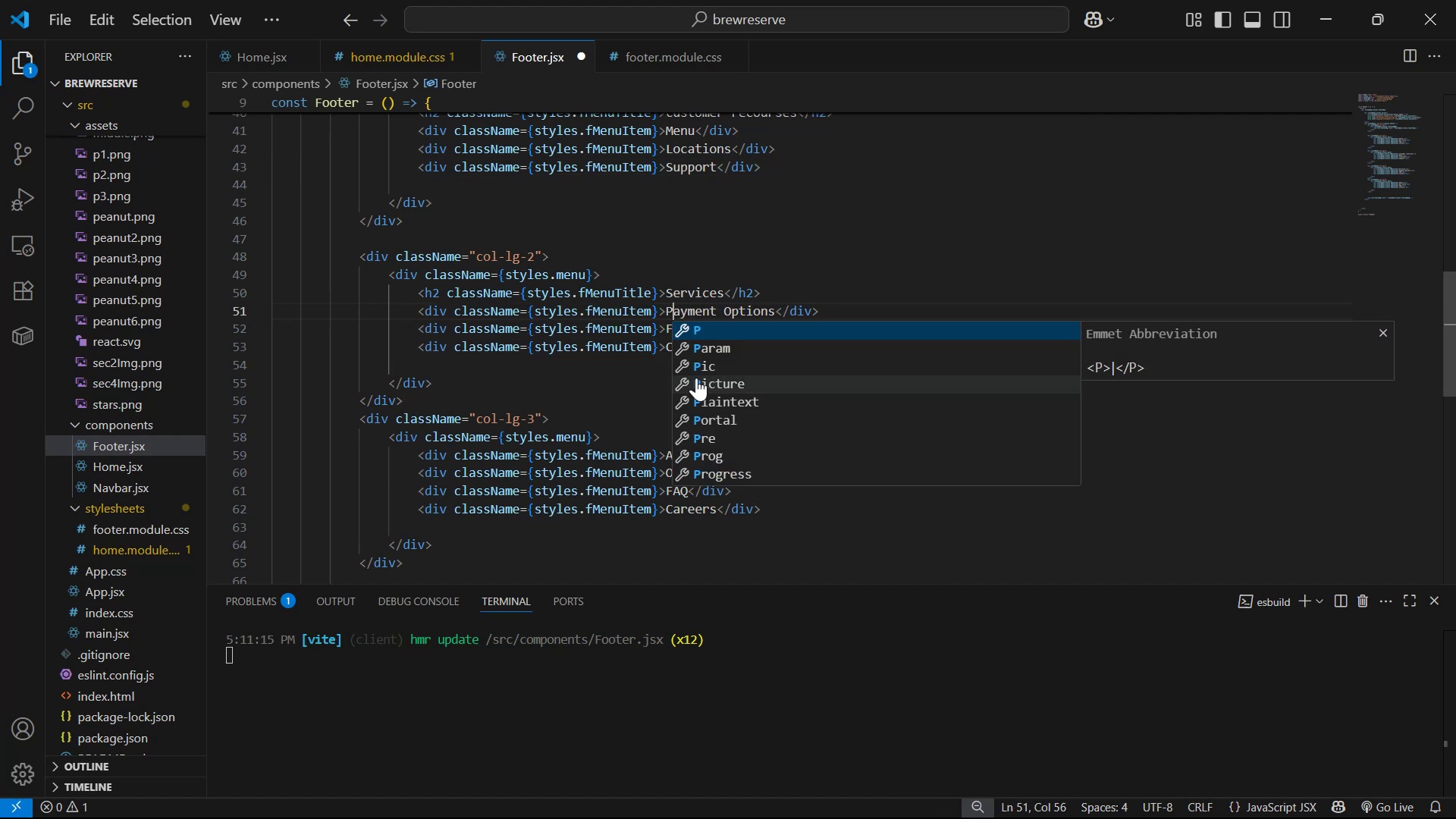 
key(Alt+Tab)
 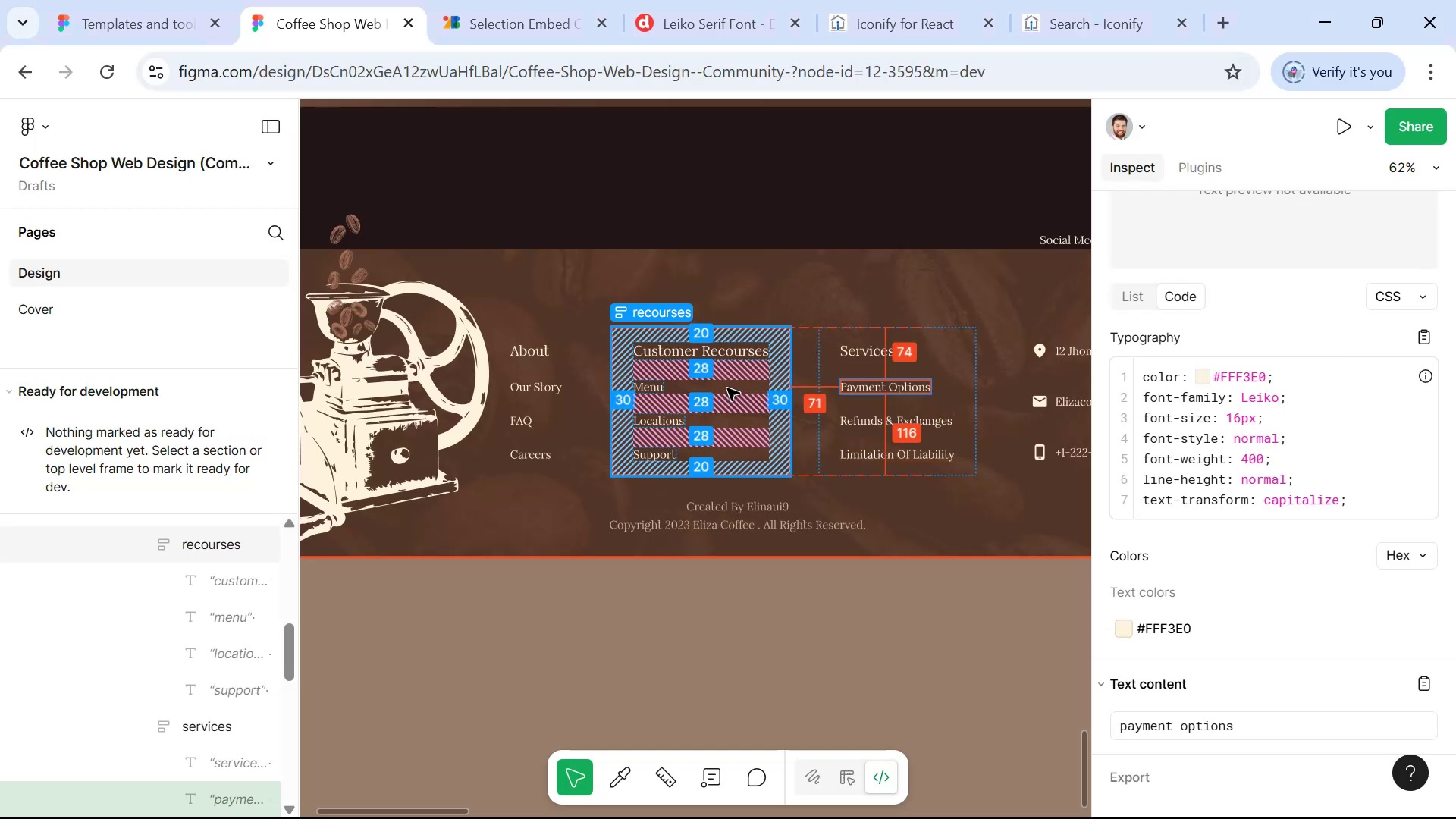 
left_click([858, 426])
 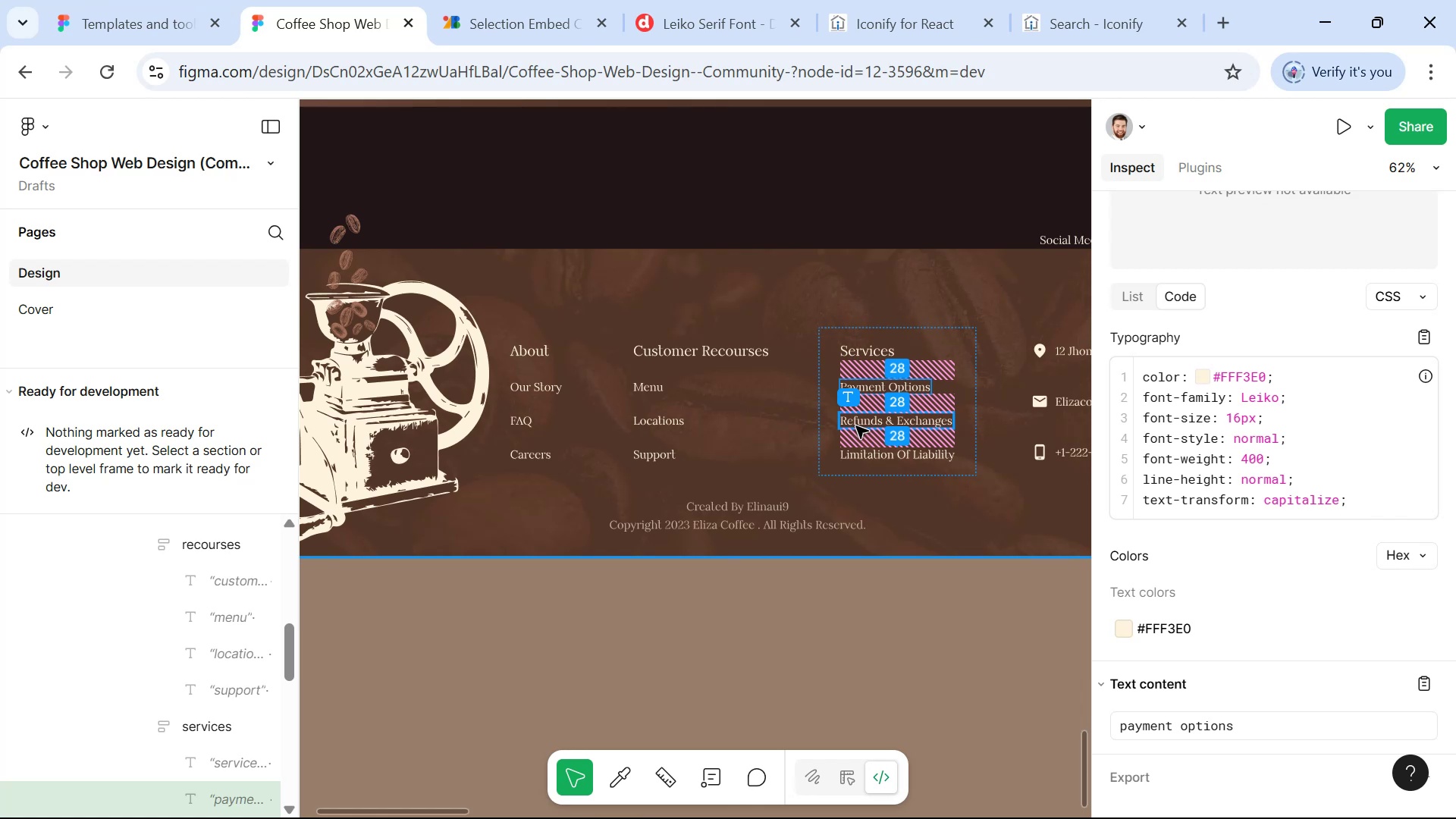 
key(Control+C)
 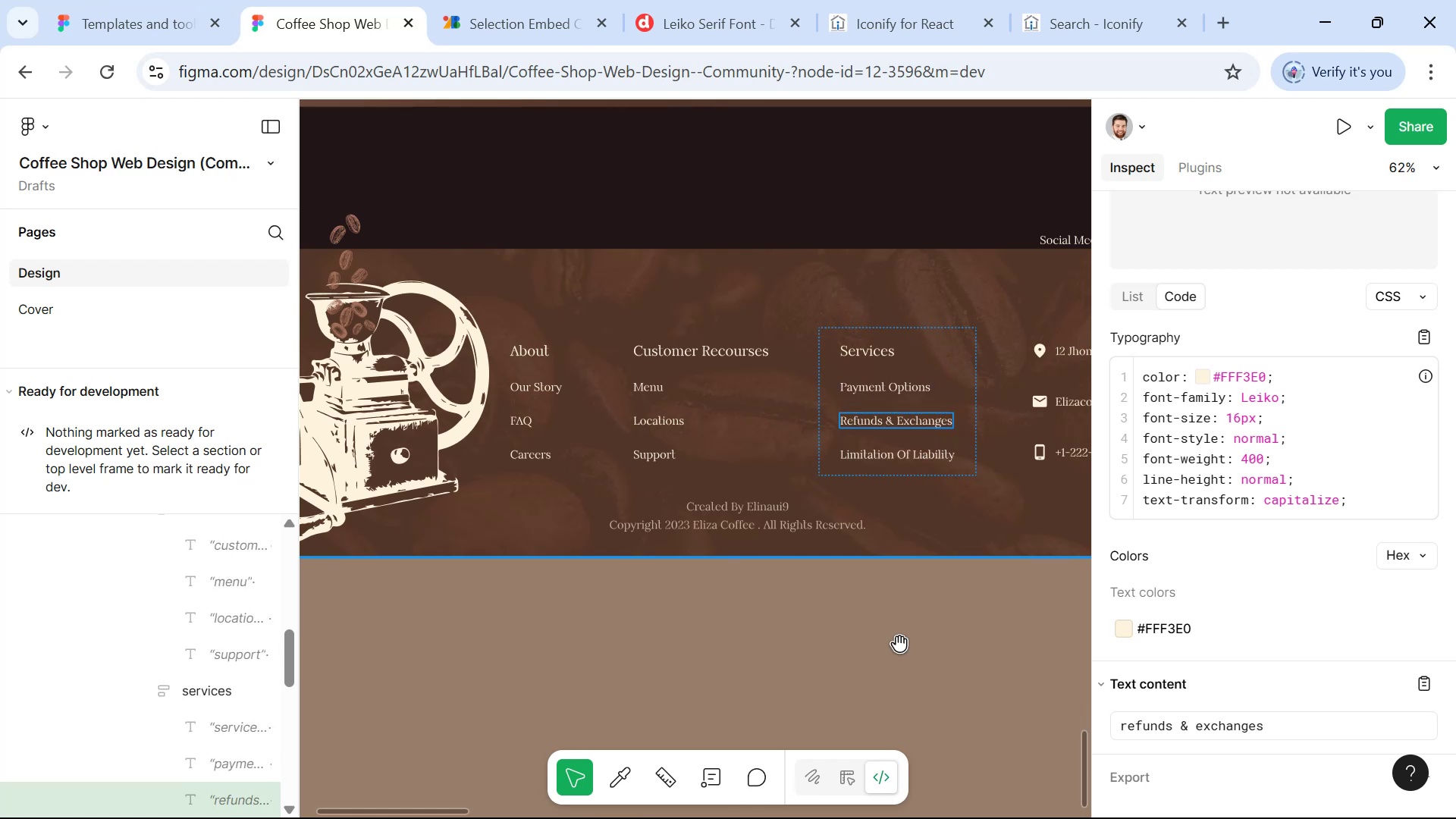 
key(Alt+AltLeft)
 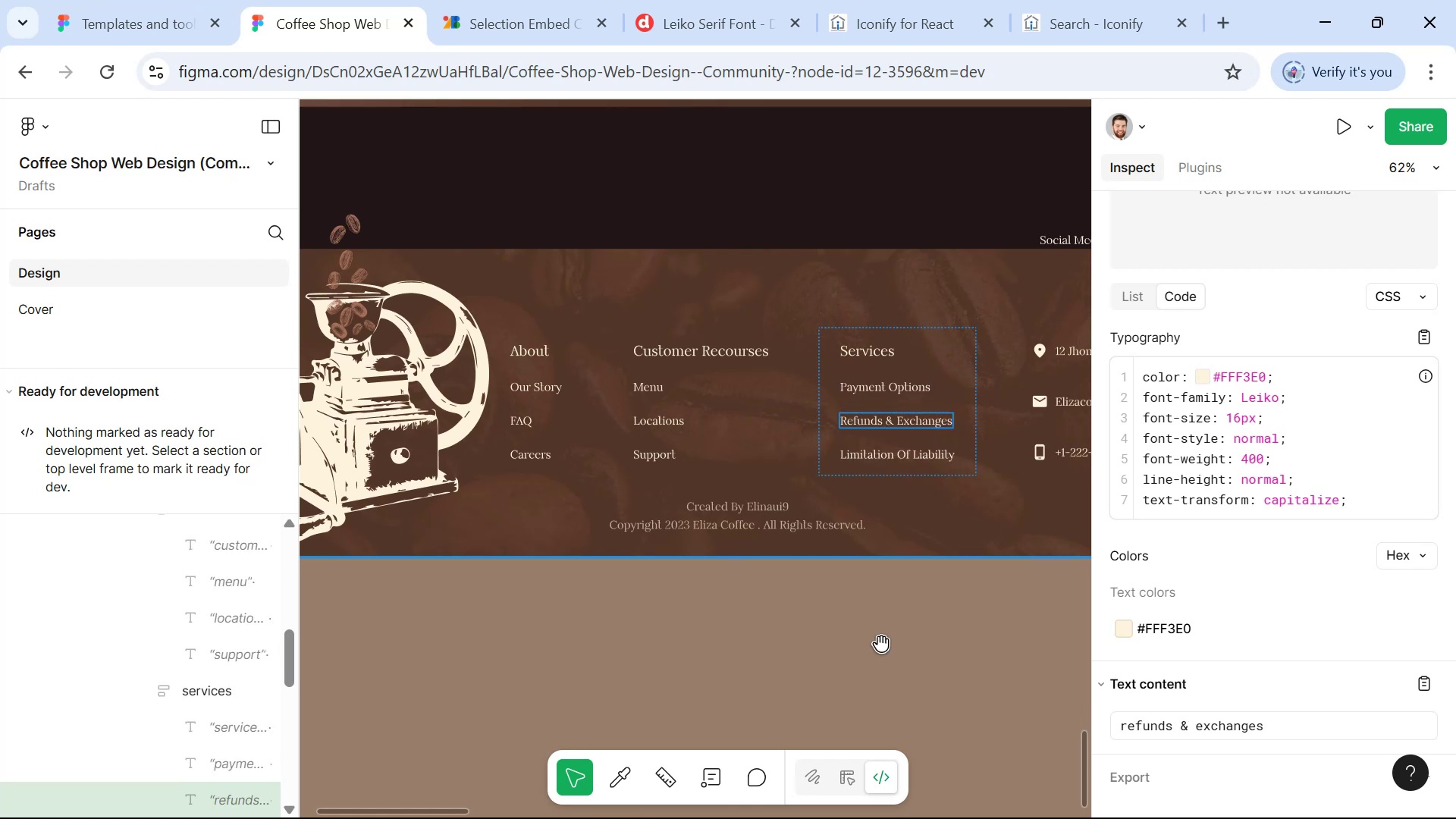 
key(Alt+Tab)
 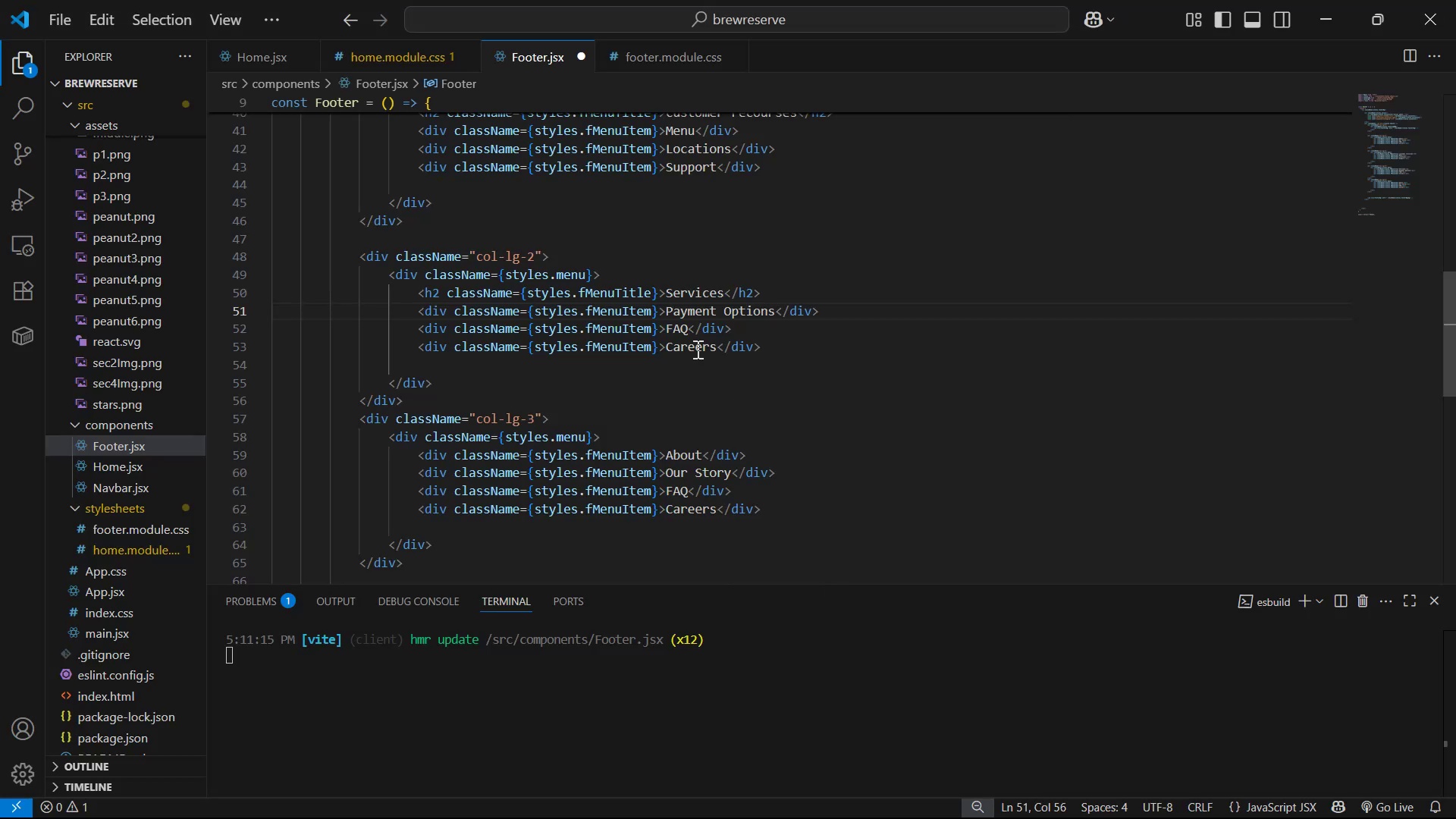 
left_click([689, 328])
 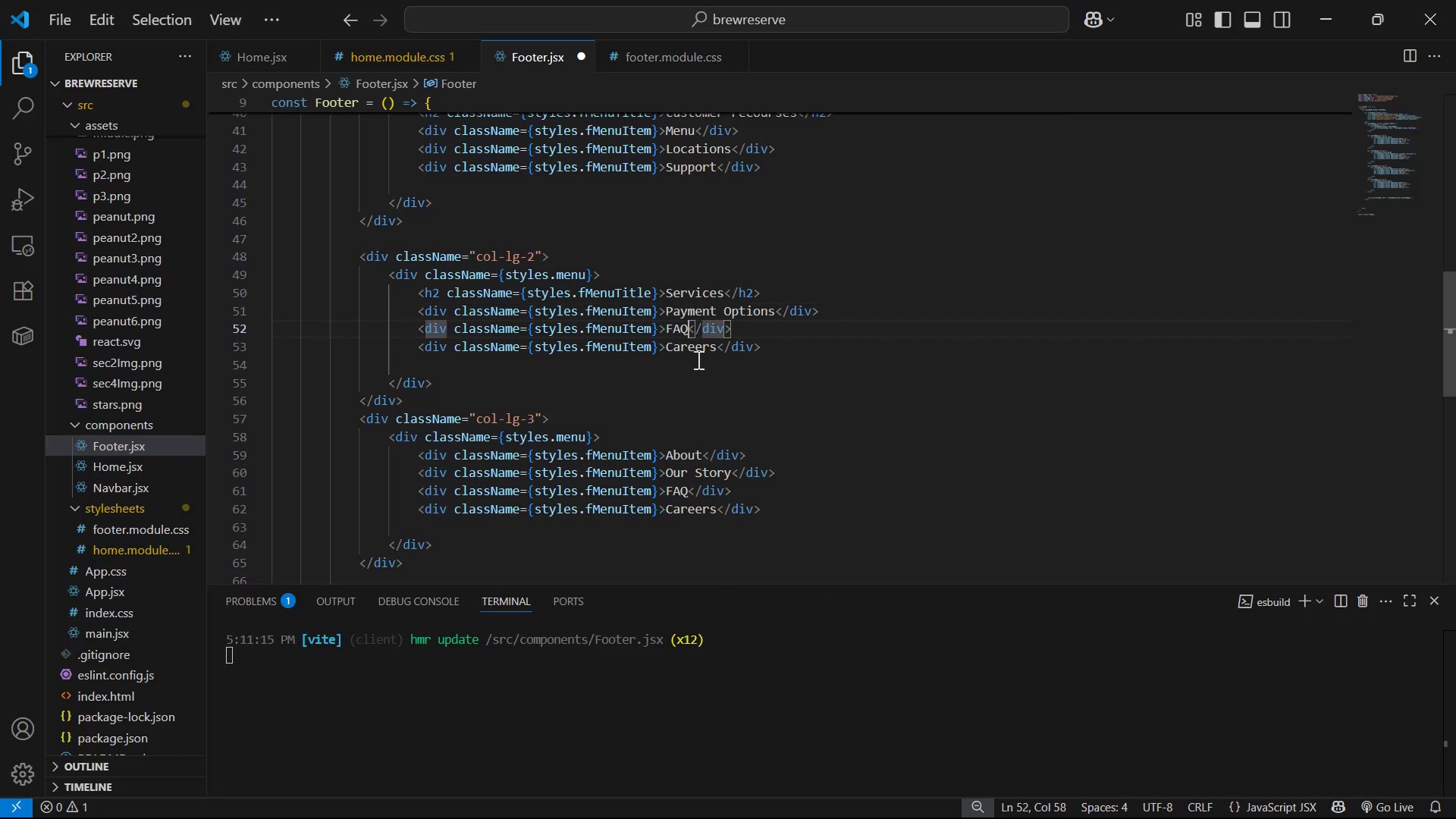 
key(Backspace)
 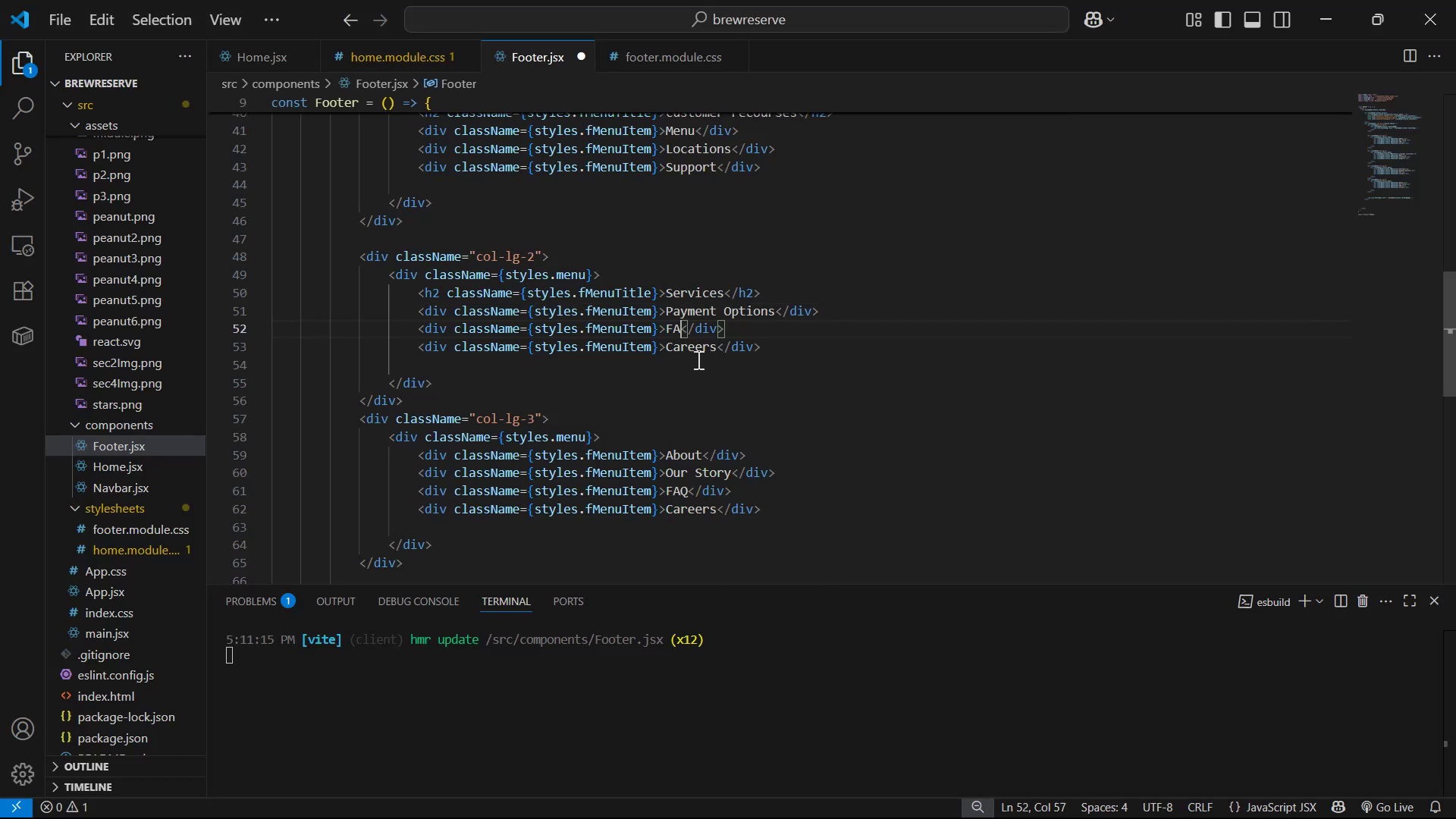 
key(Backspace)
 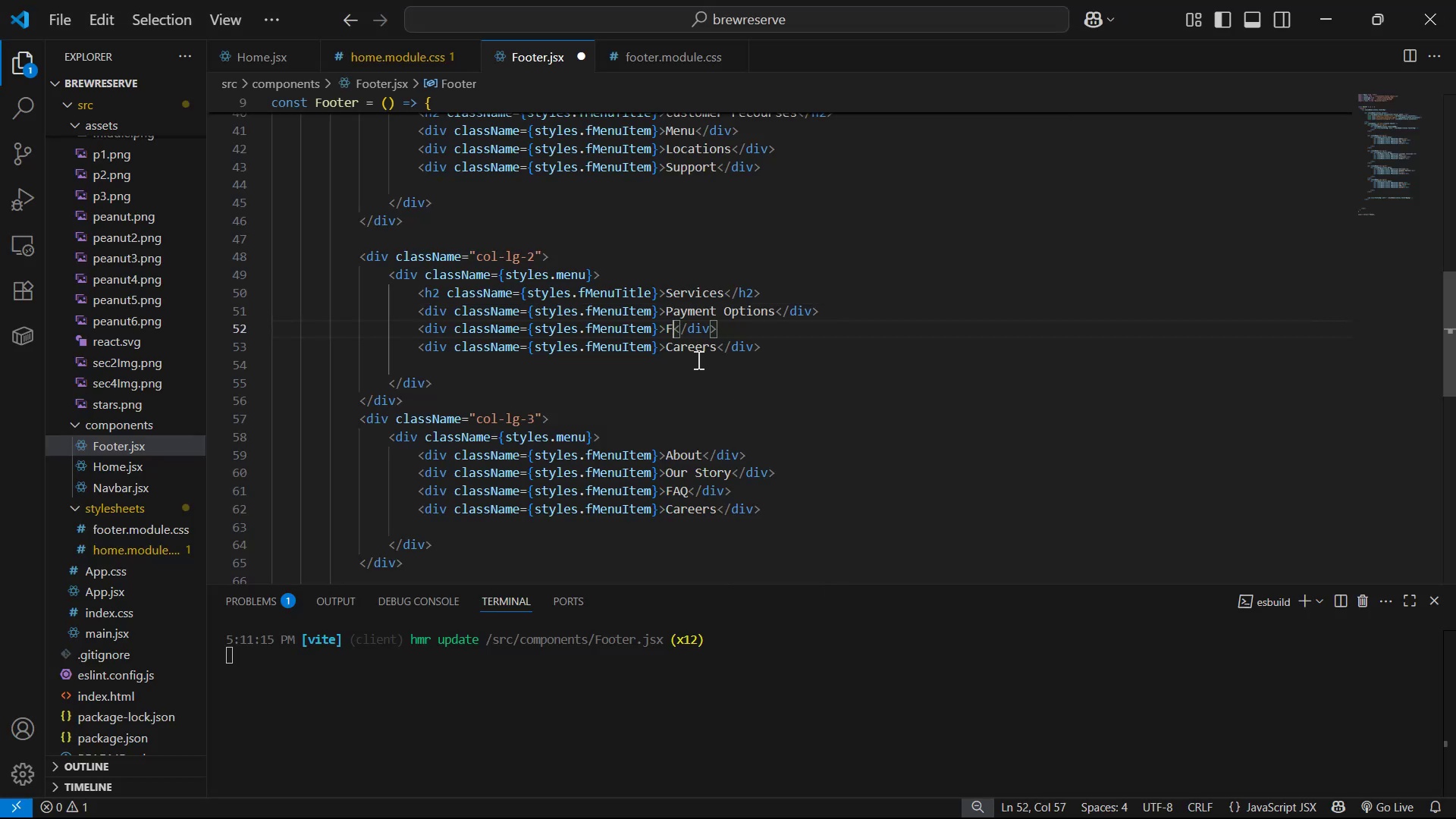 
key(Backspace)
 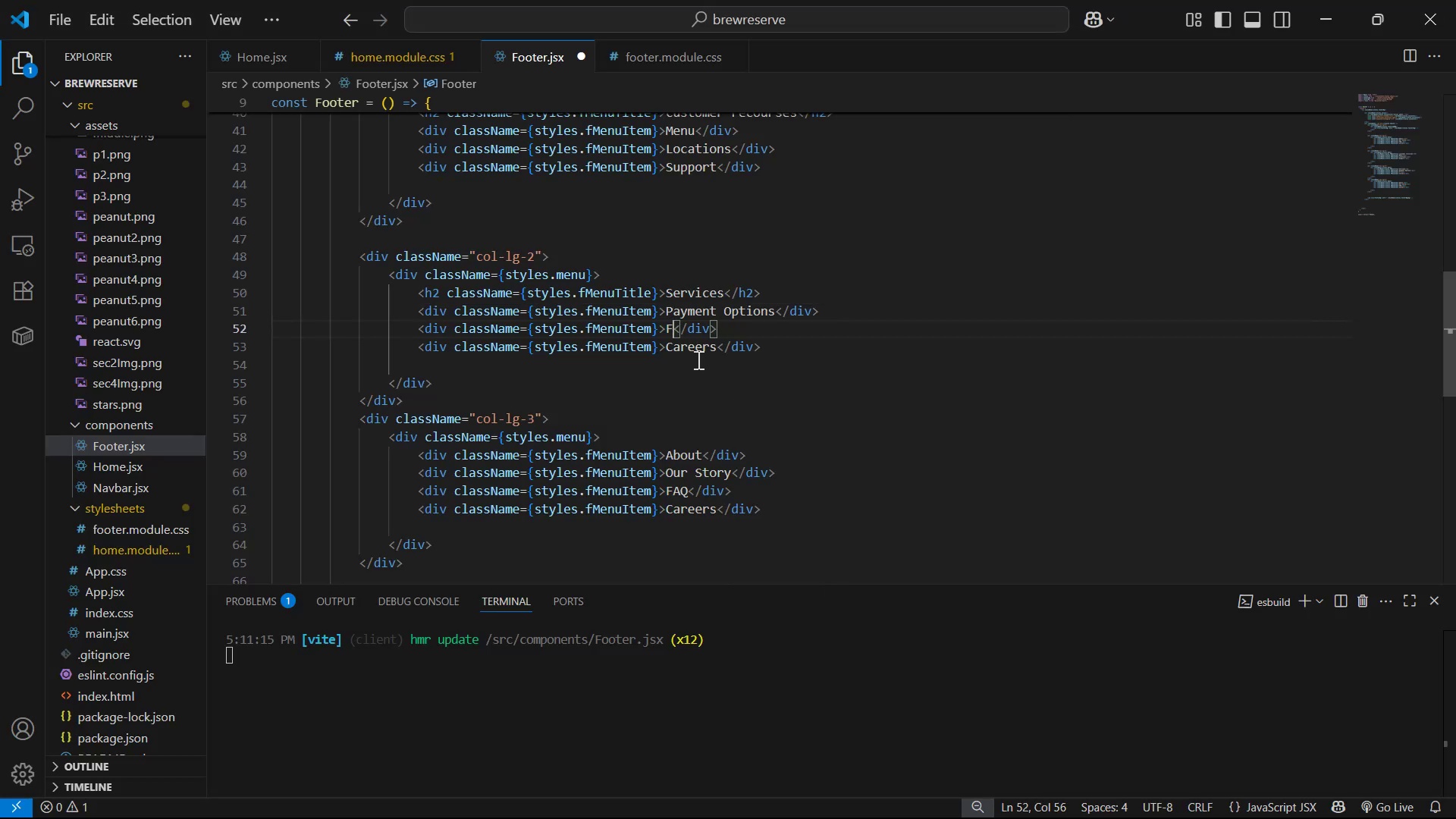 
key(Control+ControlLeft)
 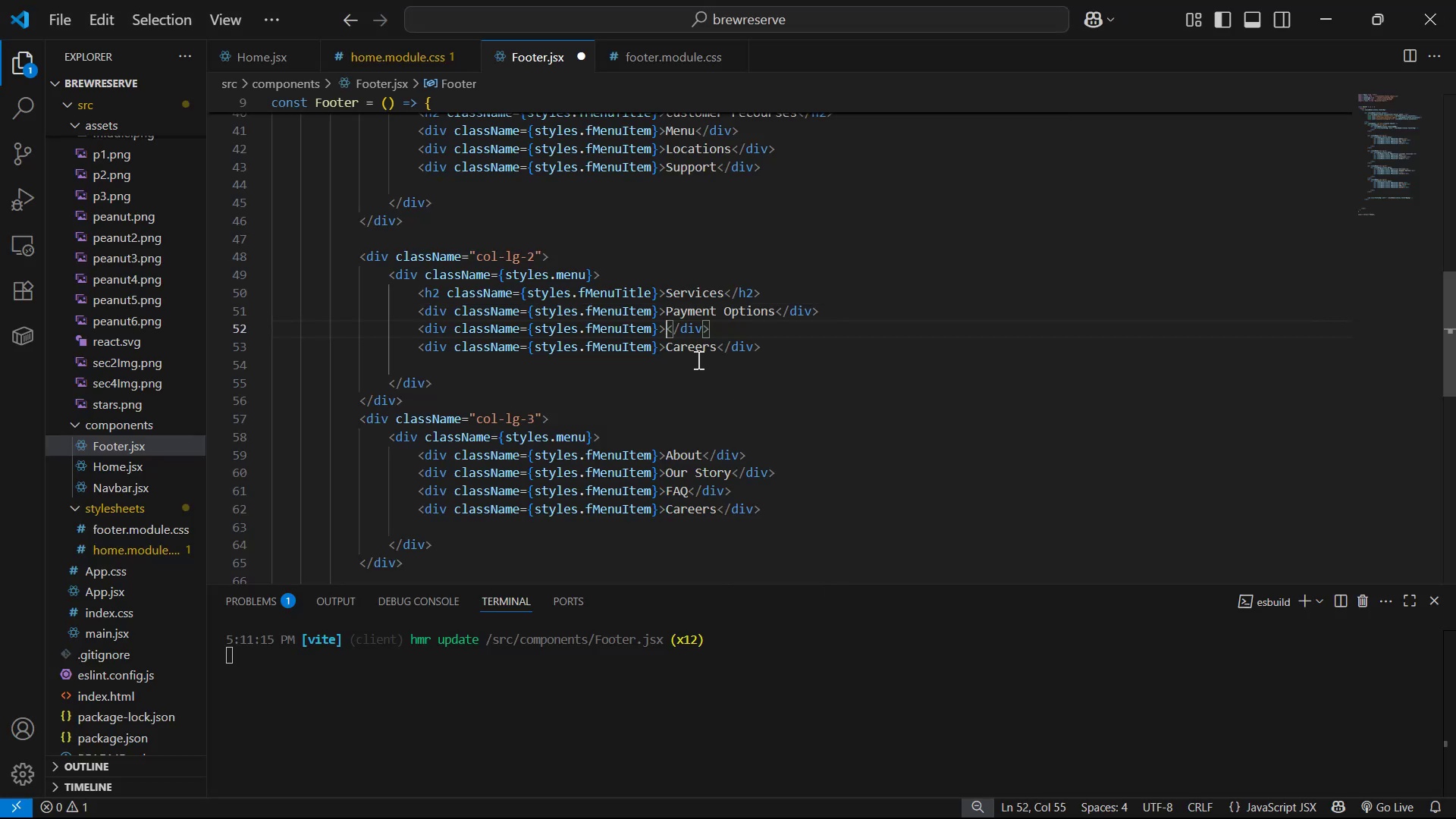 
key(Control+V)
 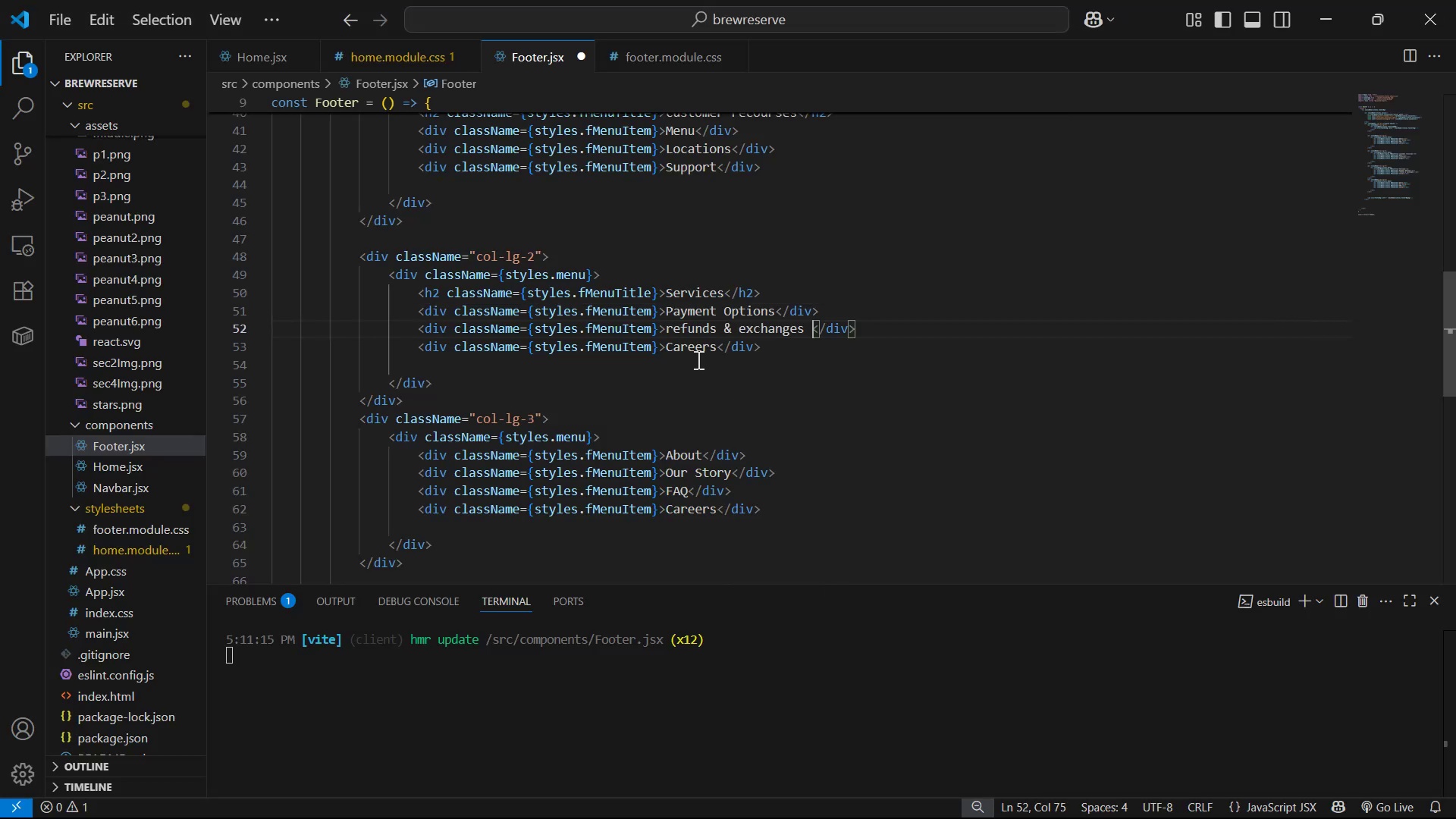 
hold_key(key=ArrowLeft, duration=0.8)
 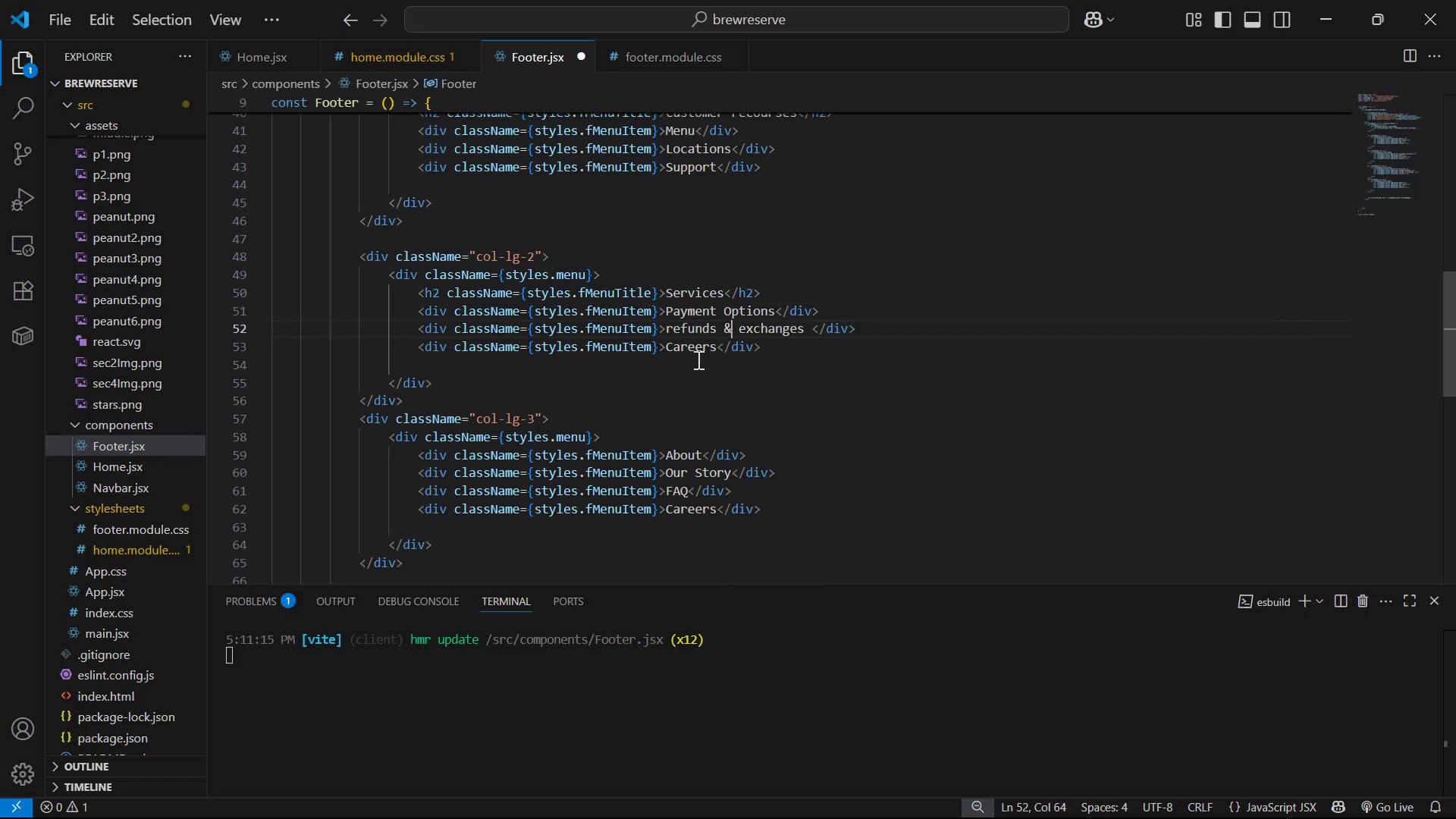 
key(ArrowRight)
 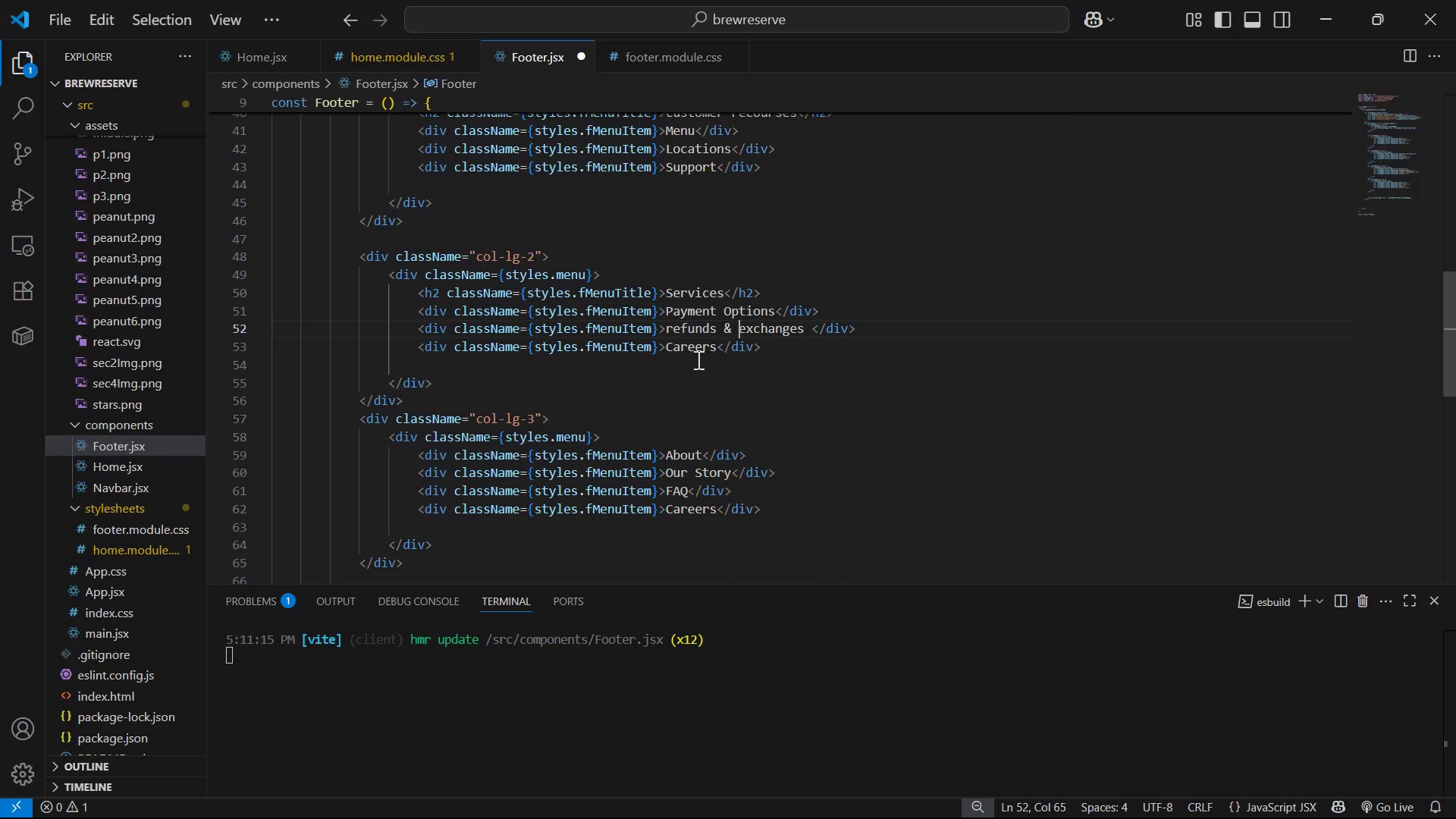 
key(ArrowRight)
 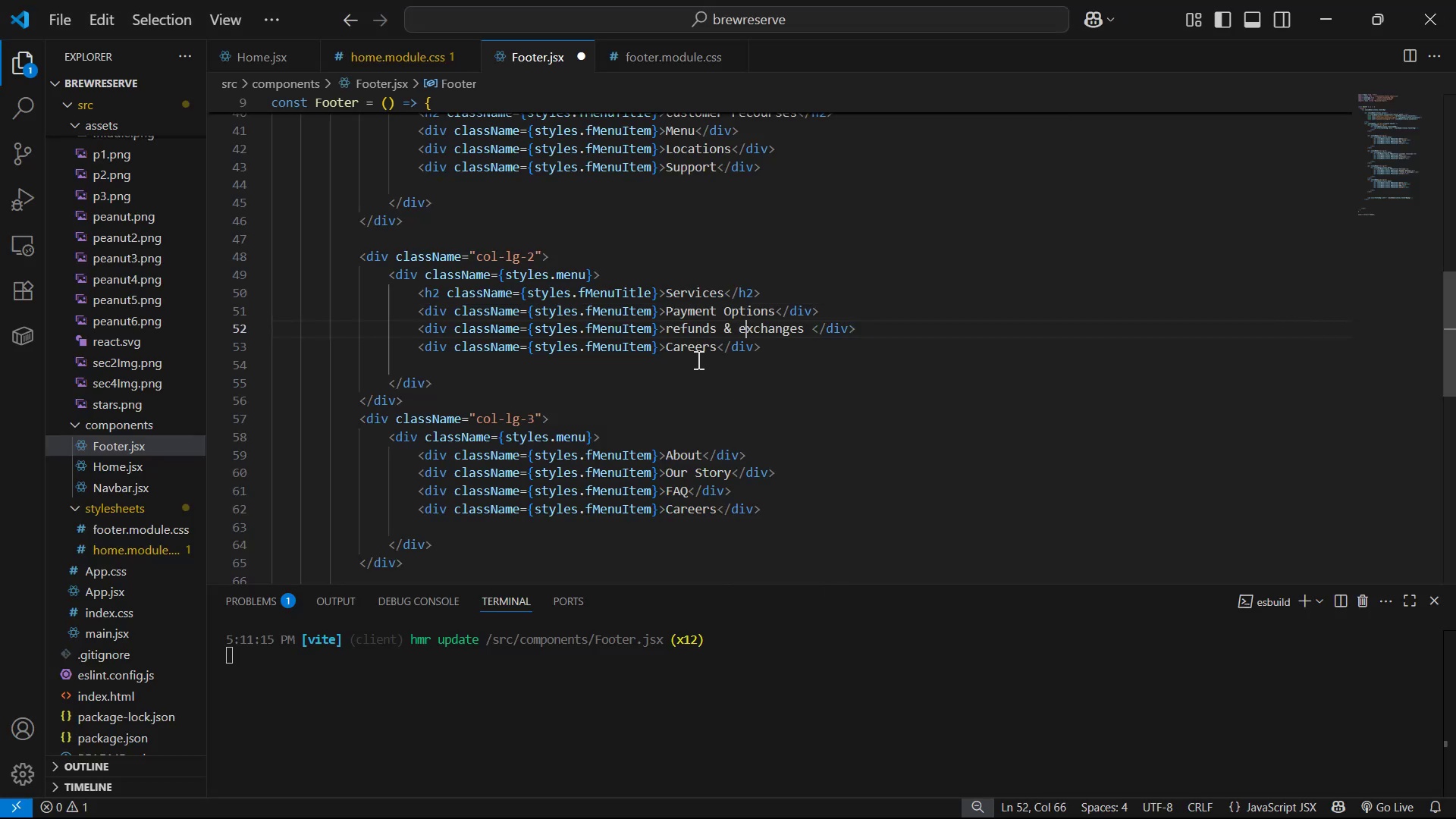 
key(Backspace)
 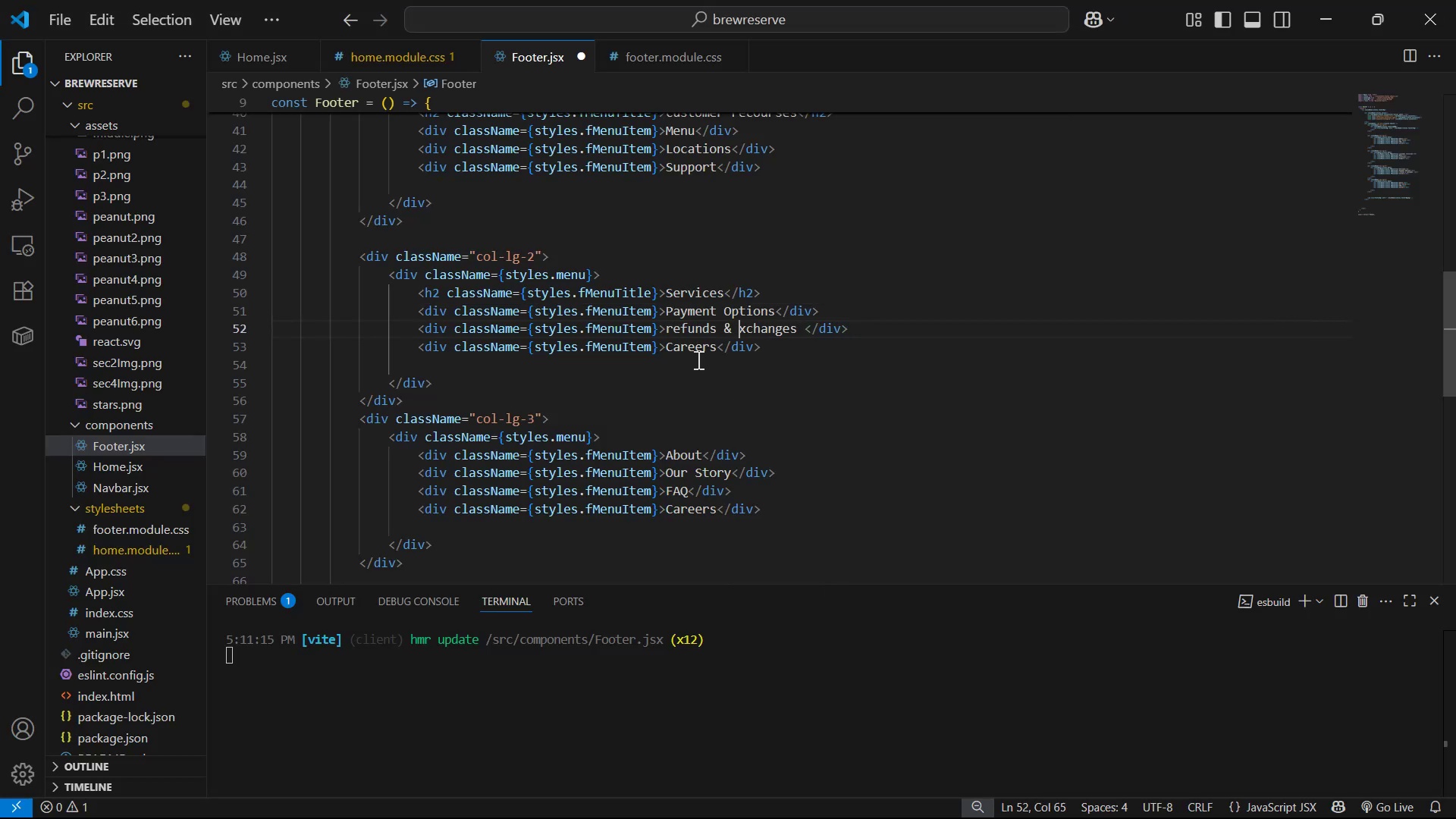 
key(Shift+E)
 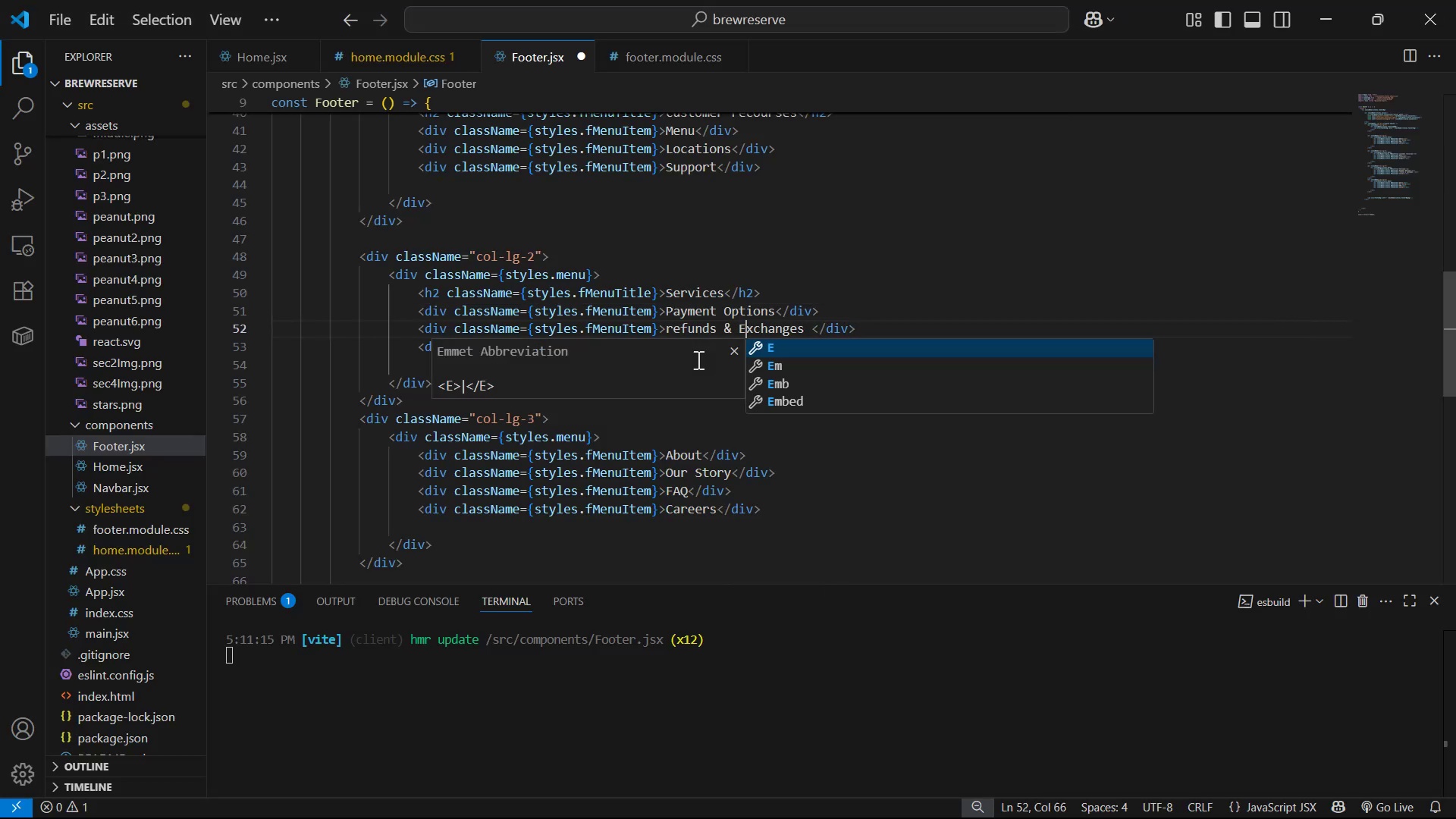 
hold_key(key=ArrowLeft, duration=0.78)
 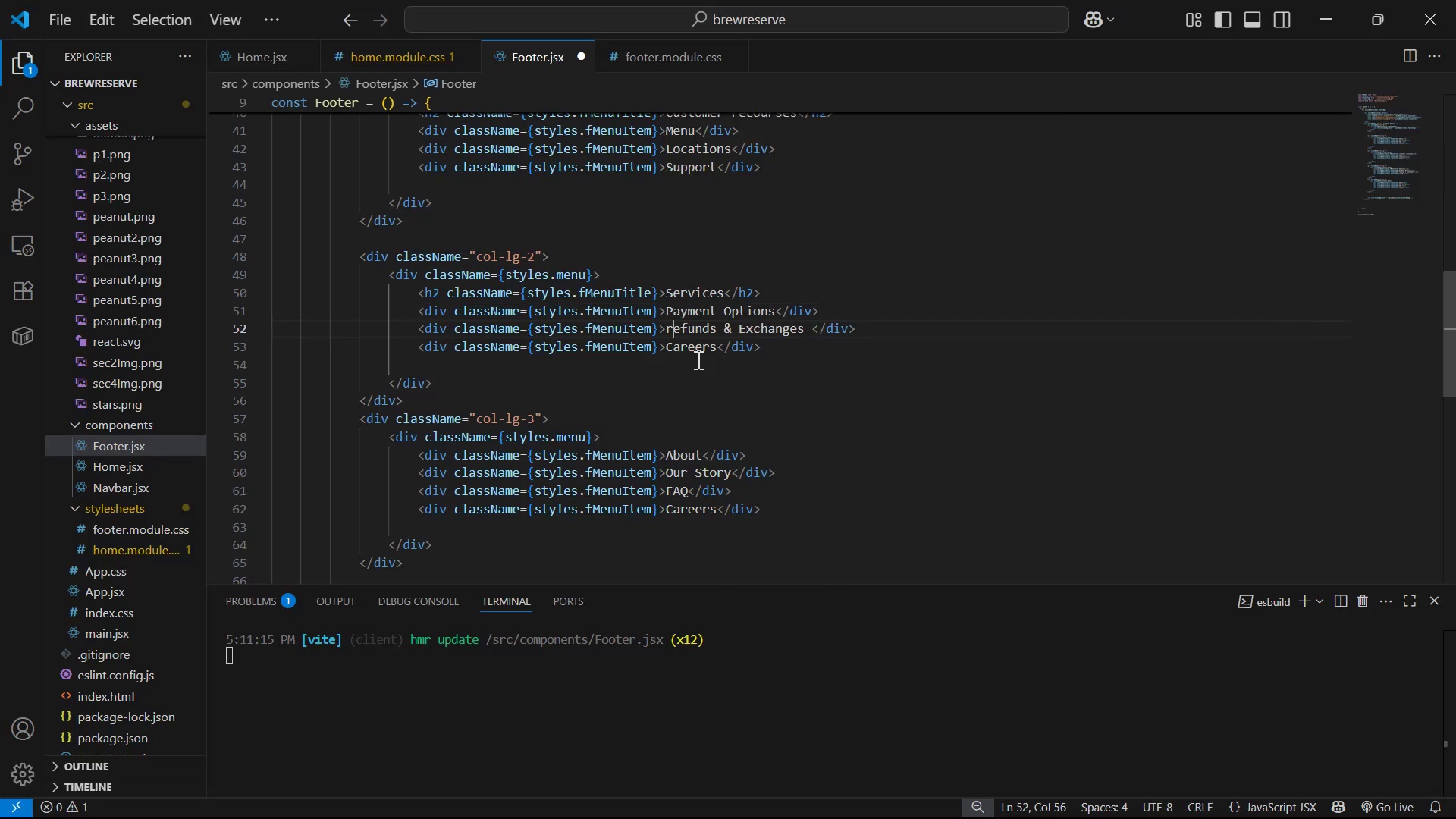 
key(Backspace)
 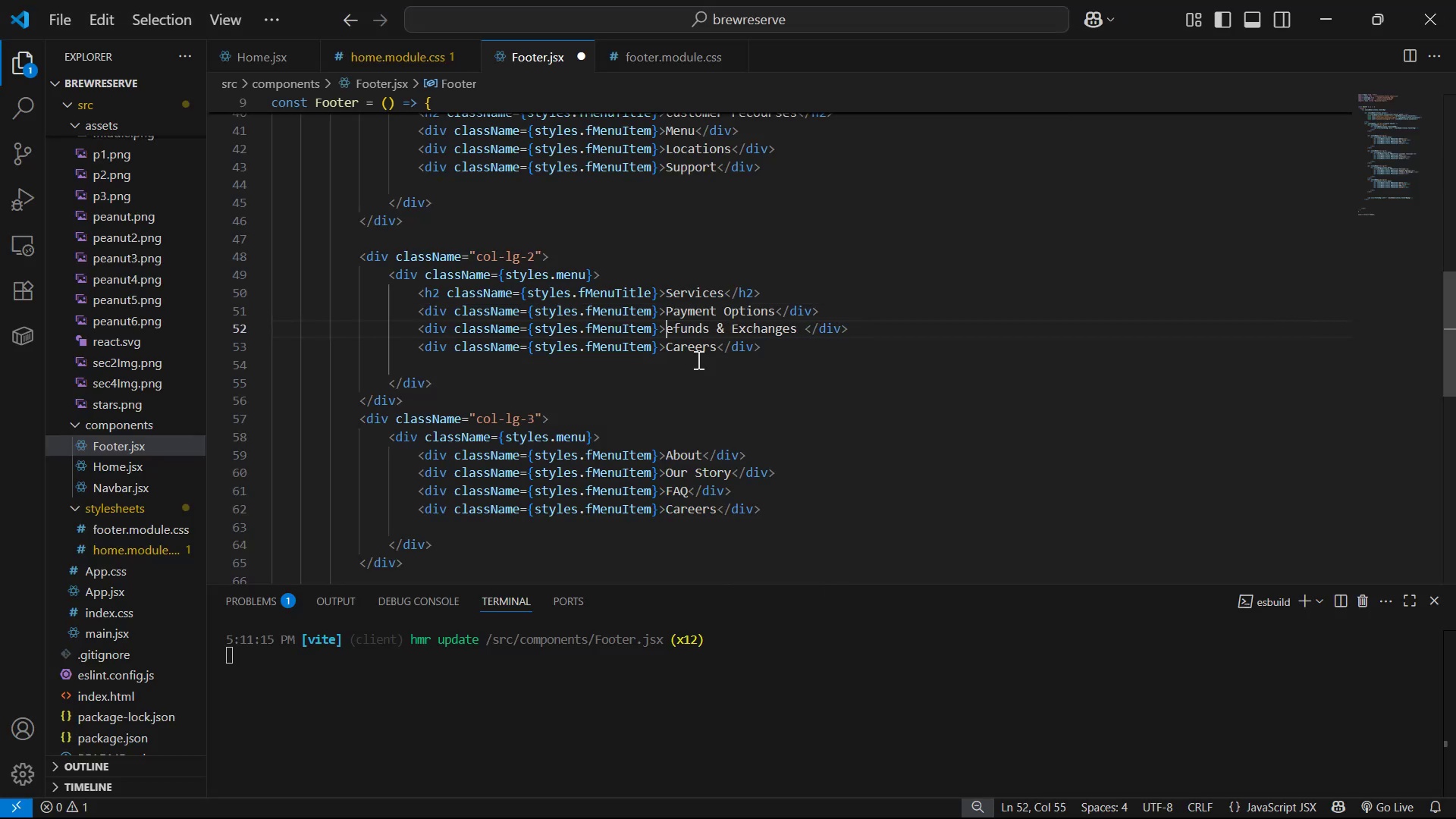 
key(Shift+R)
 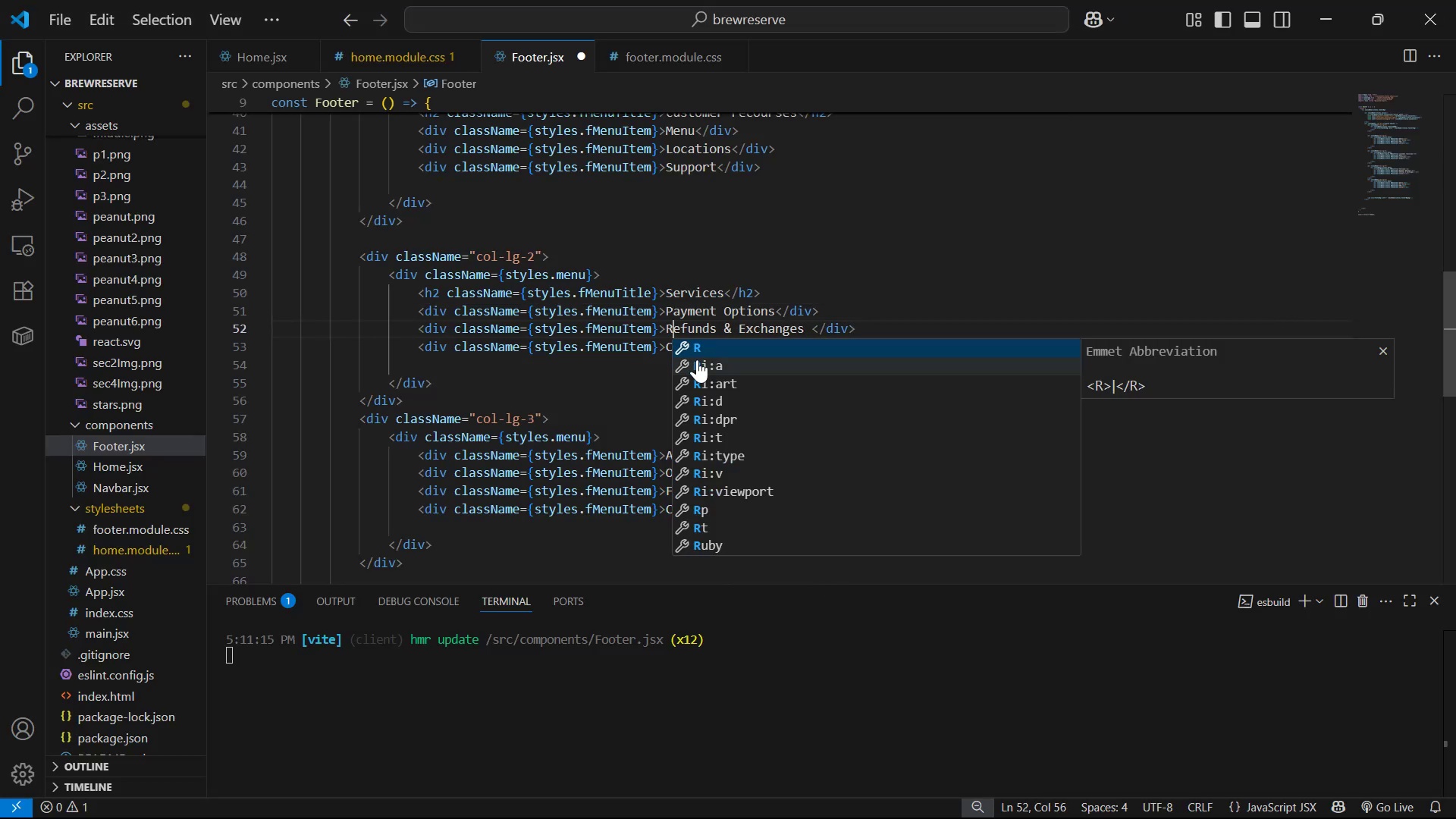 
key(Alt+AltLeft)
 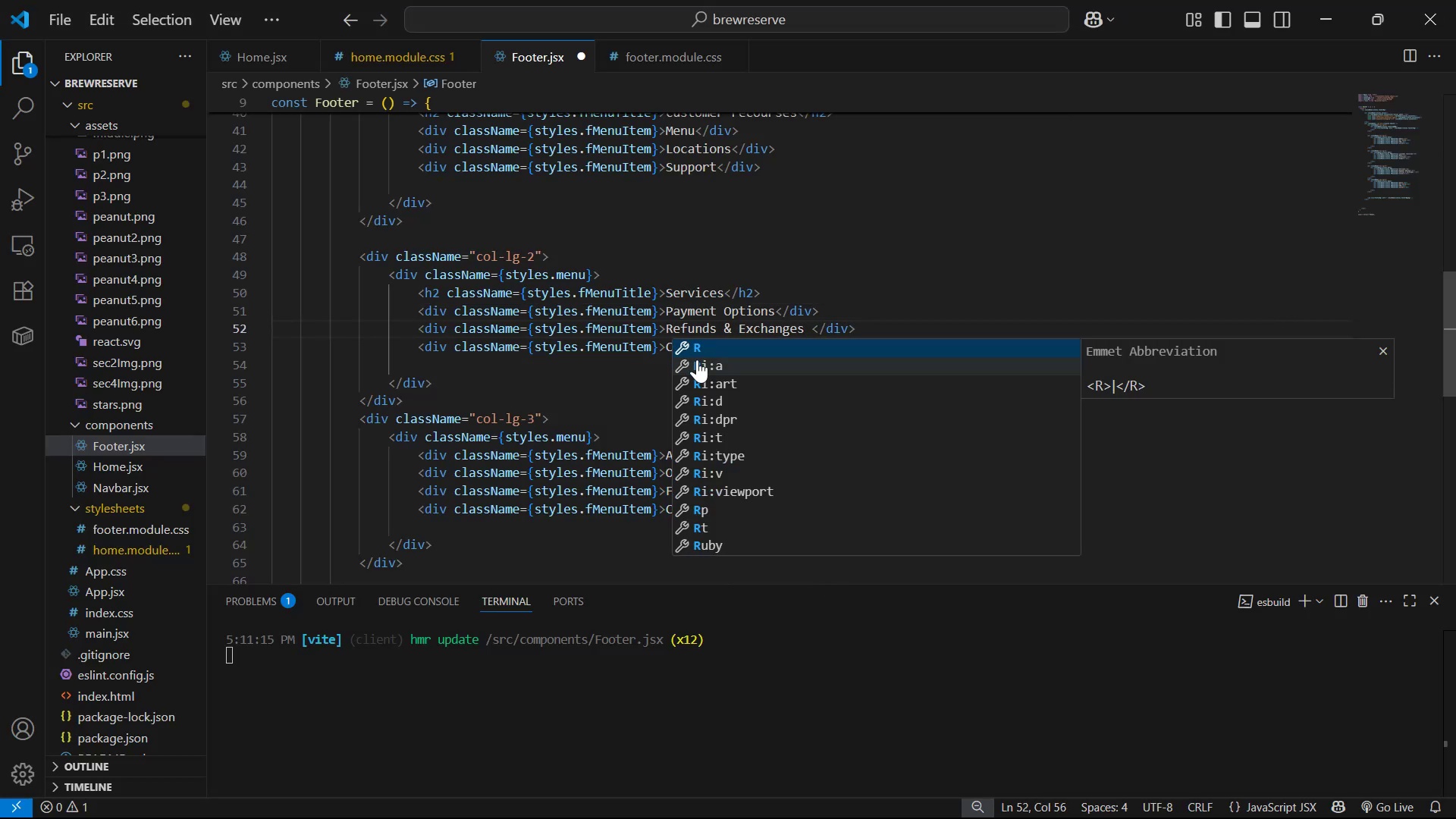 
key(Alt+Tab)
 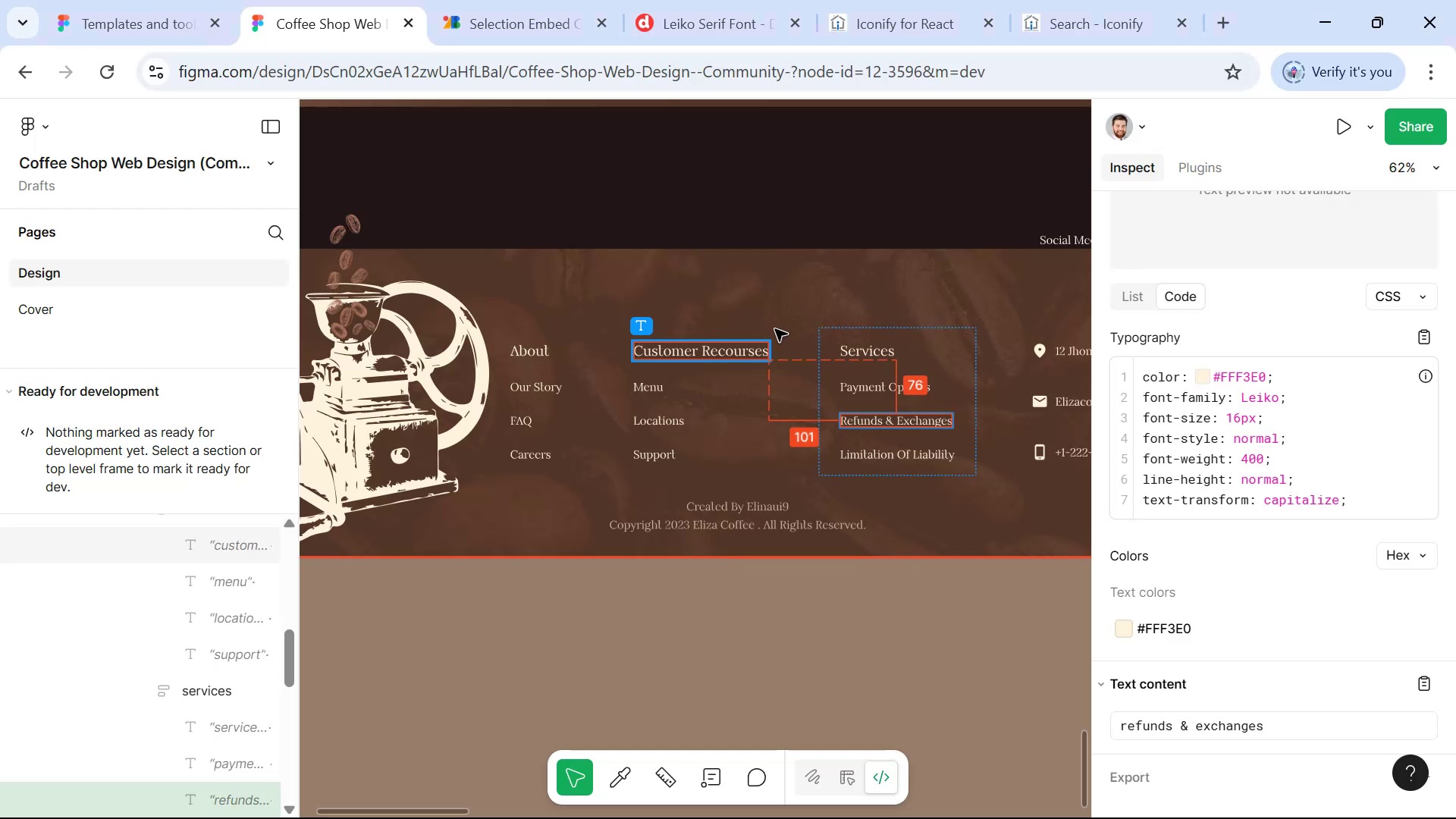 
hold_key(key=ControlLeft, duration=1.06)
 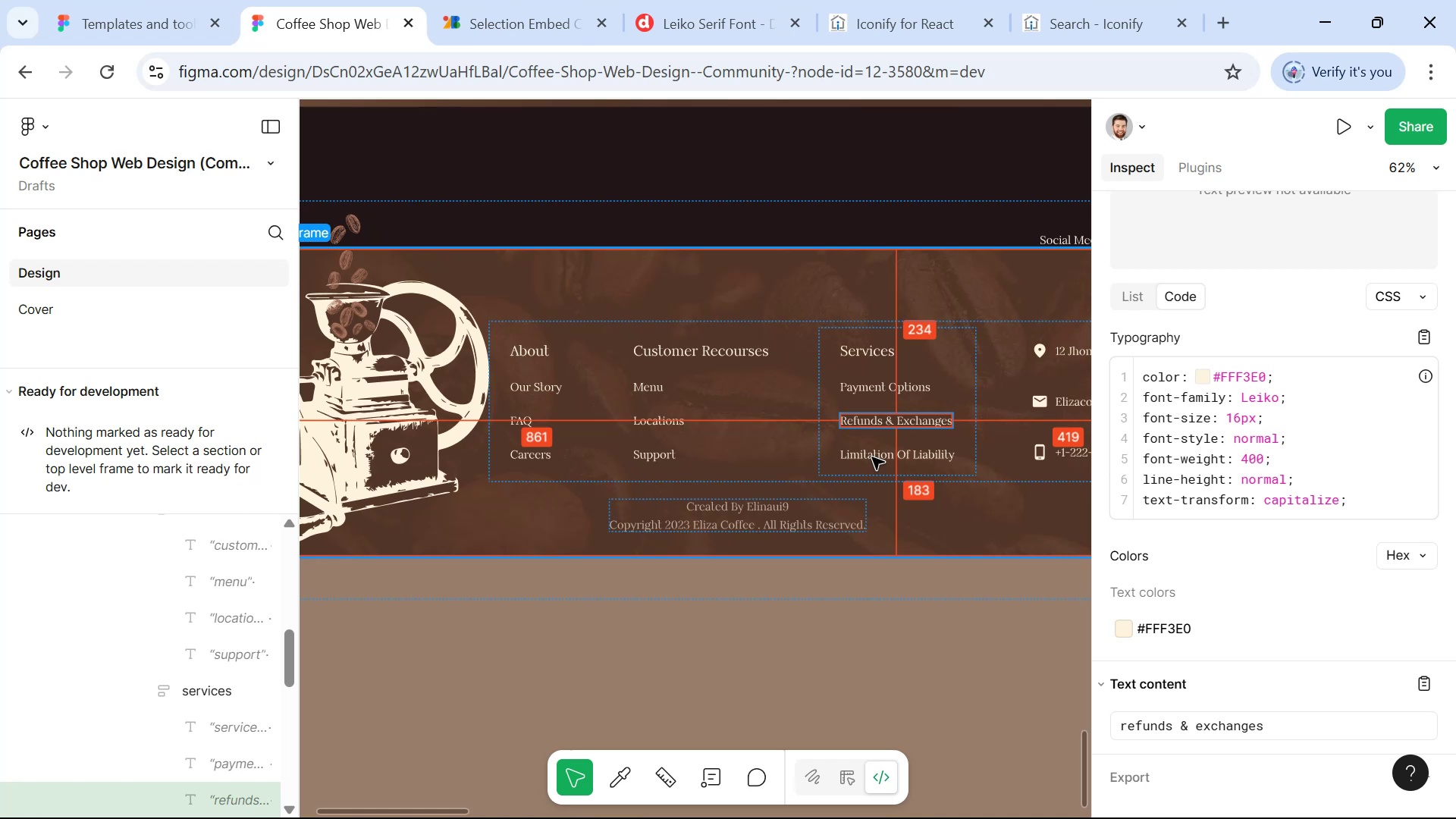 
hold_key(key=ControlLeft, duration=0.48)
left_click([872, 457])
 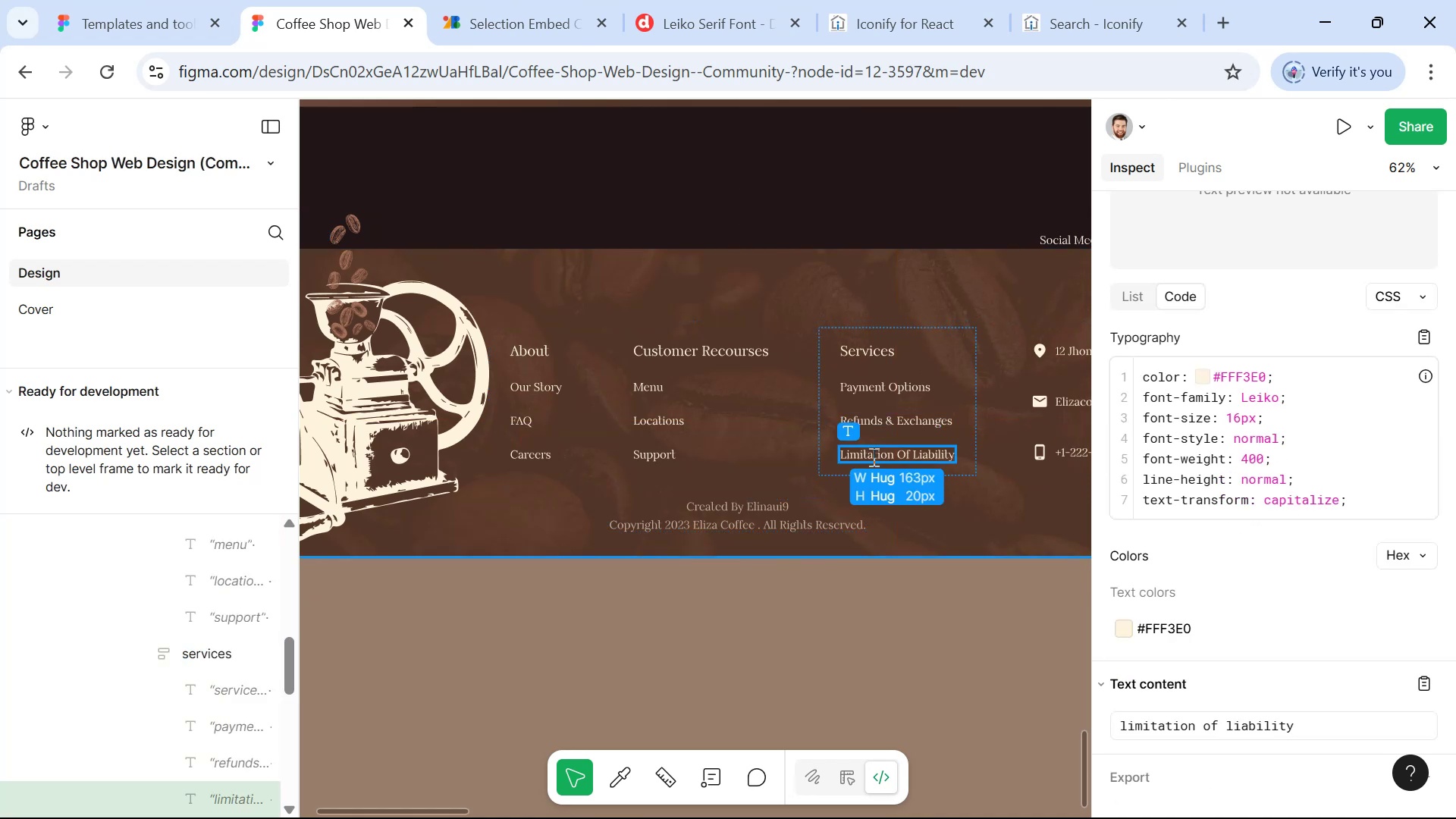 
hold_key(key=ControlLeft, duration=0.77)
left_click([895, 456])
 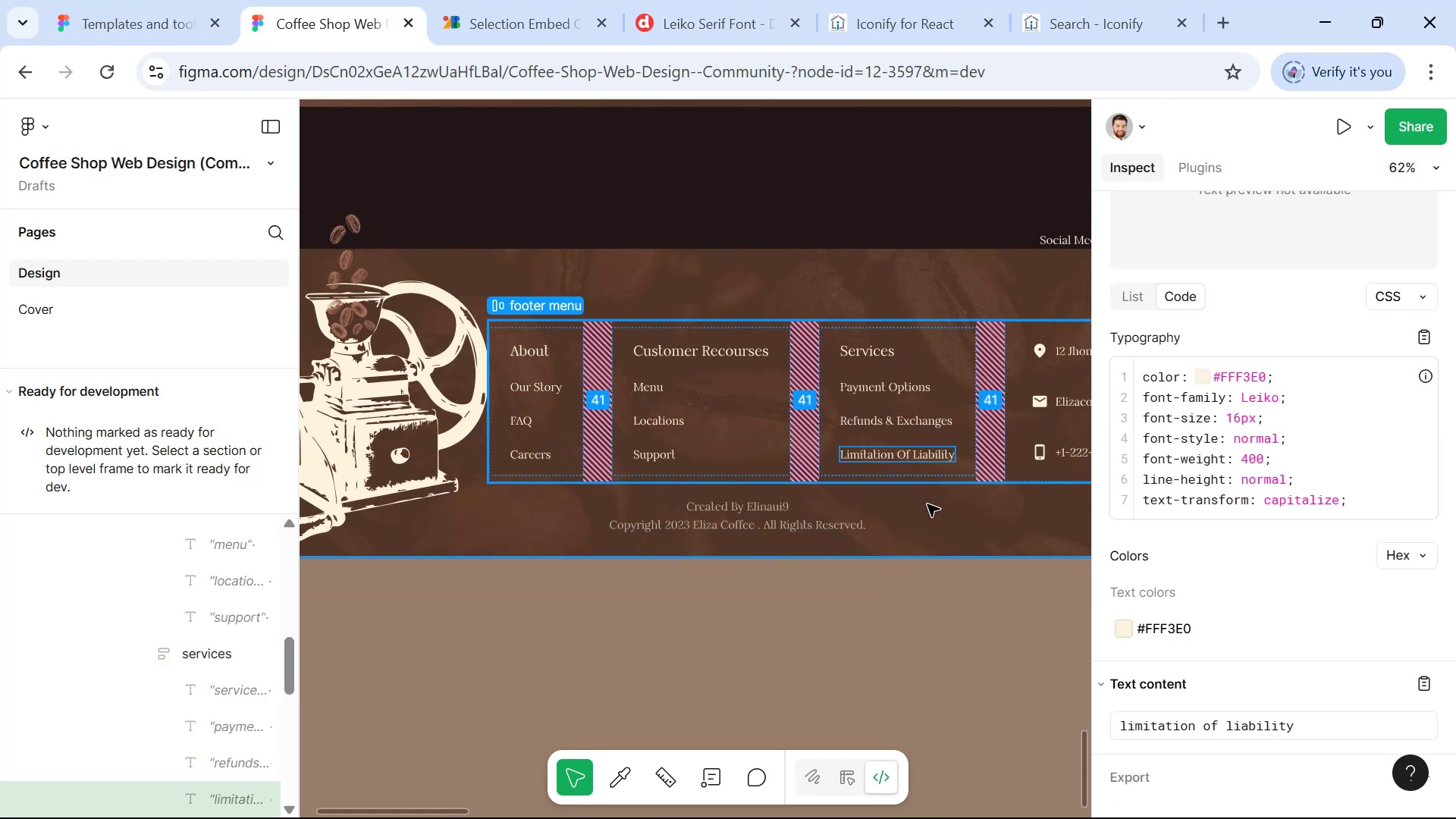 
double_click([879, 458])
 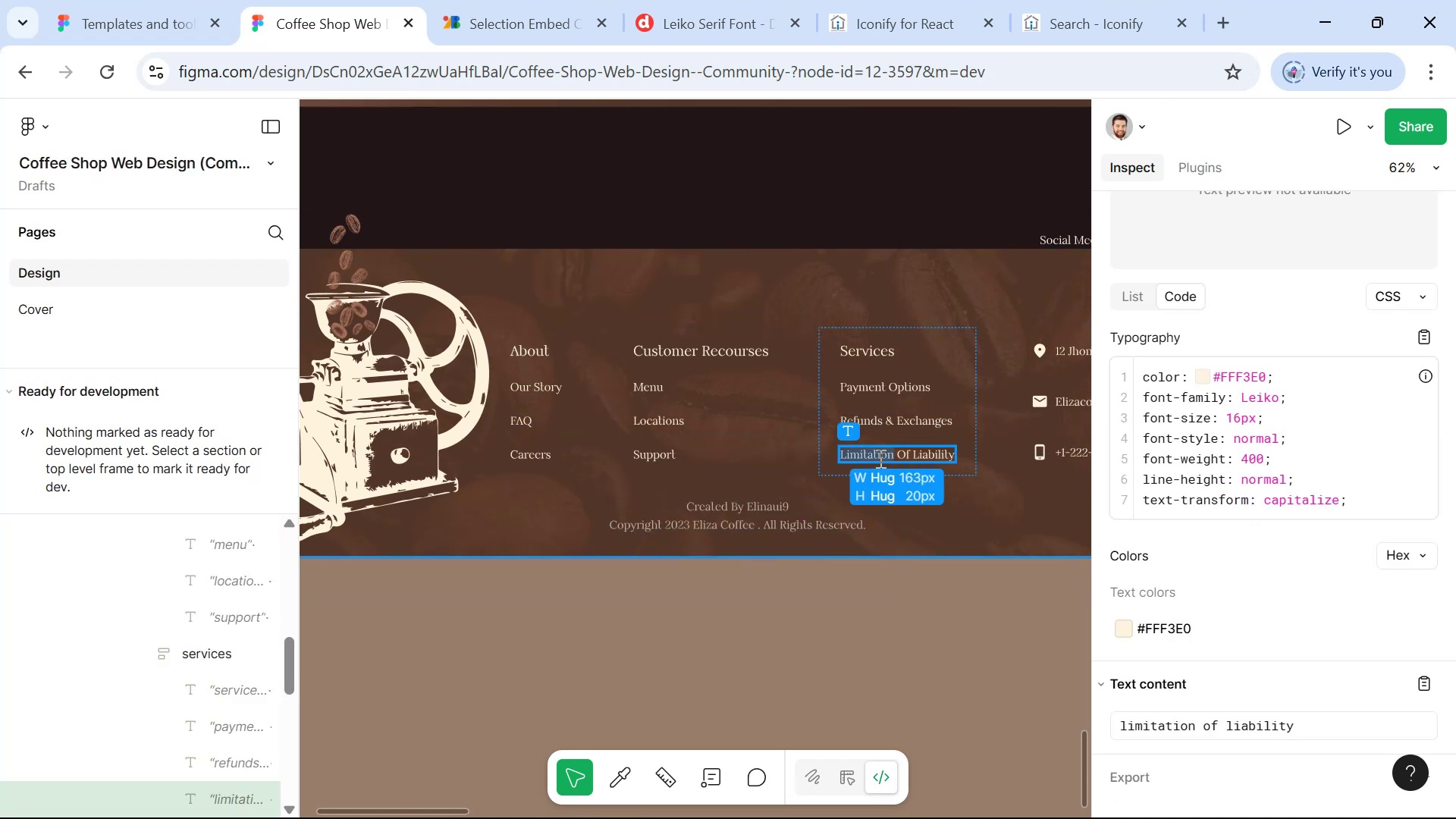 
triple_click([879, 458])
 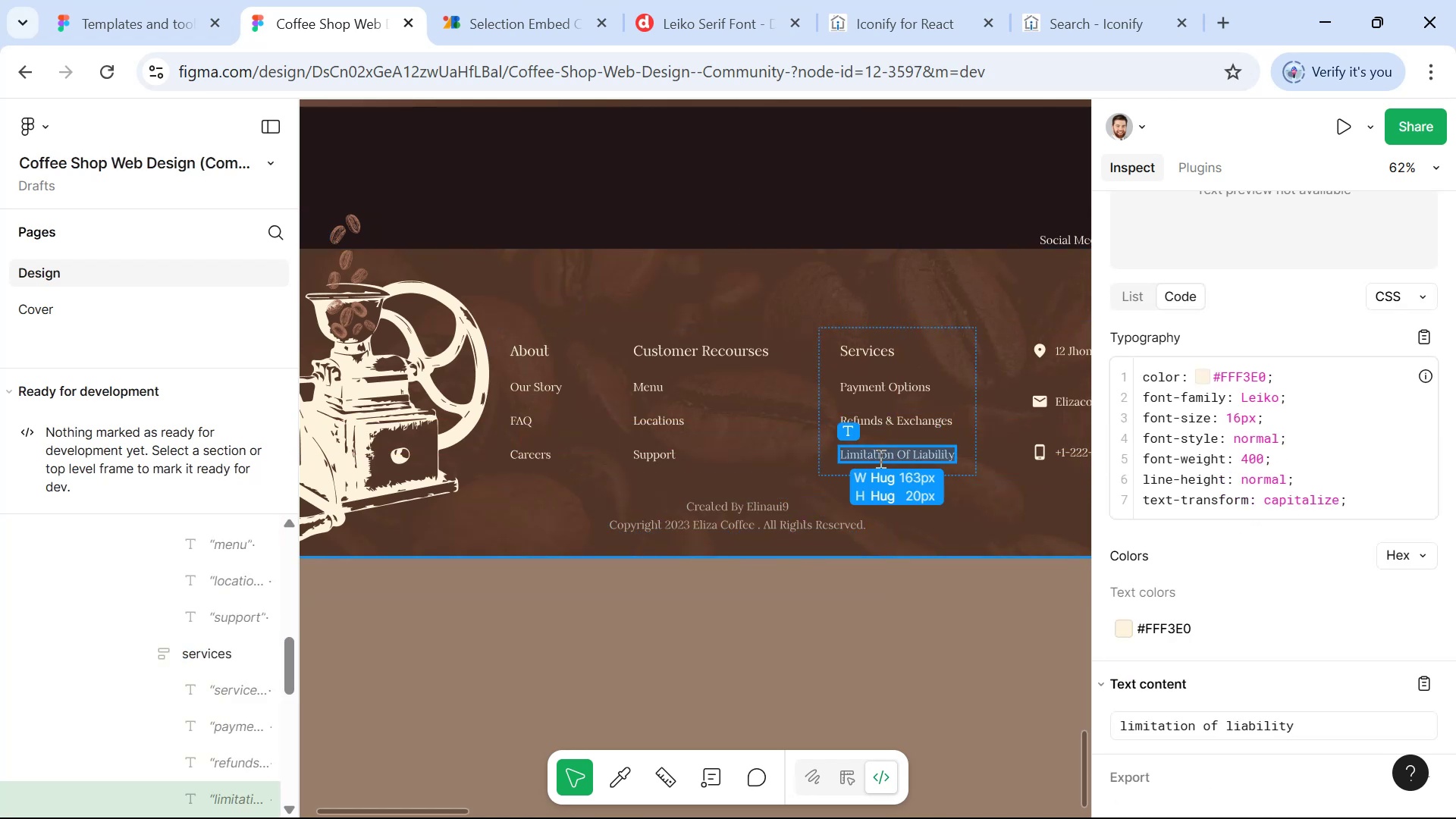 
key(Control+C)
 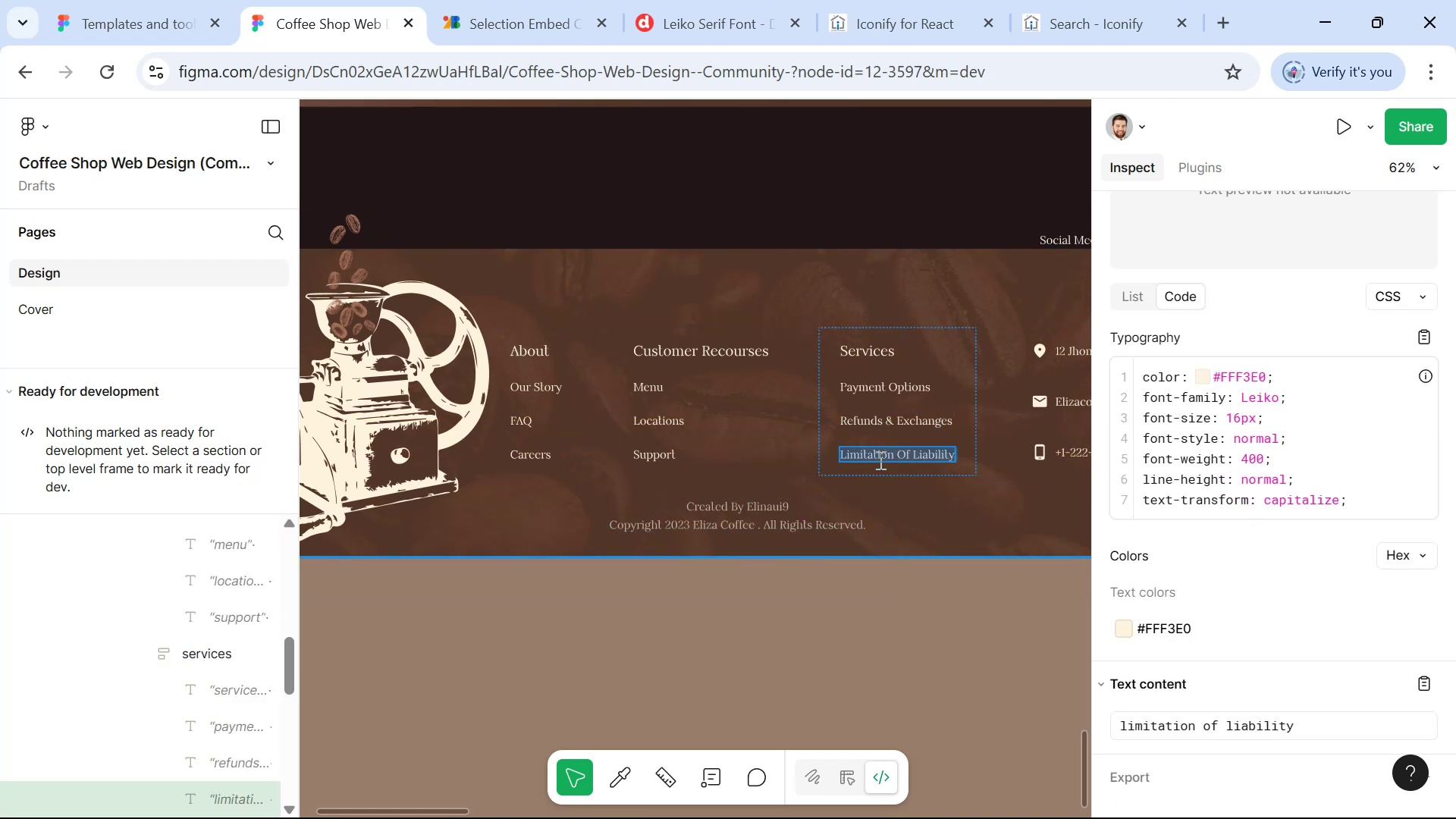 
key(Alt+AltLeft)
 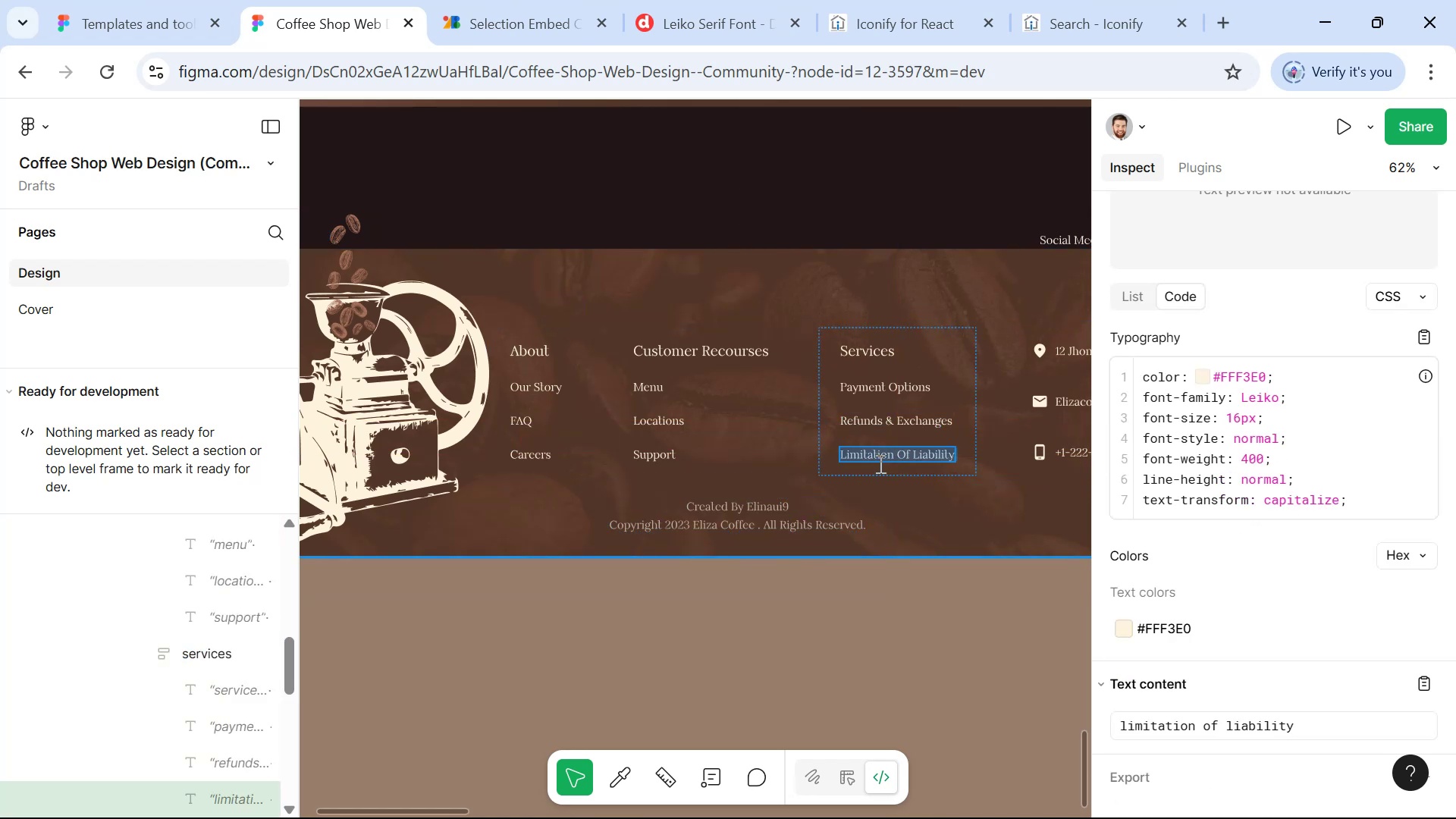 
key(Alt+Tab)
 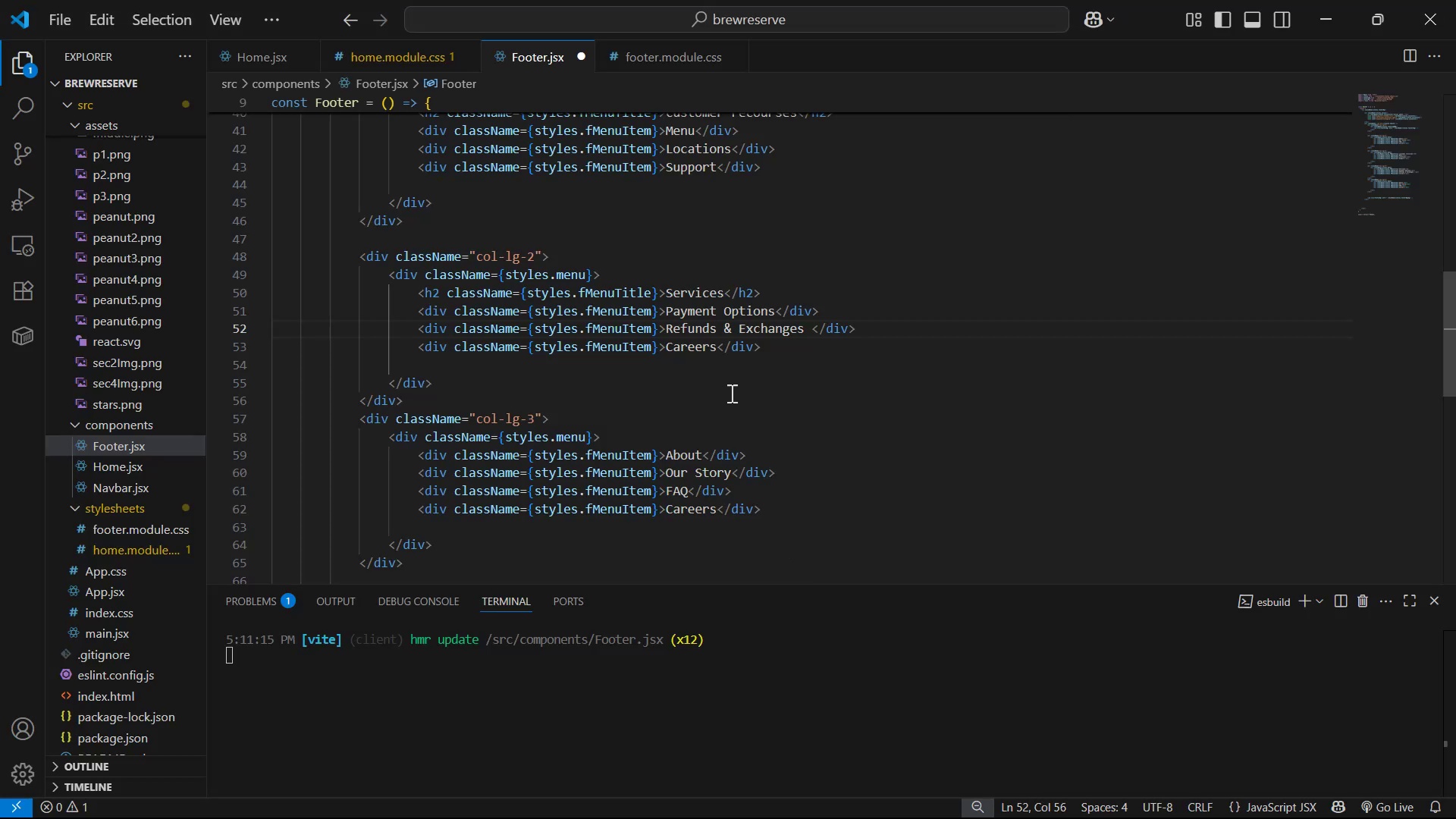 
left_click_drag(start_coordinate=[713, 349], to_coordinate=[669, 348])
 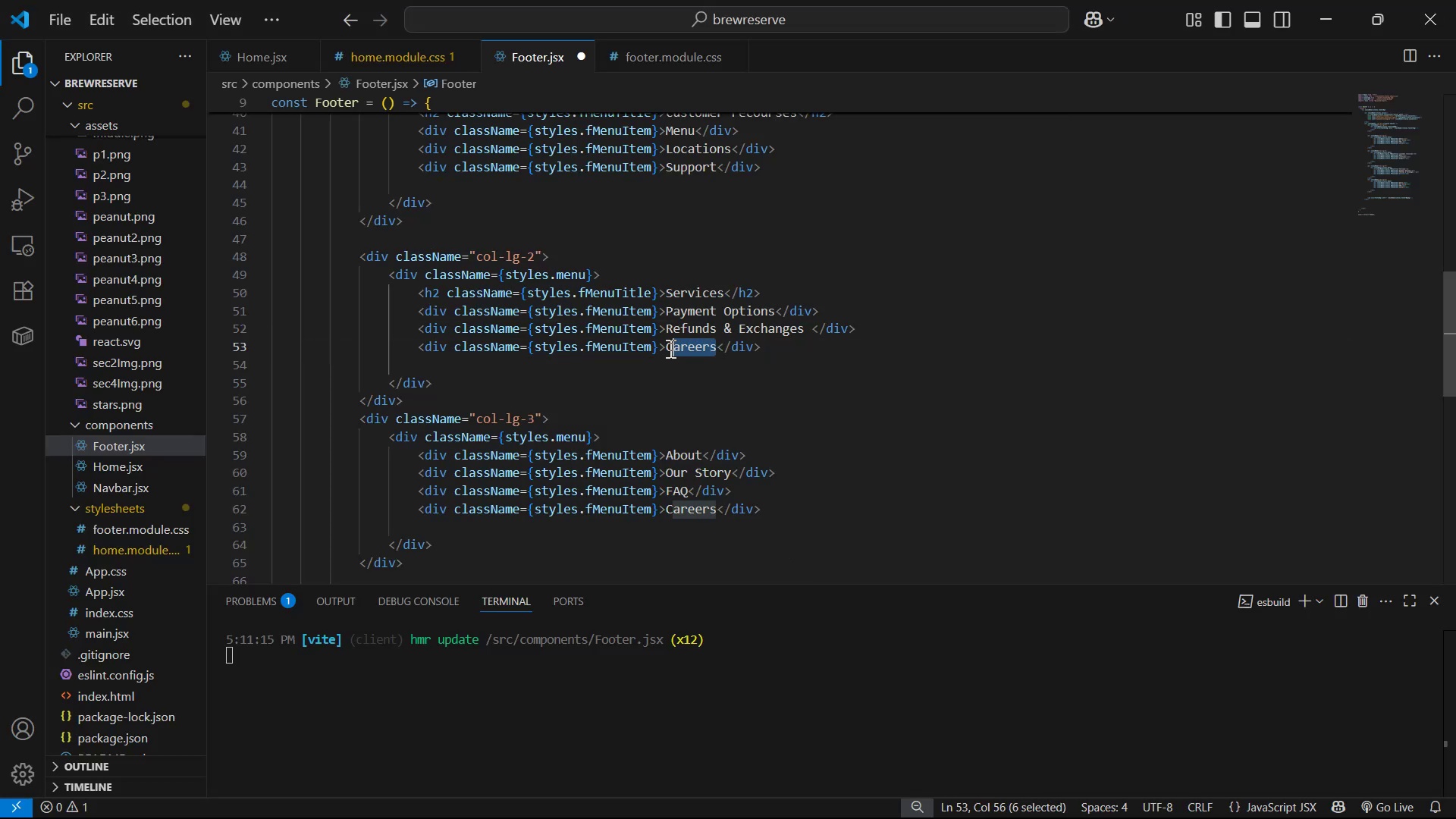 
hold_key(key=ControlLeft, duration=0.3)
 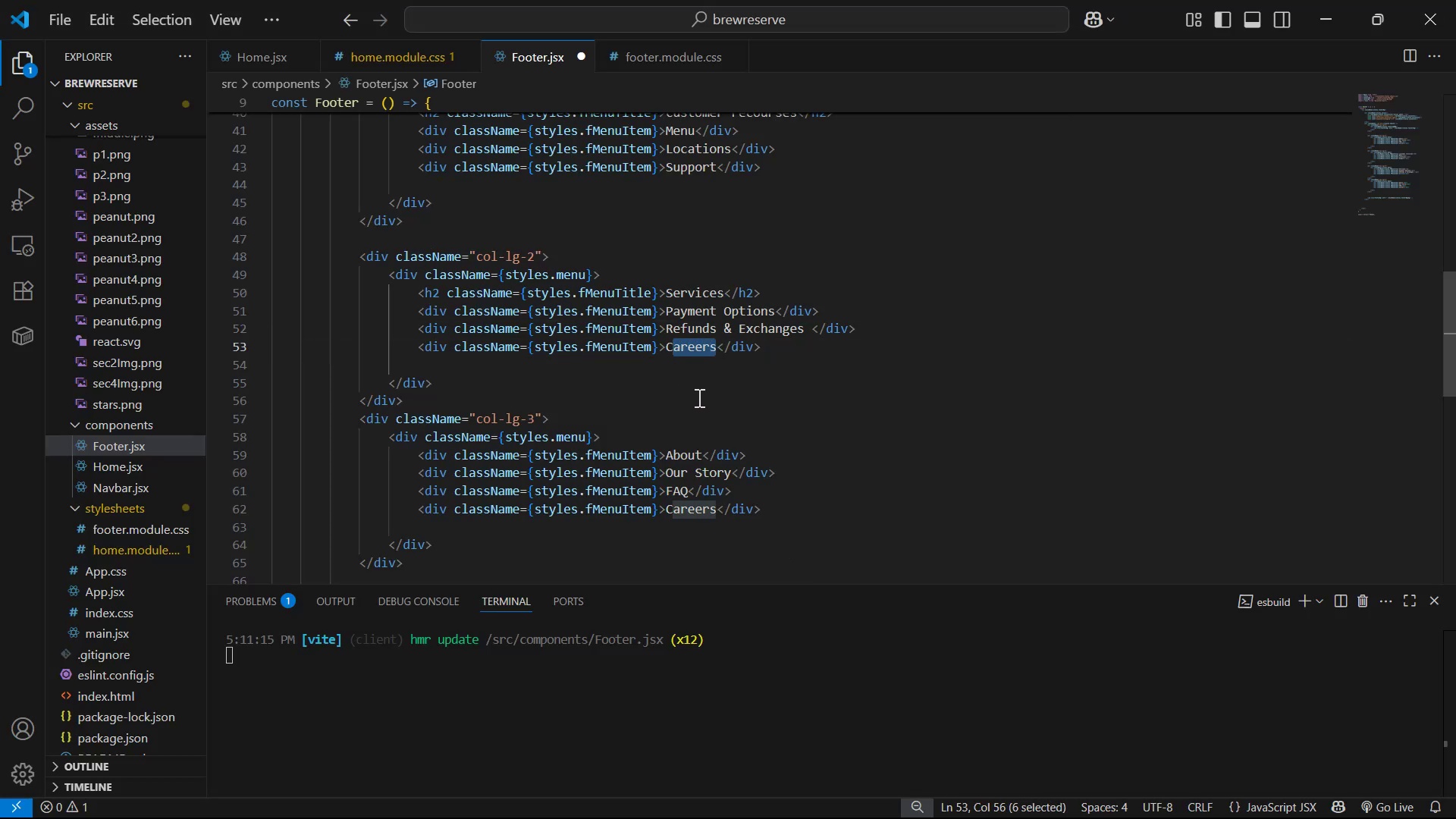 
key(Backspace)
 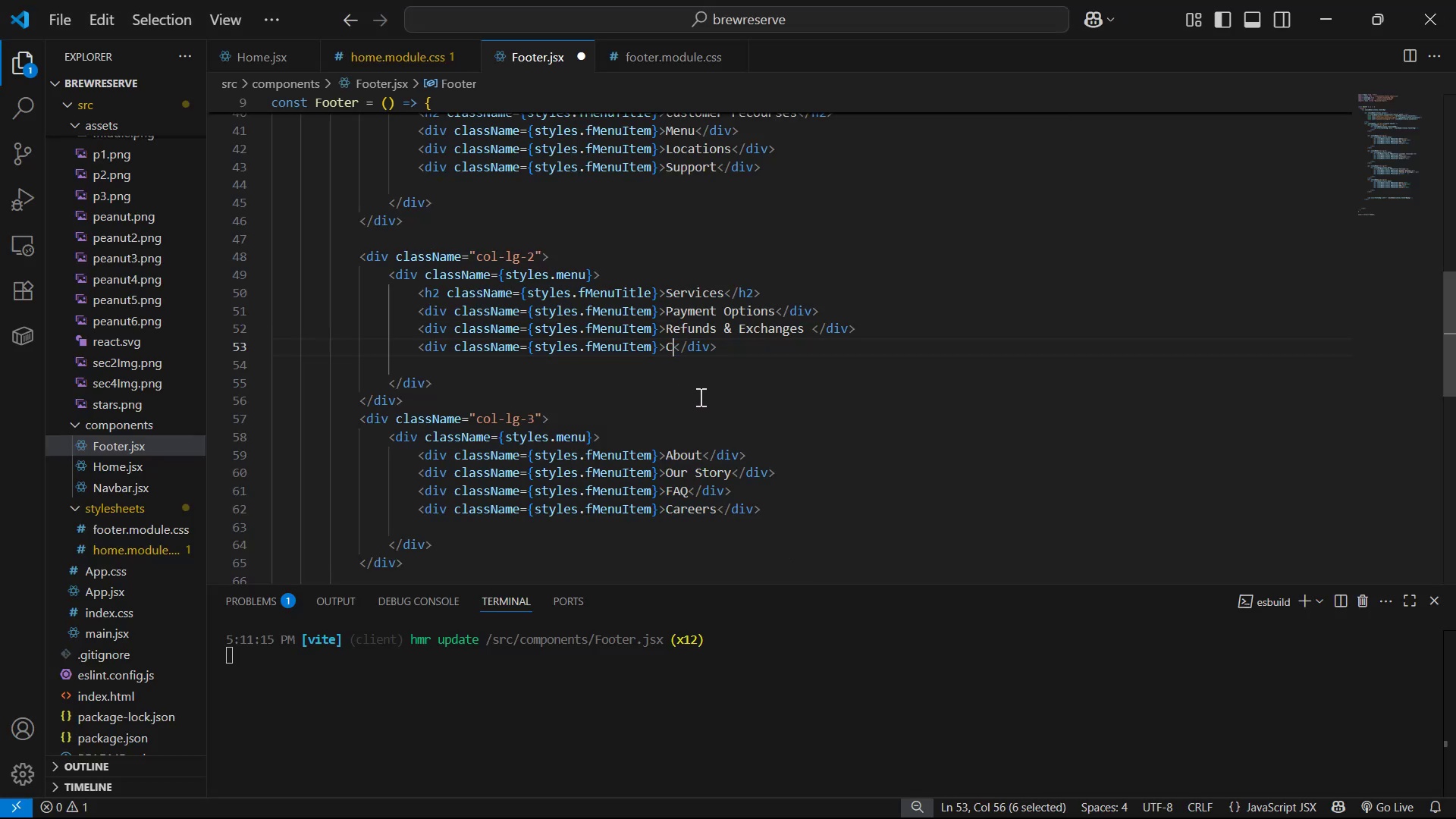 
key(Backspace)
 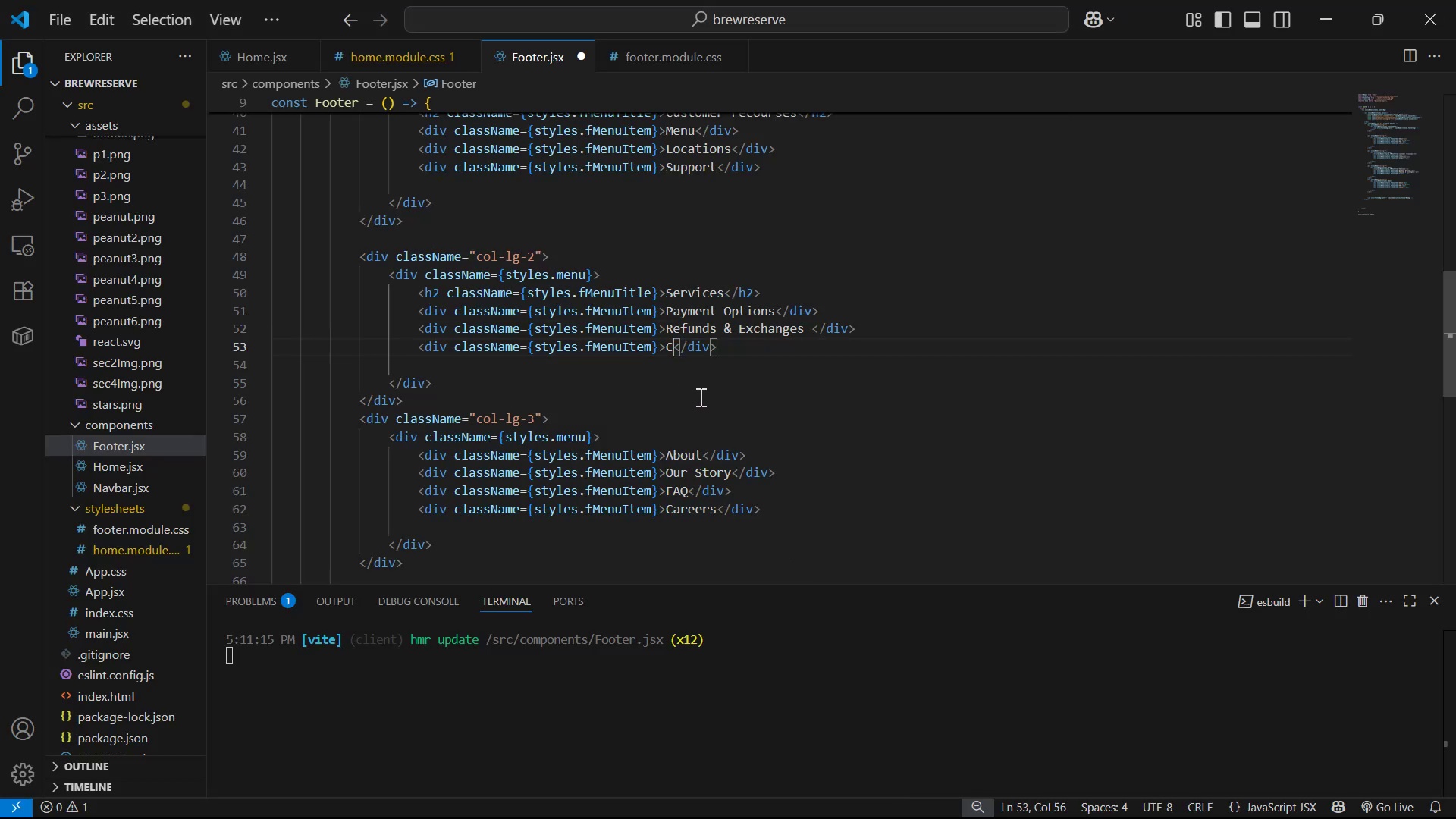 
key(Control+V)
 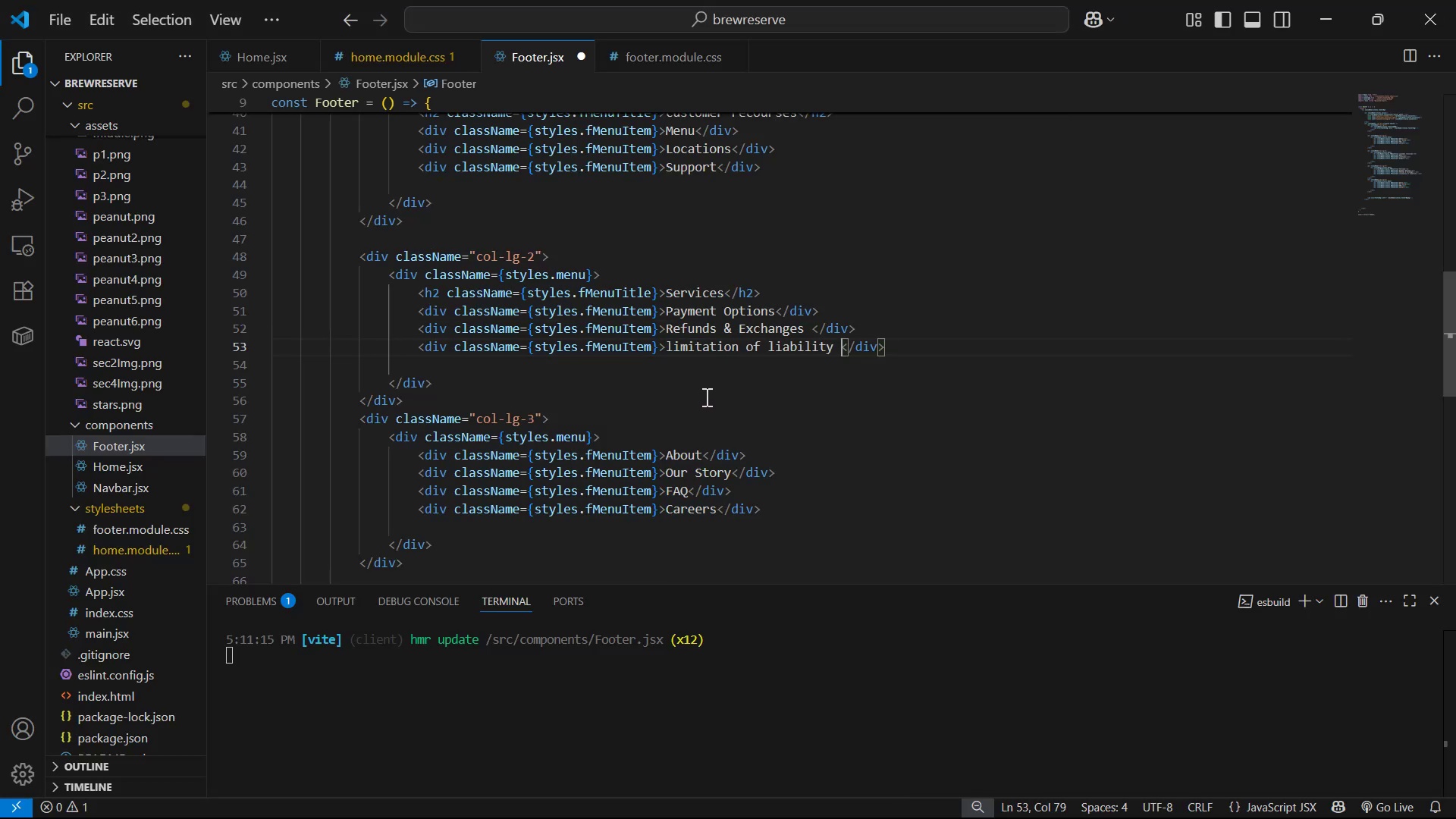 
hold_key(key=ArrowLeft, duration=0.8)
 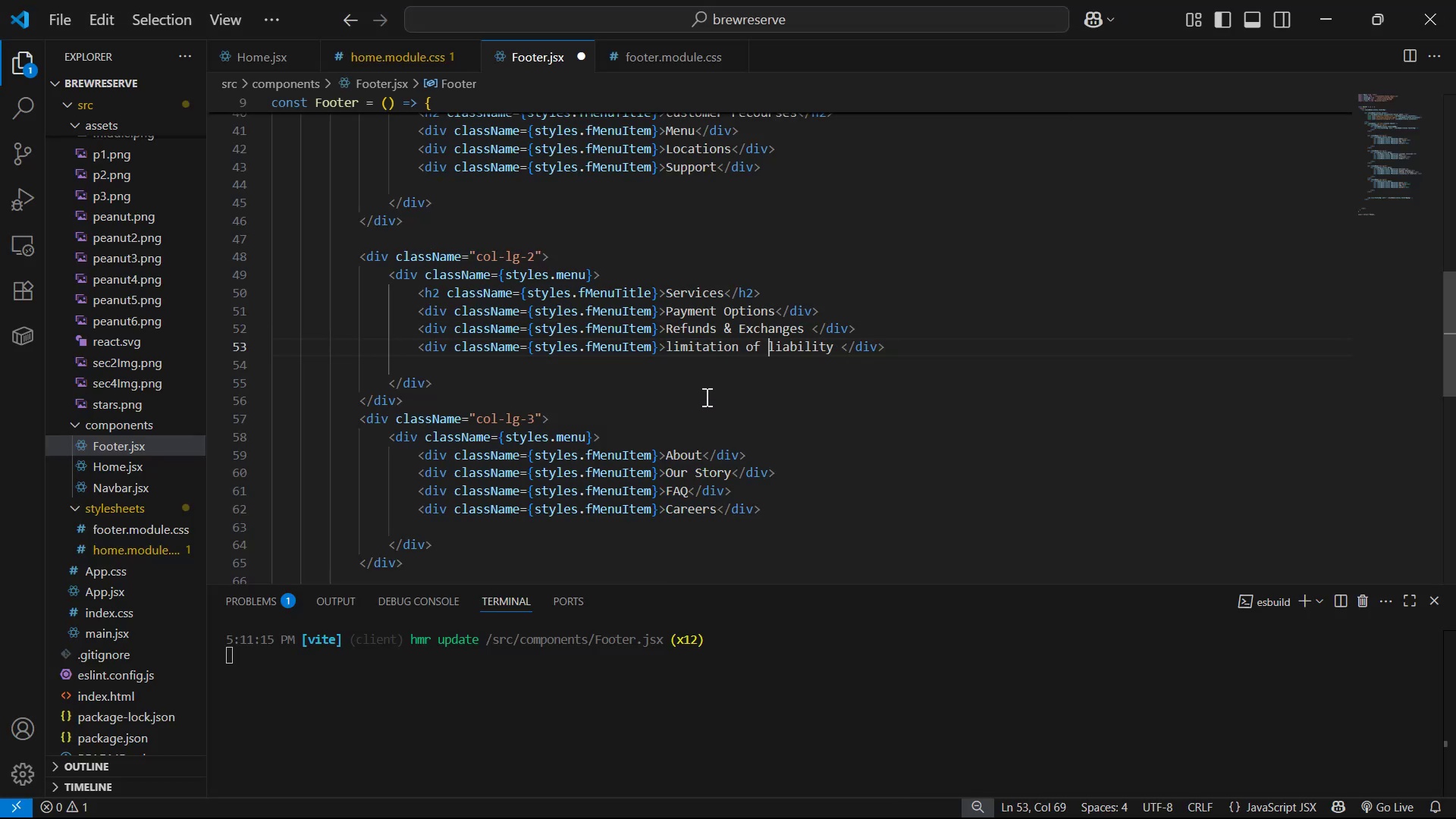 
key(ArrowRight)
 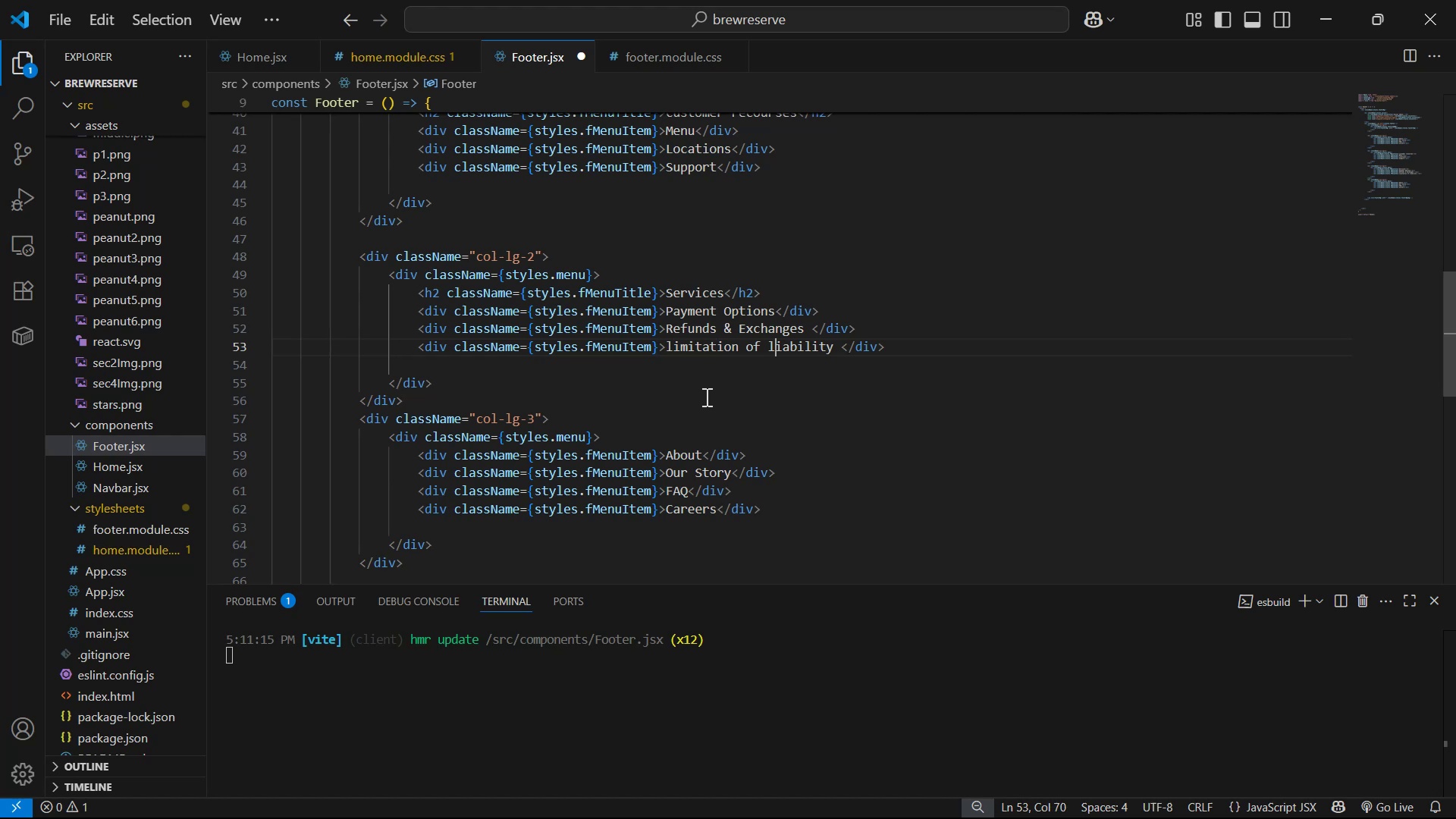 
key(Backspace)
 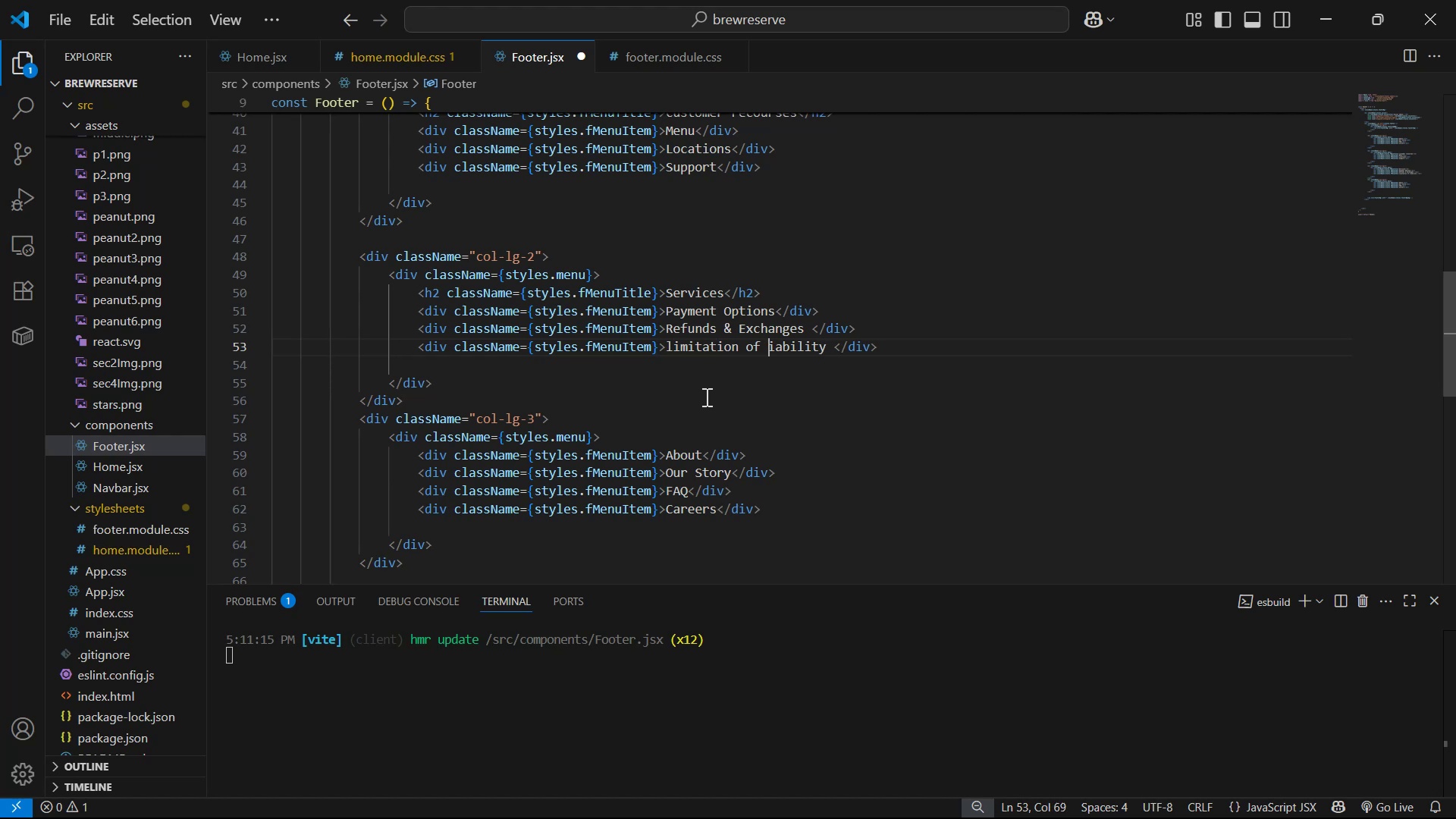 
key(Shift+L)
 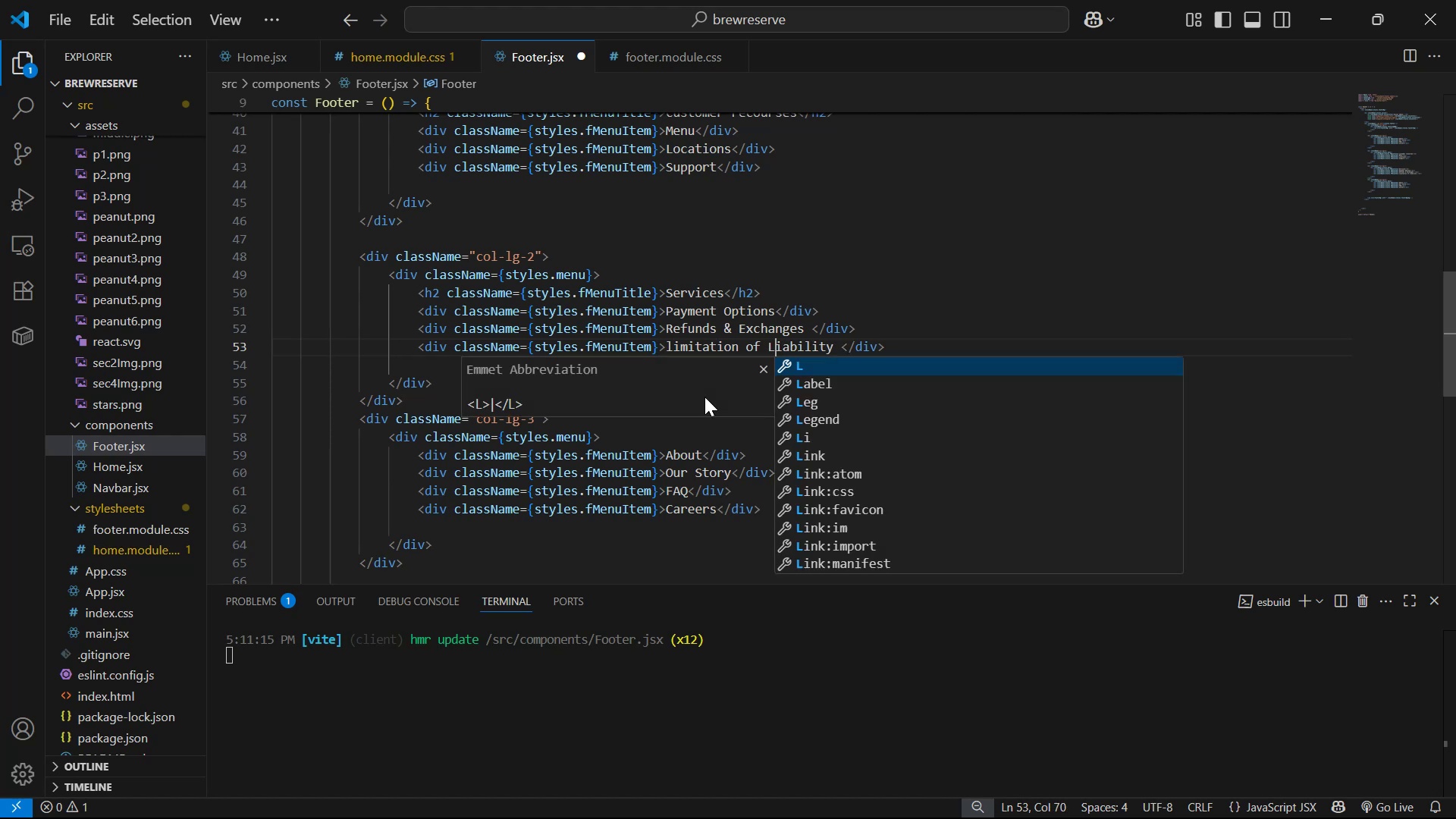 
key(Alt+AltLeft)
 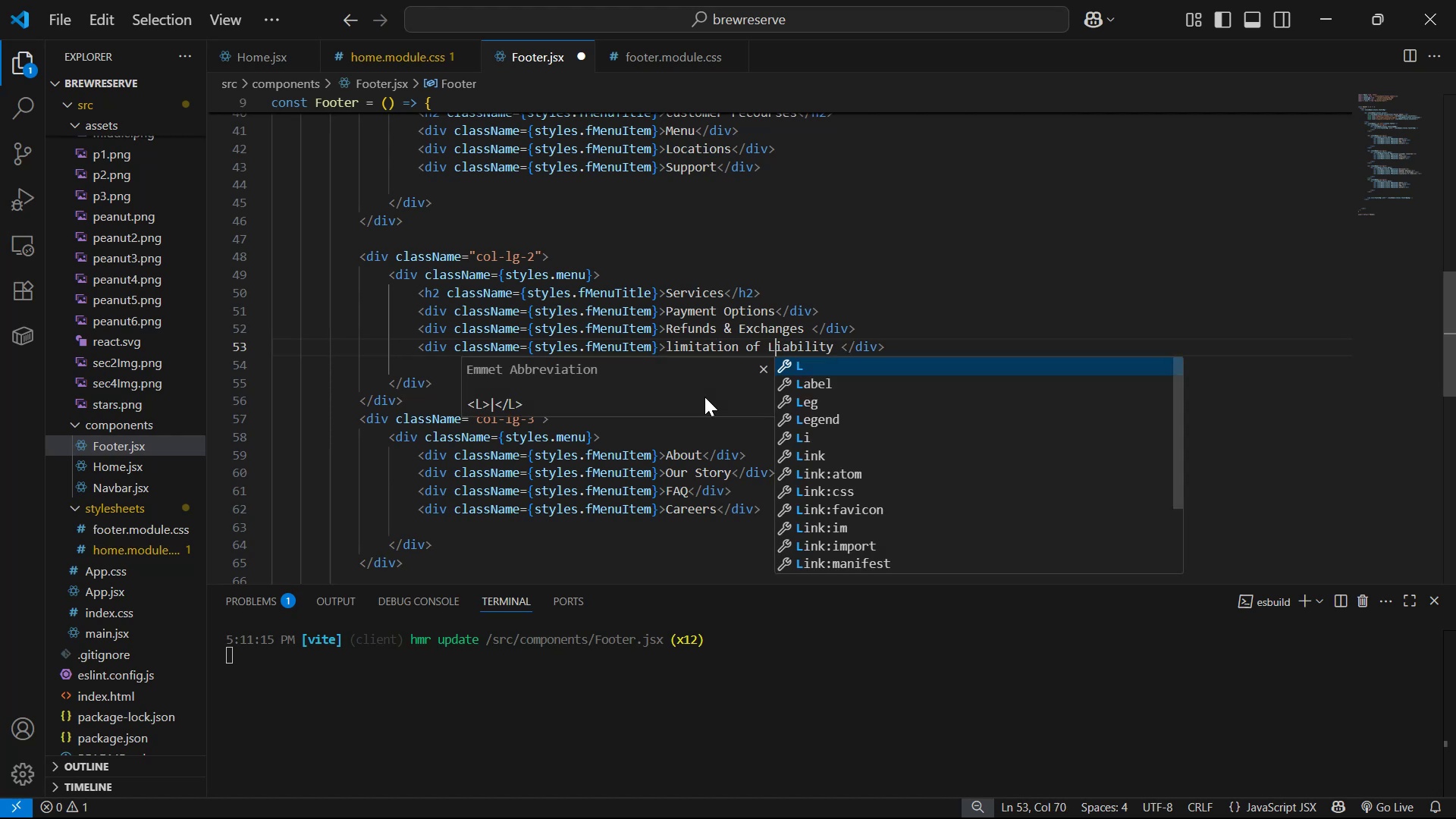 
key(Alt+Tab)
 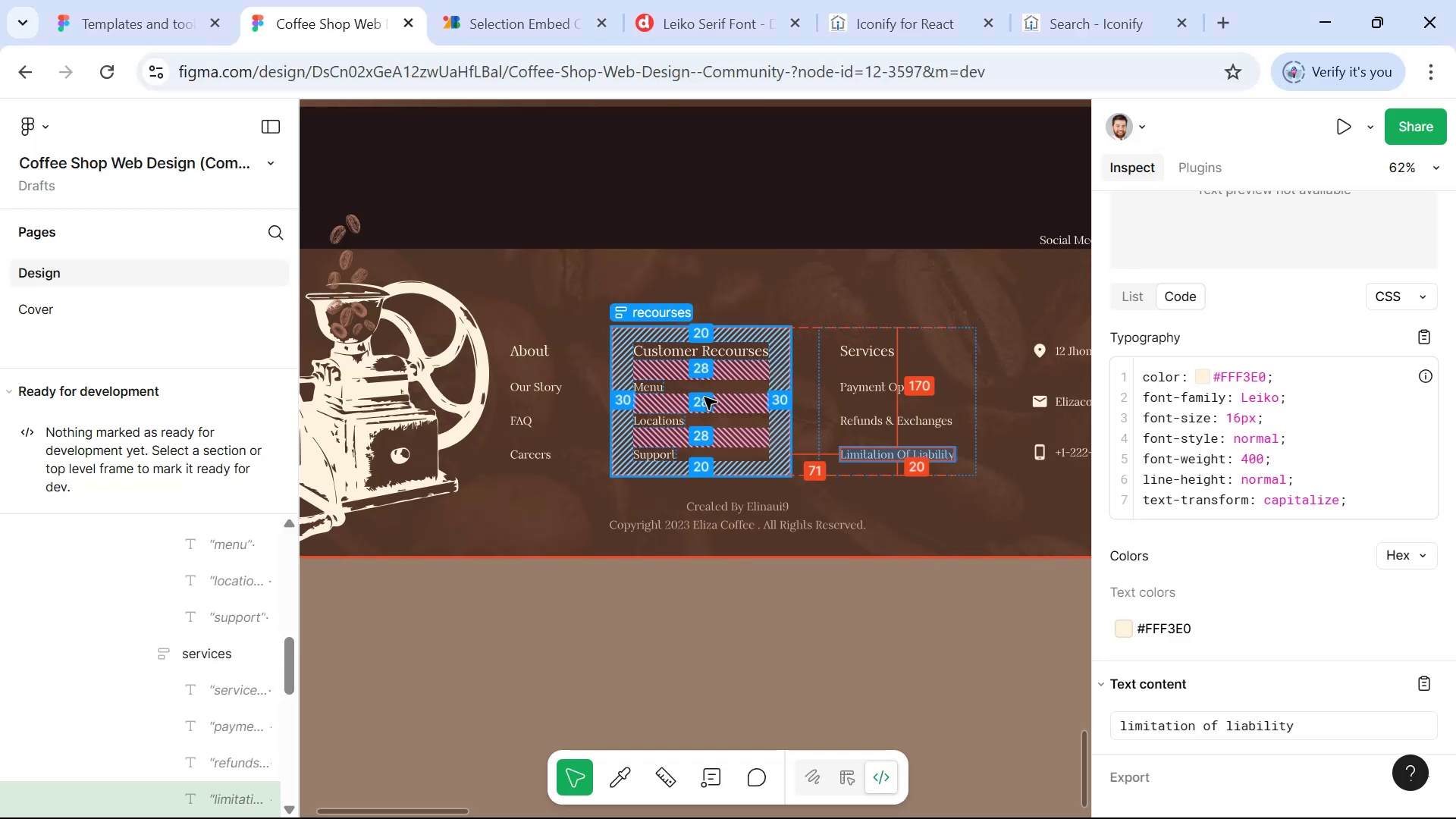 
key(Alt+AltLeft)
 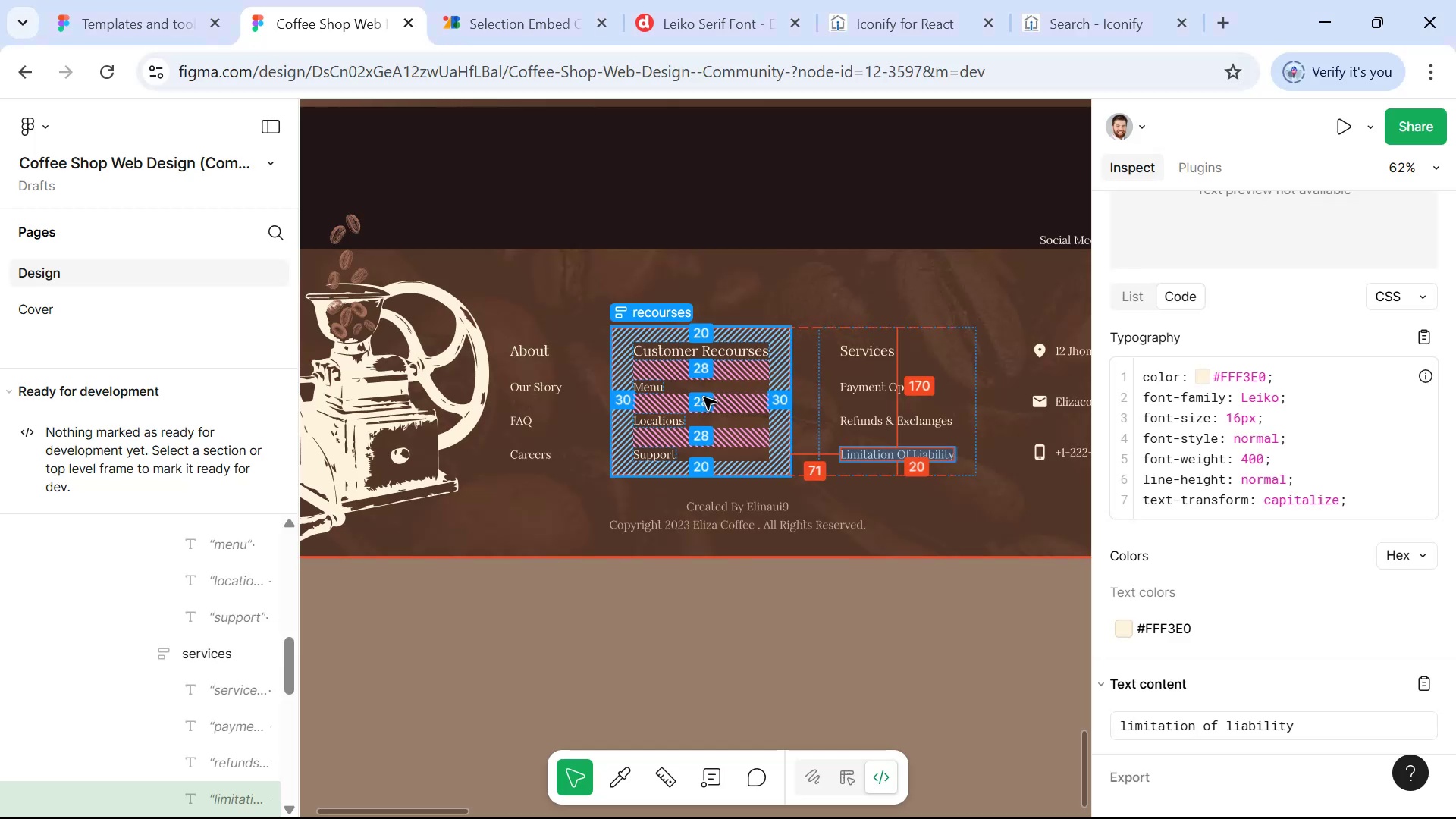 
key(Alt+Tab)
 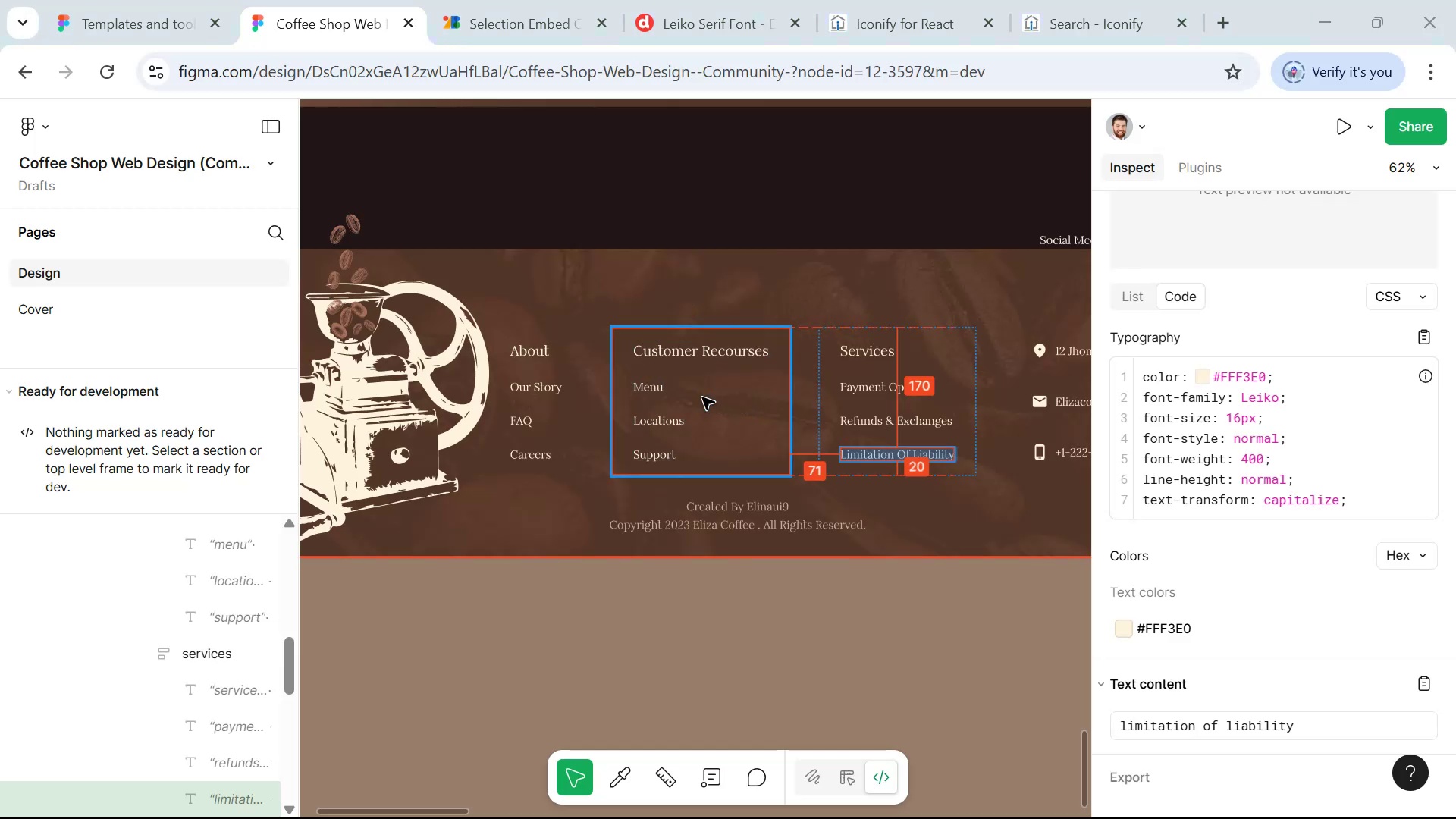 
hold_key(key=ArrowLeft, duration=0.53)
 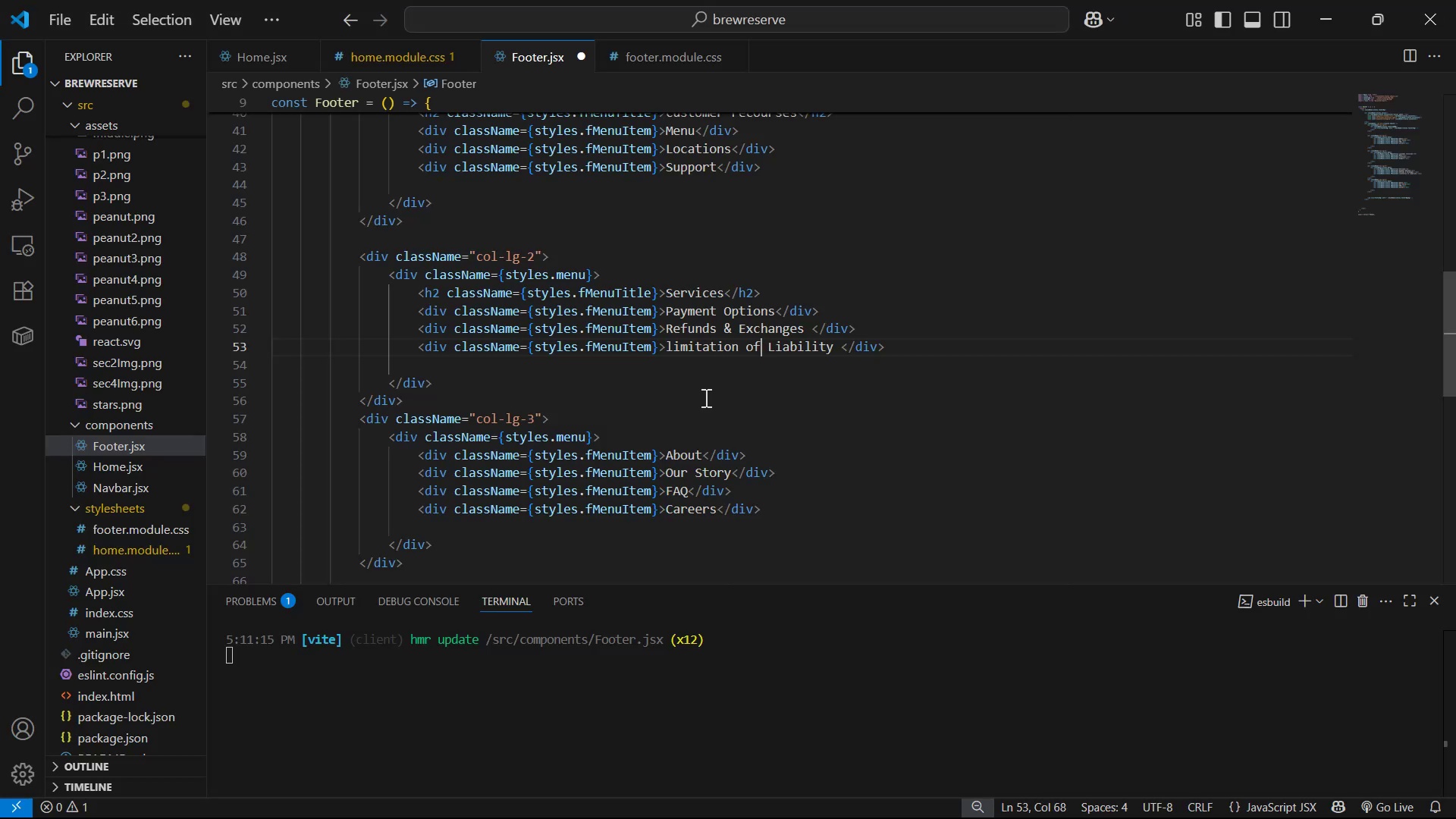 
key(ArrowLeft)
 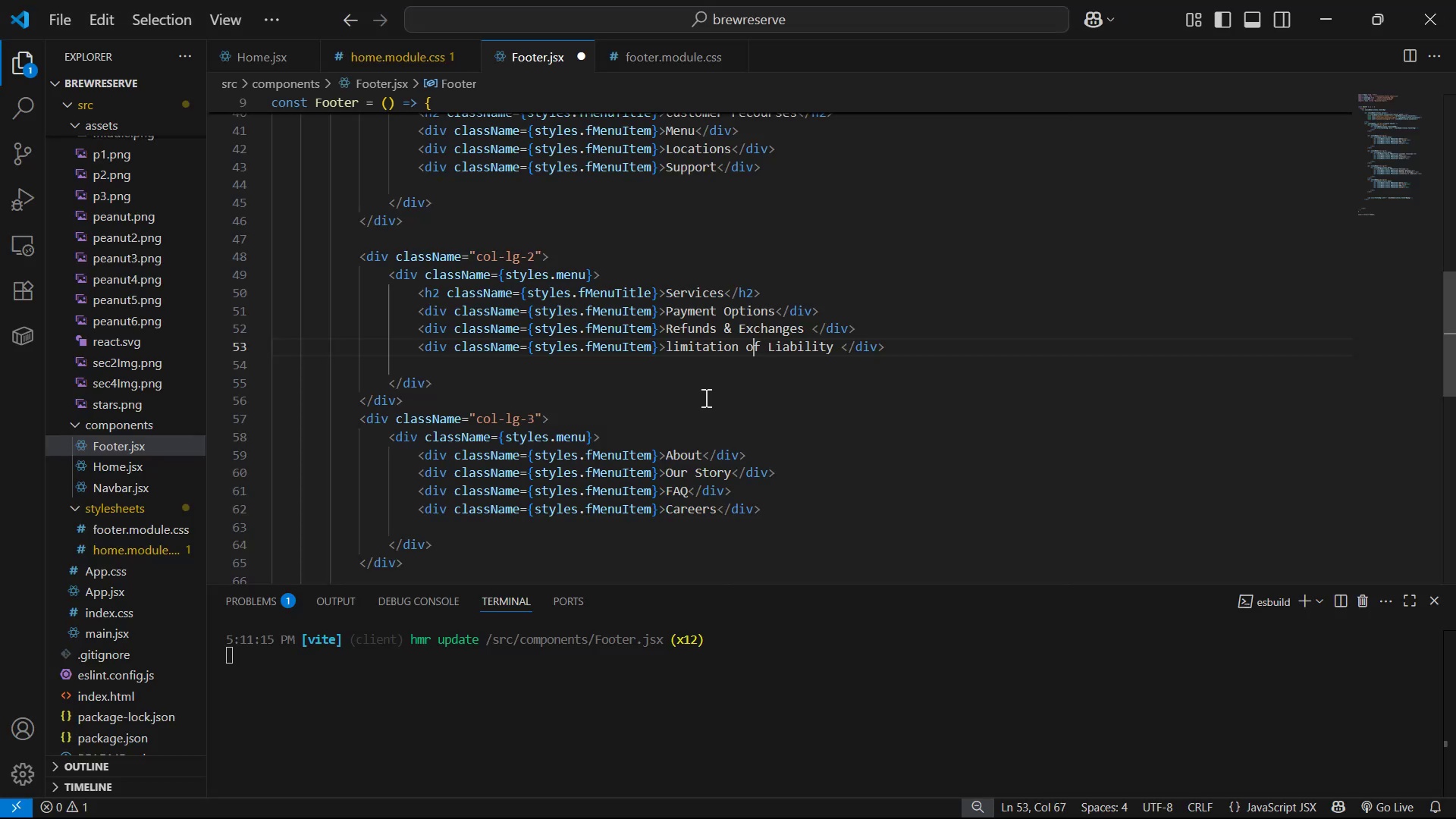 
key(Backspace)
 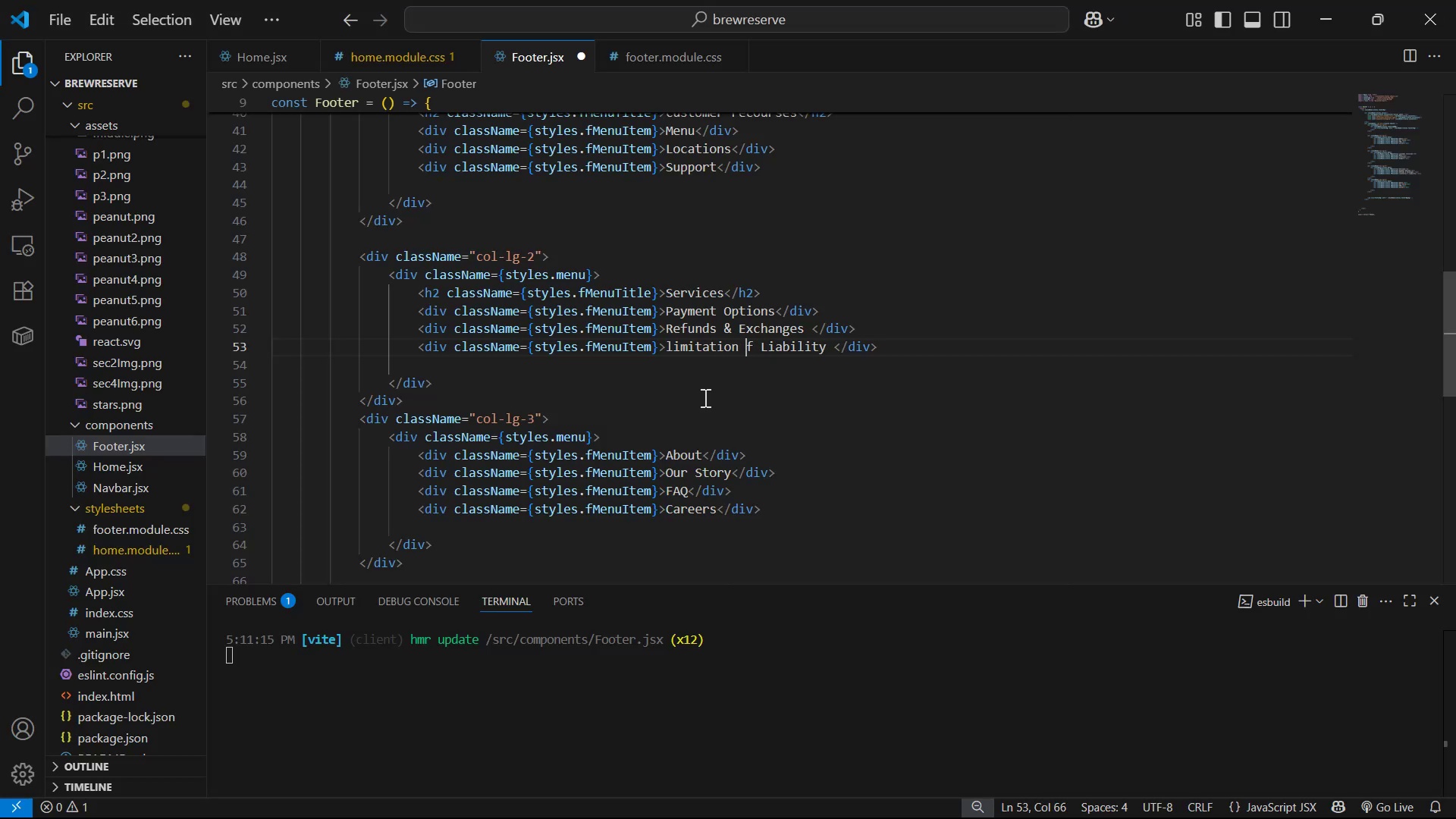 
key(Shift+ShiftLeft)
 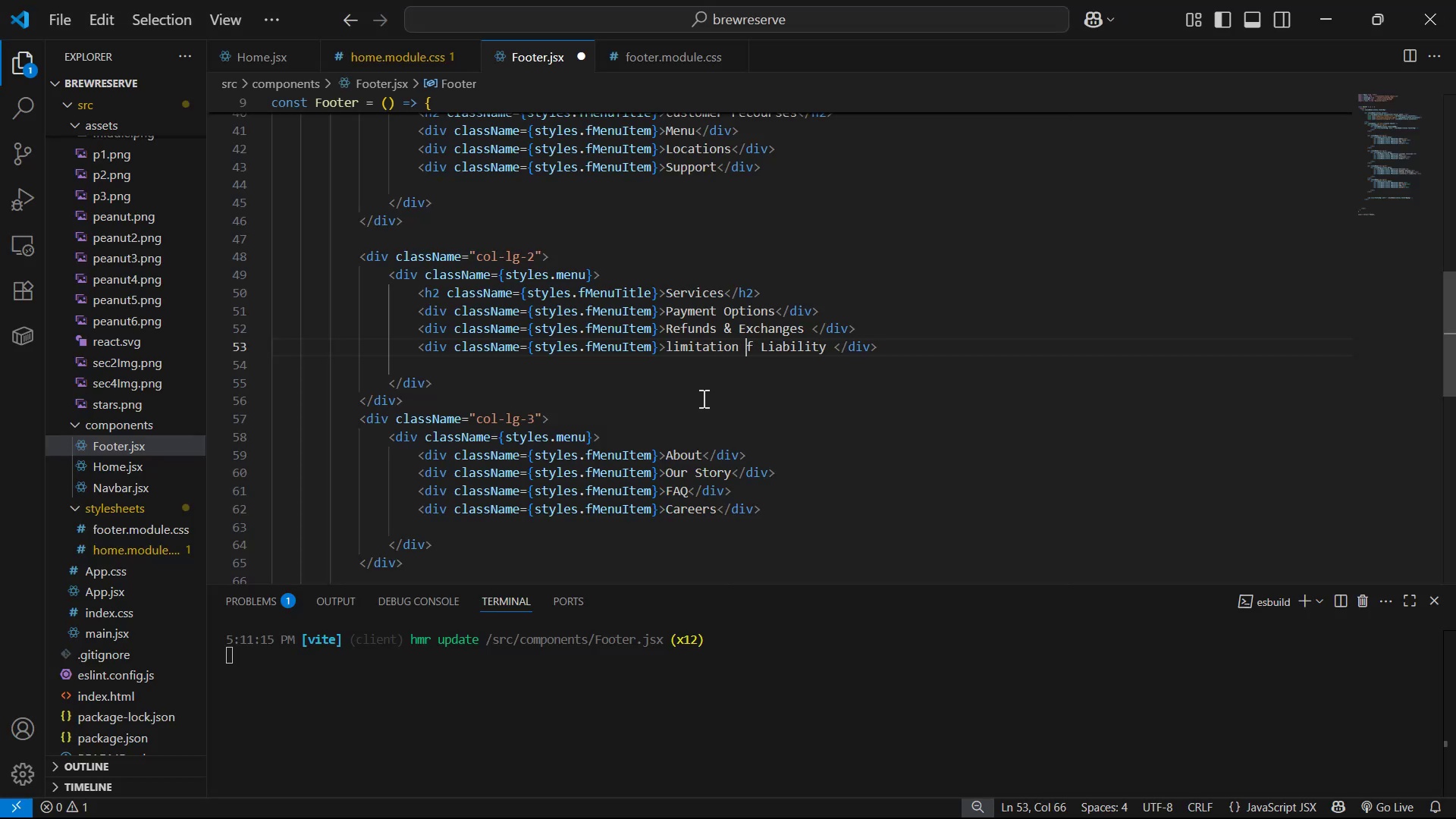 
key(Shift+O)
 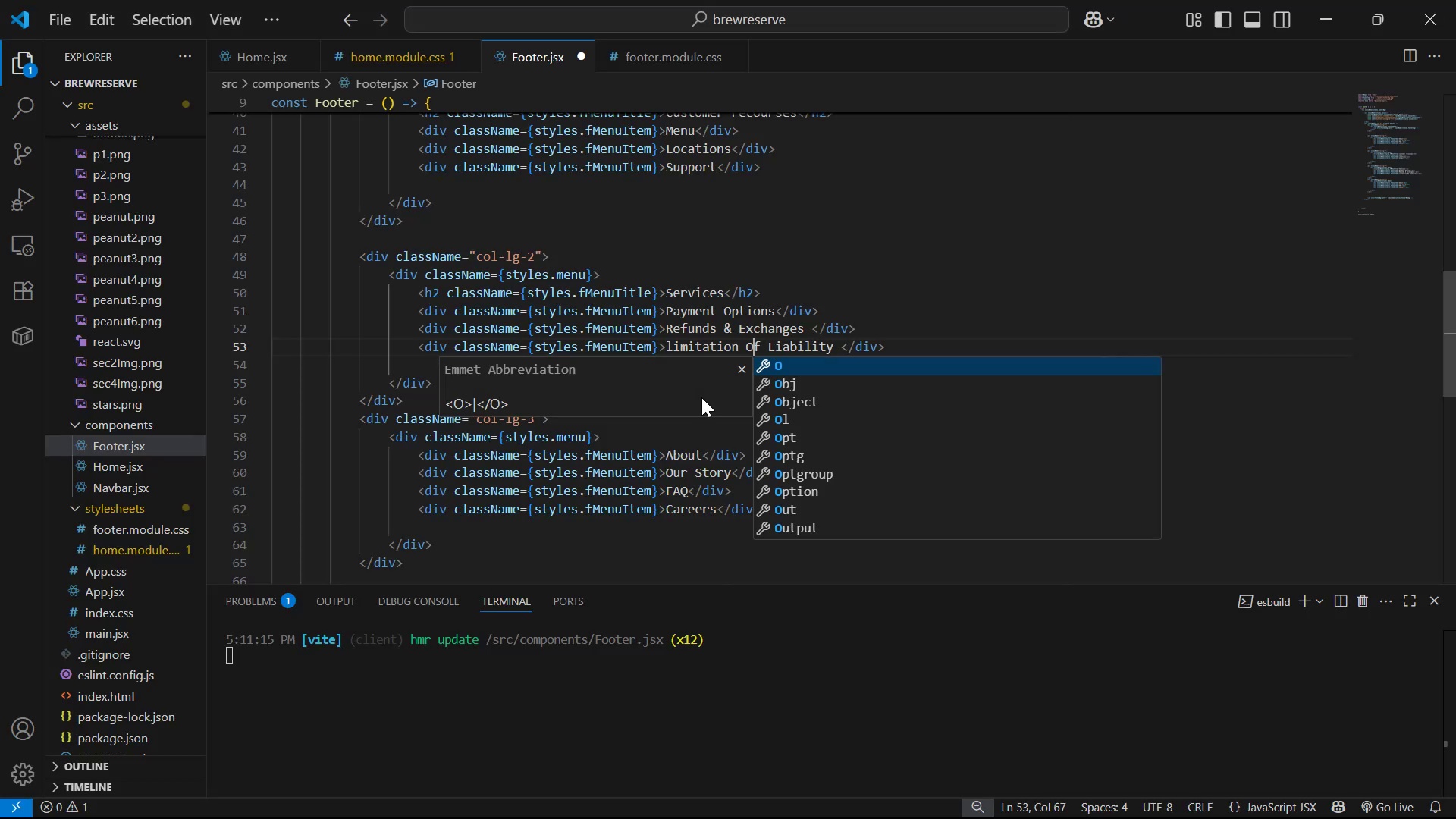 
hold_key(key=ArrowLeft, duration=0.73)
 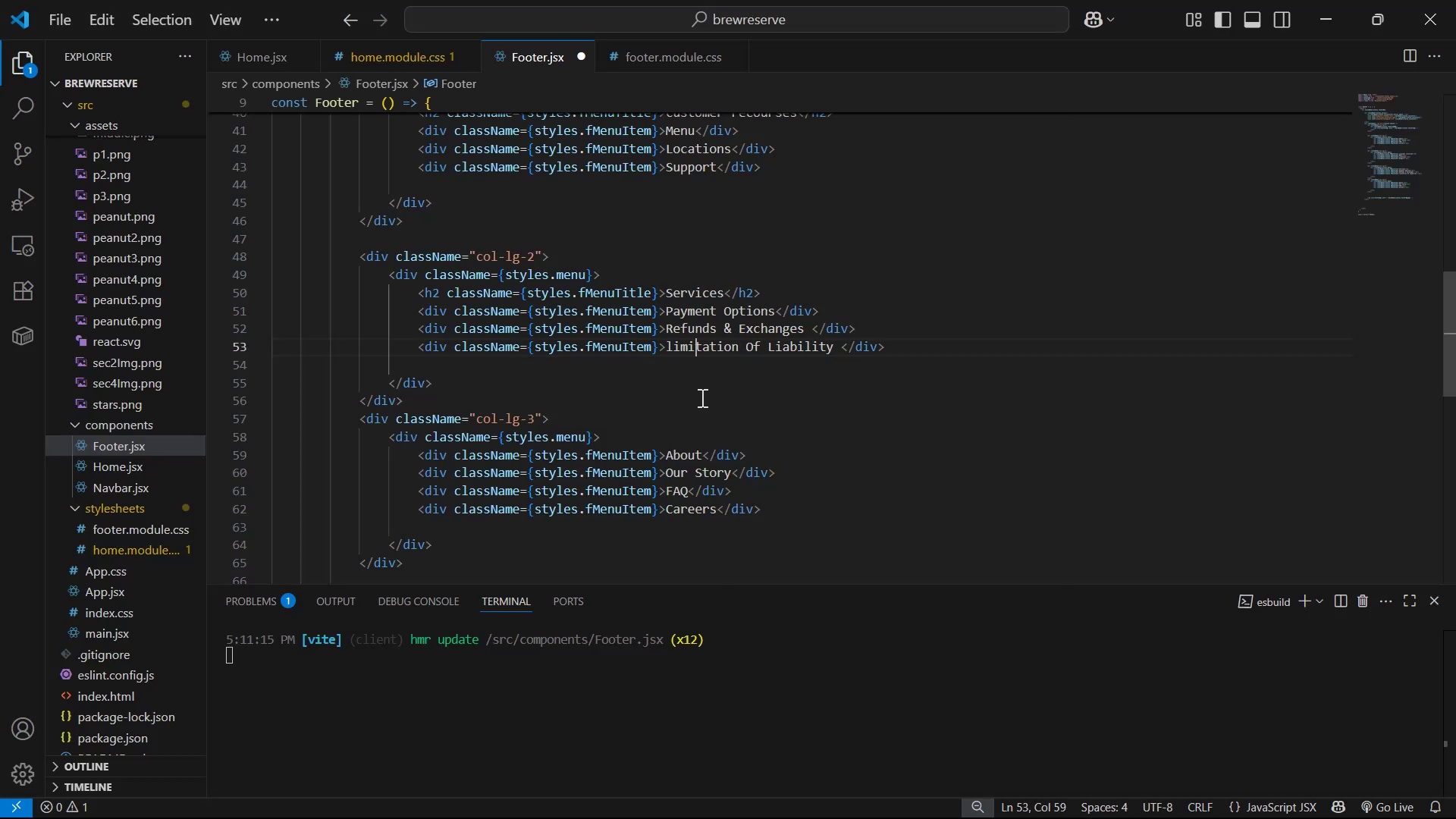 
key(ArrowLeft)
 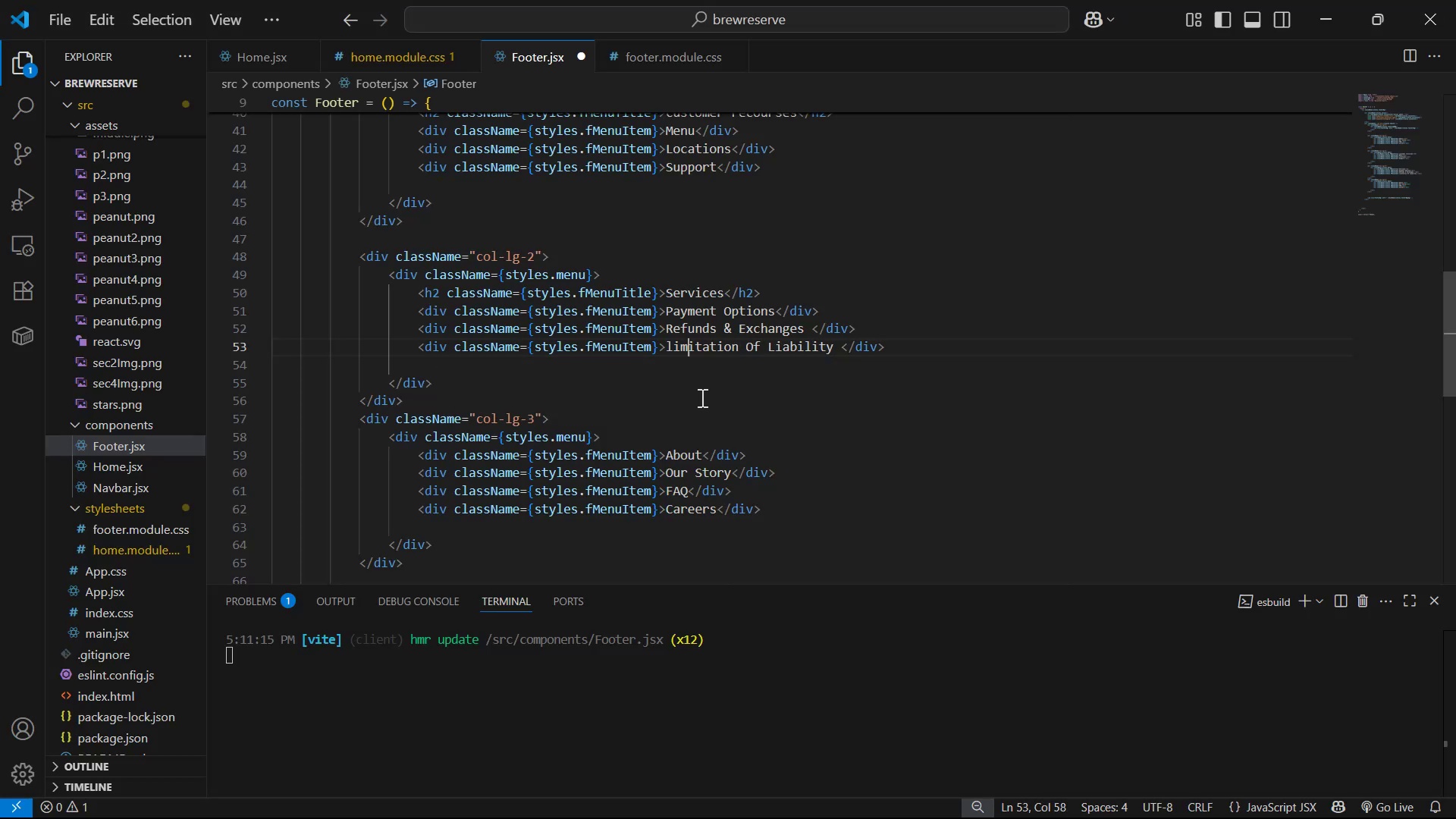 
key(ArrowLeft)
 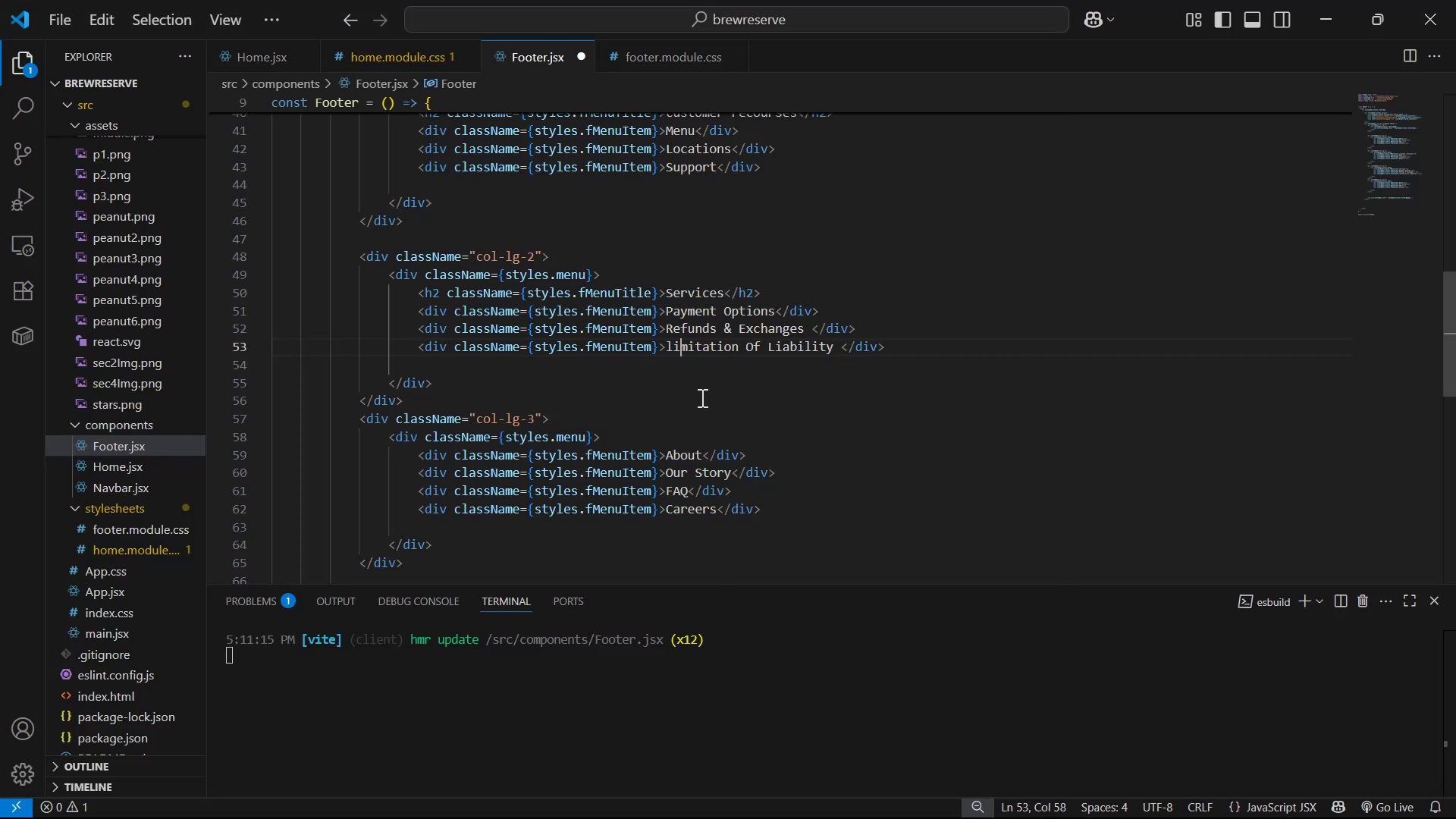 
key(ArrowLeft)
 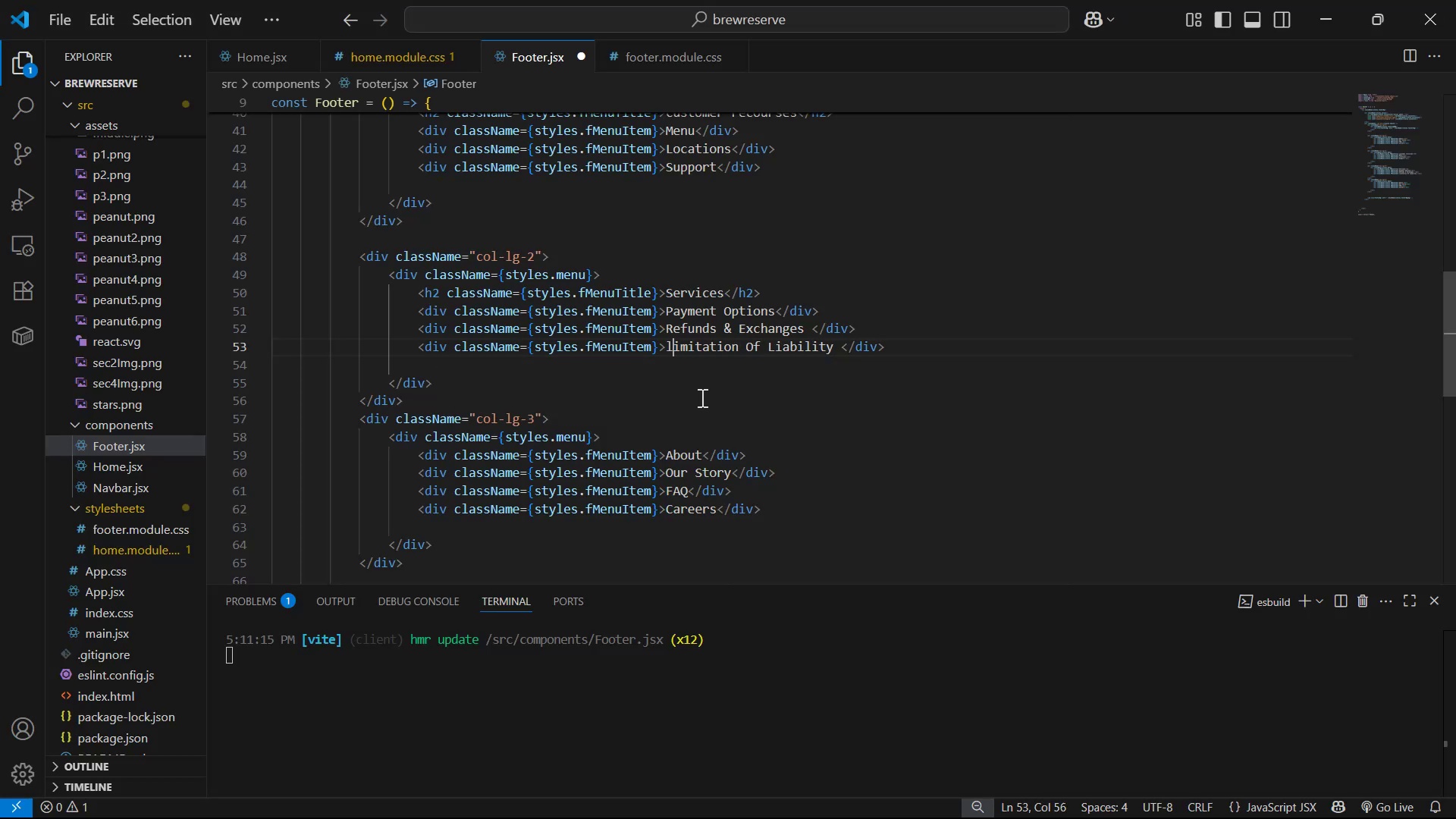 
key(Backspace)
 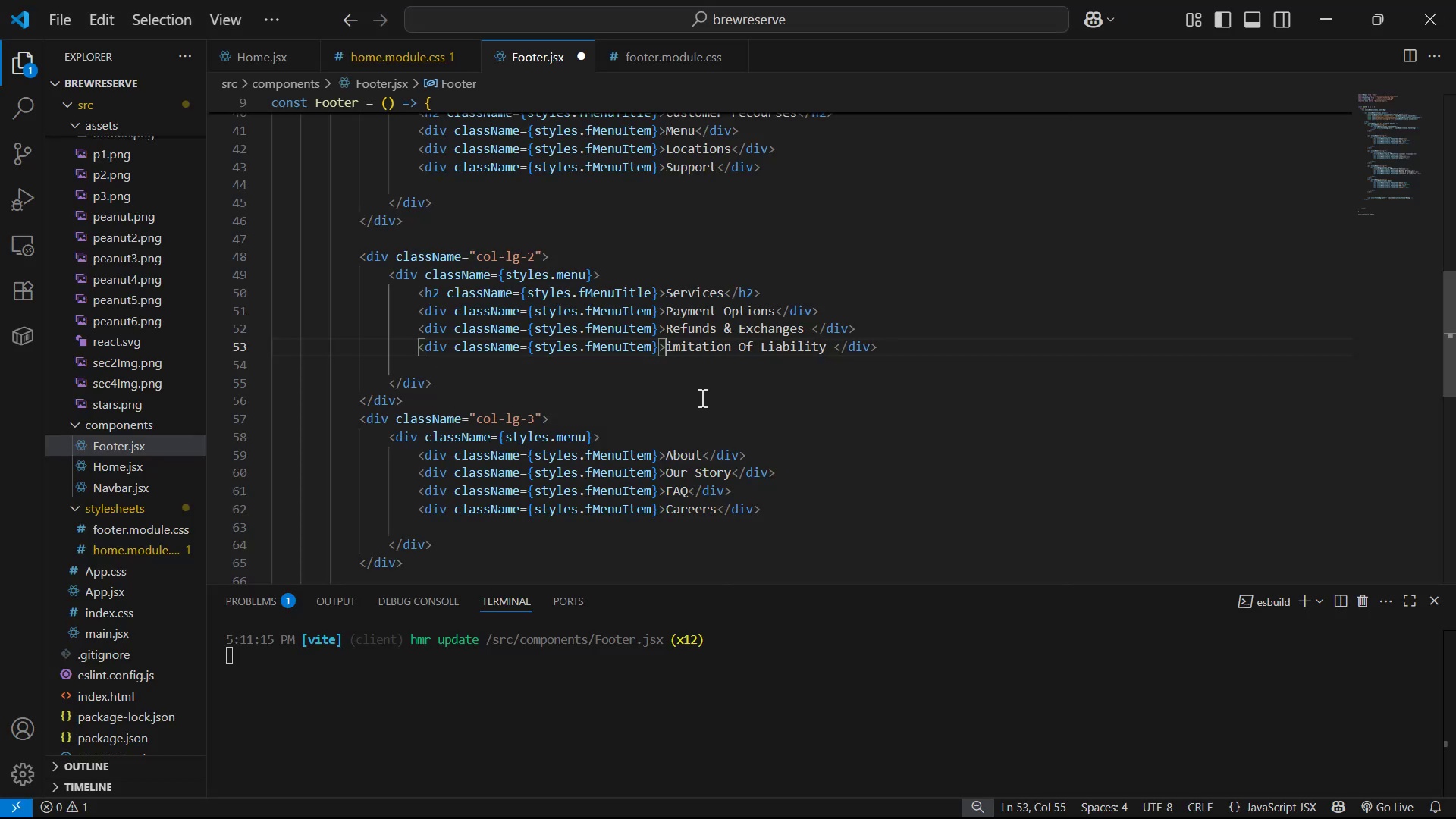 
key(Shift+L)
 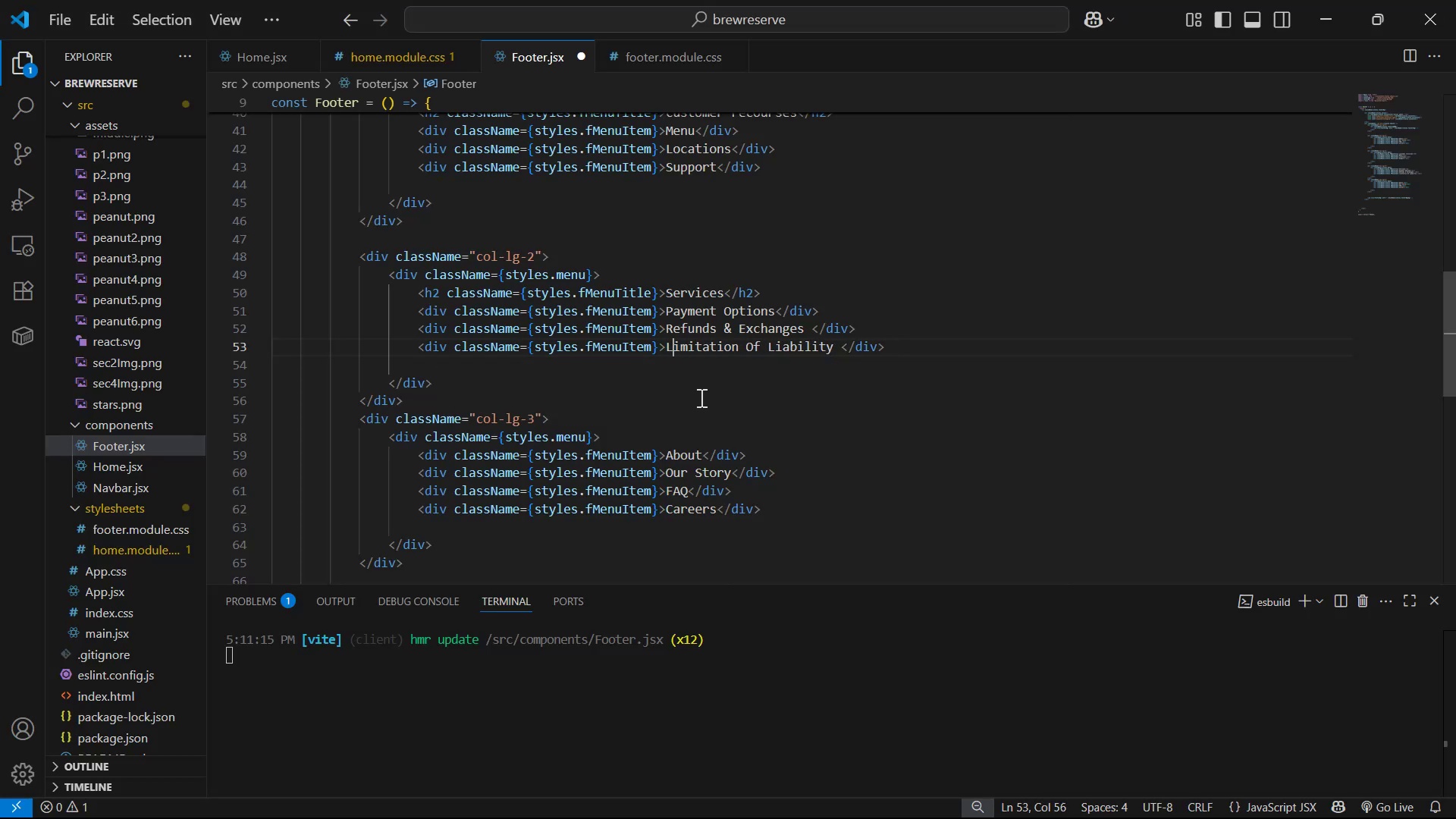 
key(Control+S)
 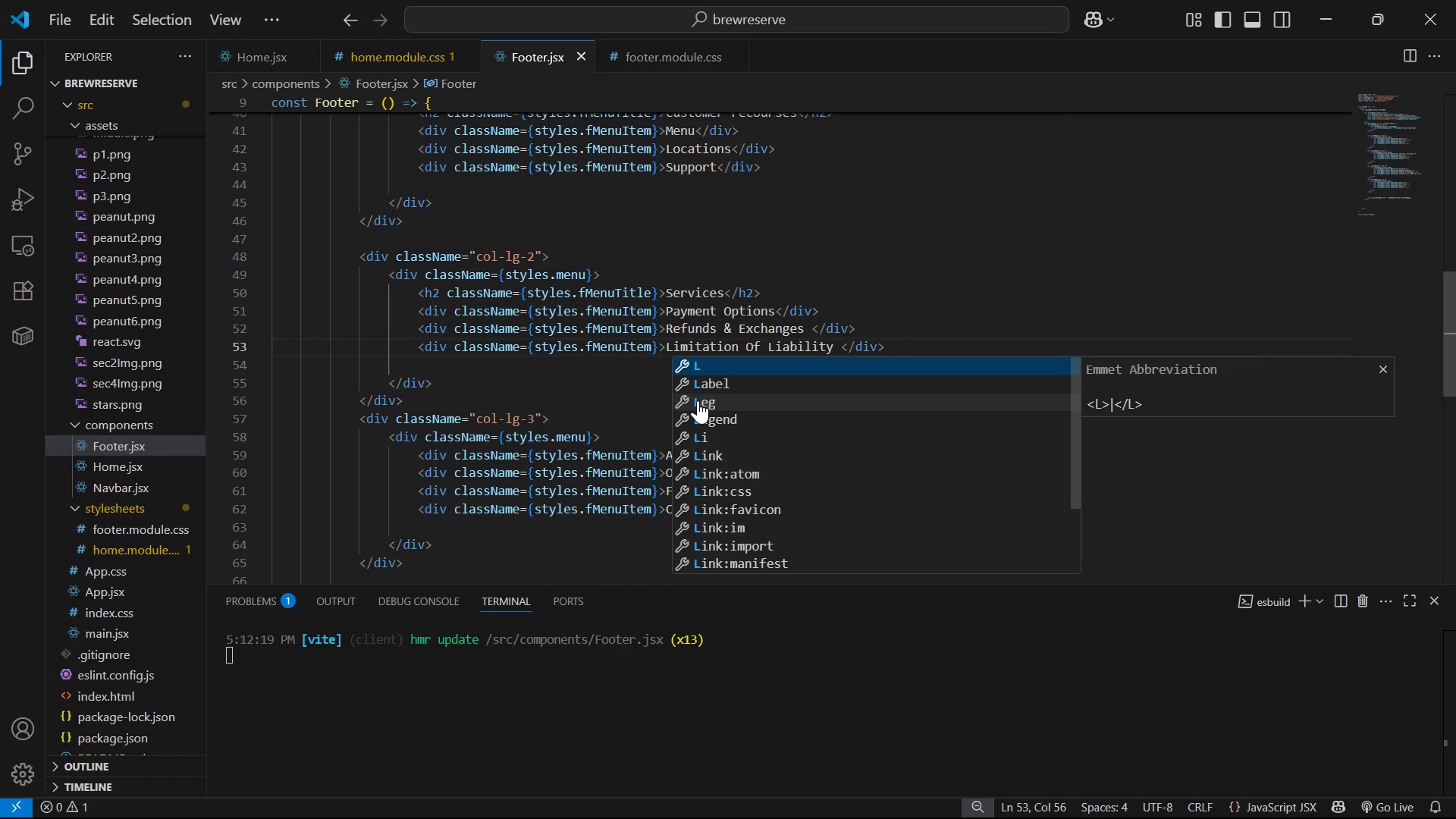 
scroll: coordinate [1098, 221], scroll_direction: down, amount: 3.0
 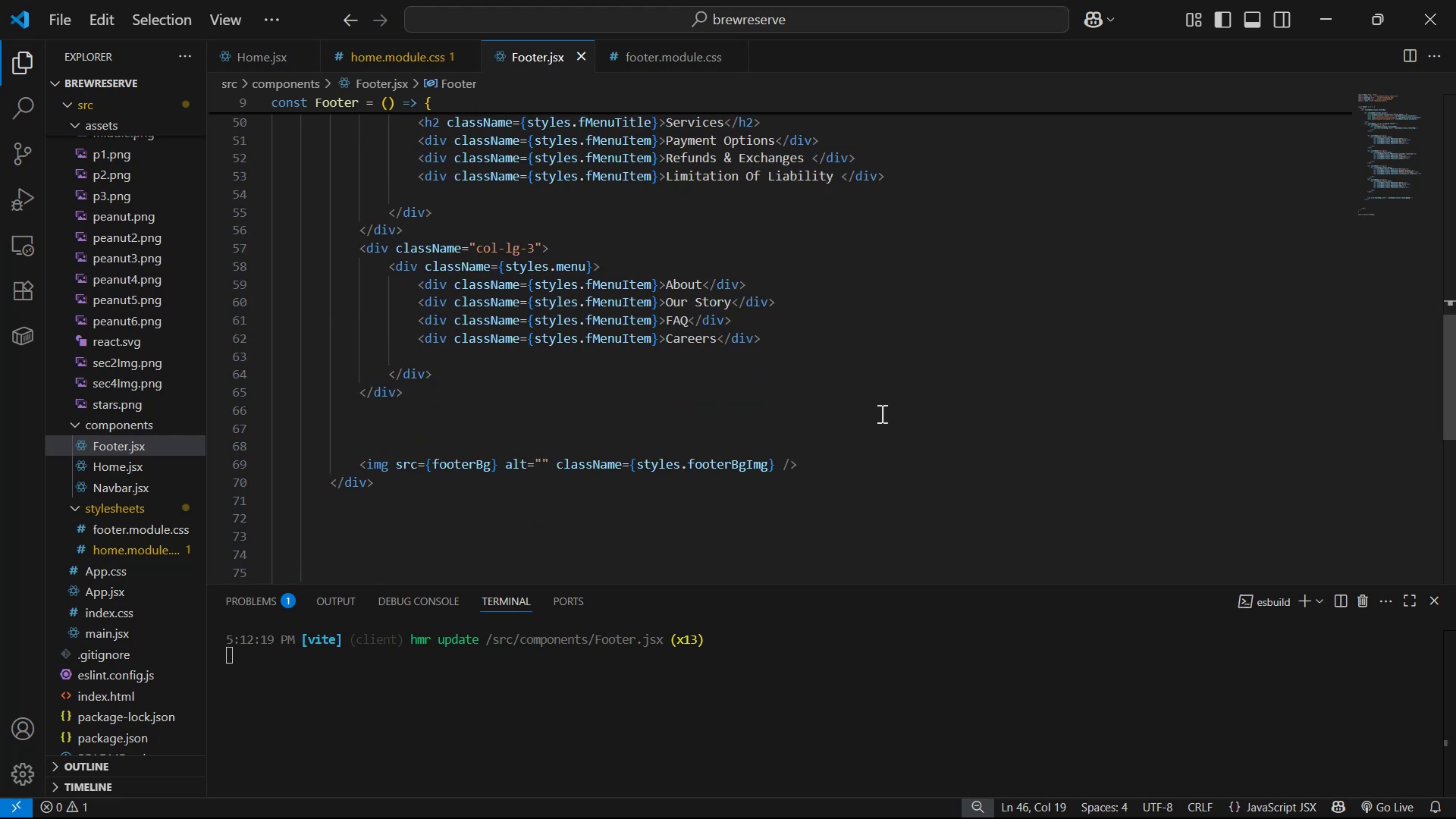 
key(Alt+Tab)
 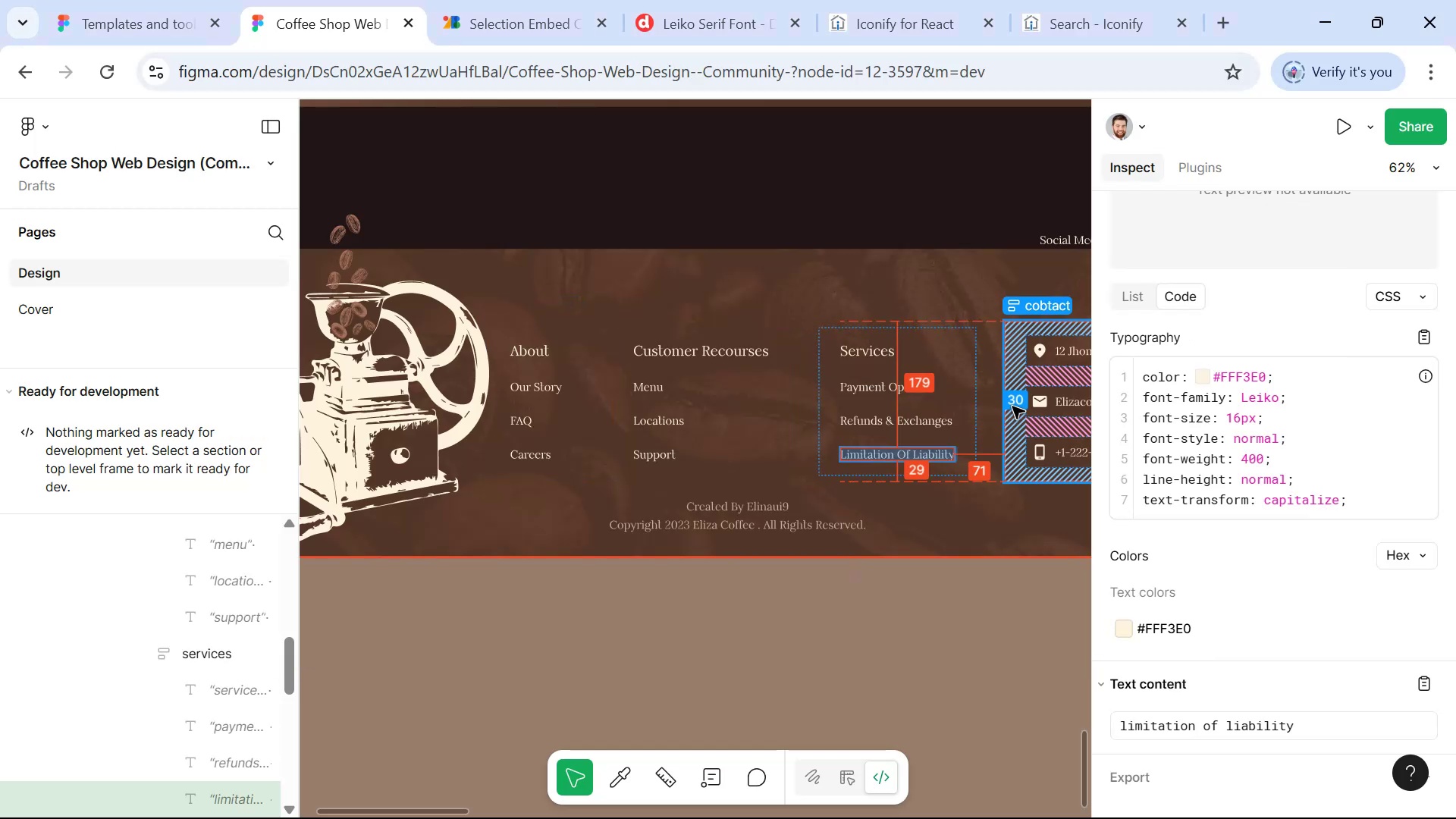 
hold_key(key=Space, duration=1.53)
 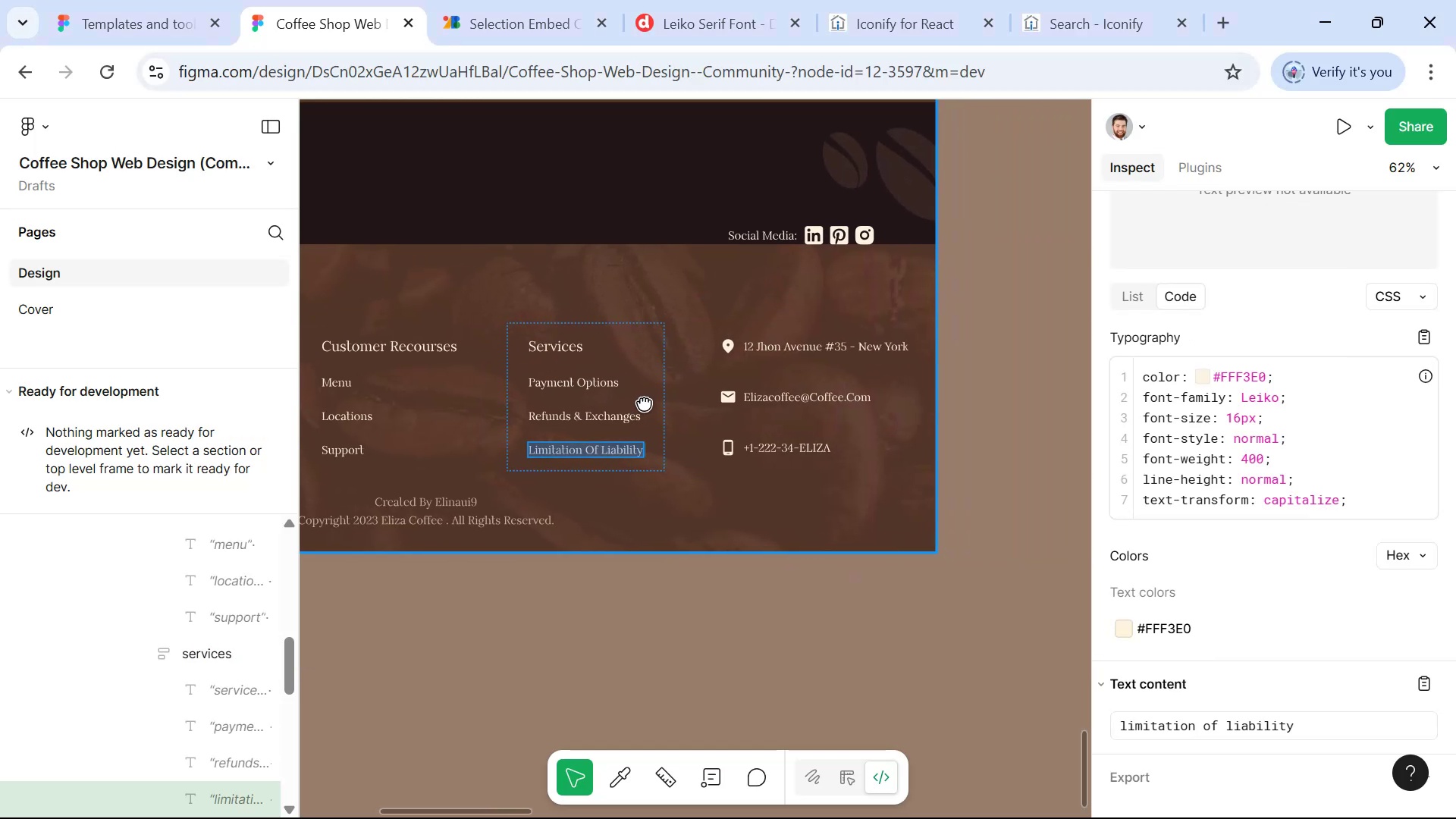 
left_click_drag(start_coordinate=[956, 407], to_coordinate=[752, 407])
 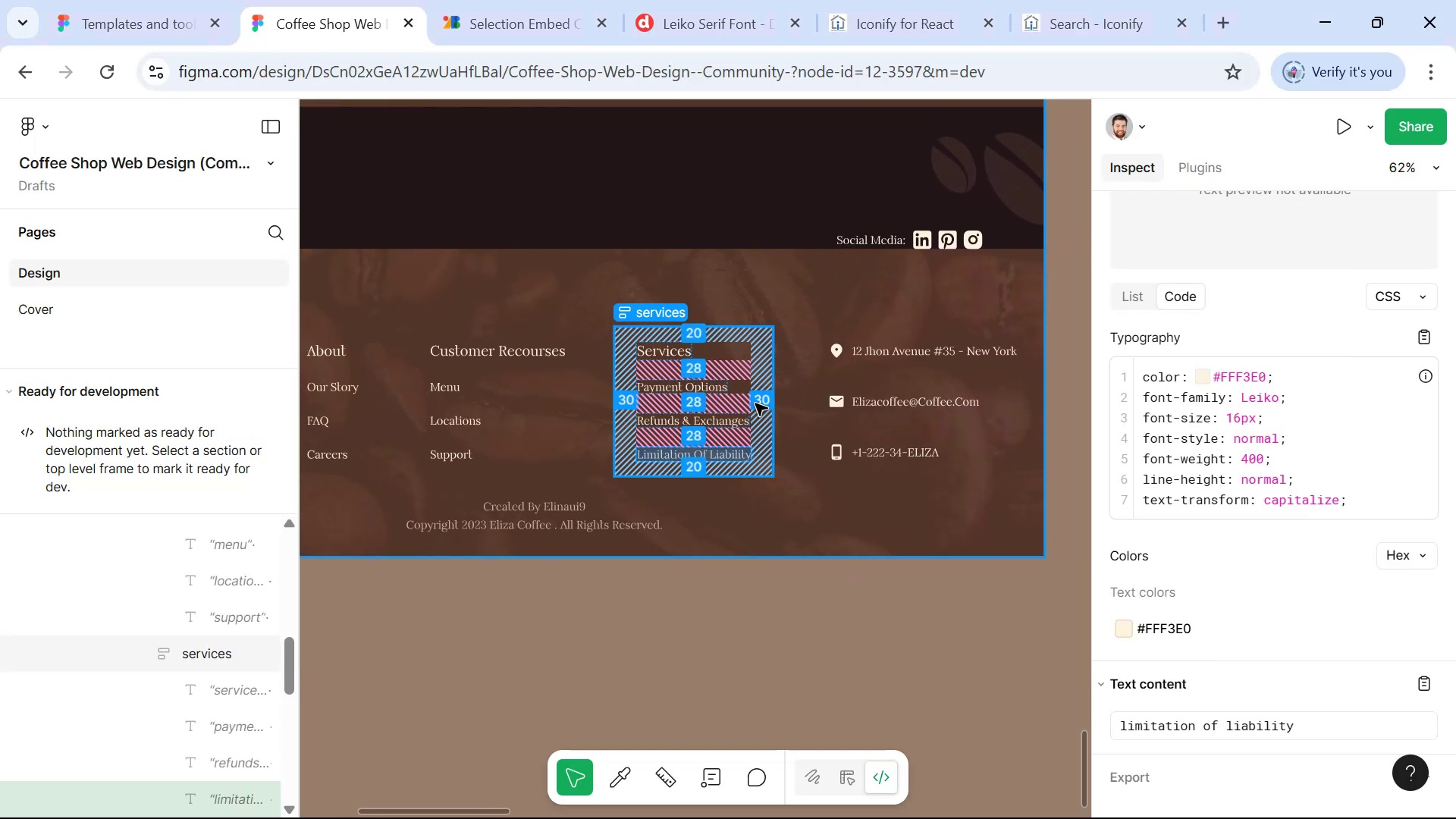 
hold_key(key=Space, duration=1.52)
 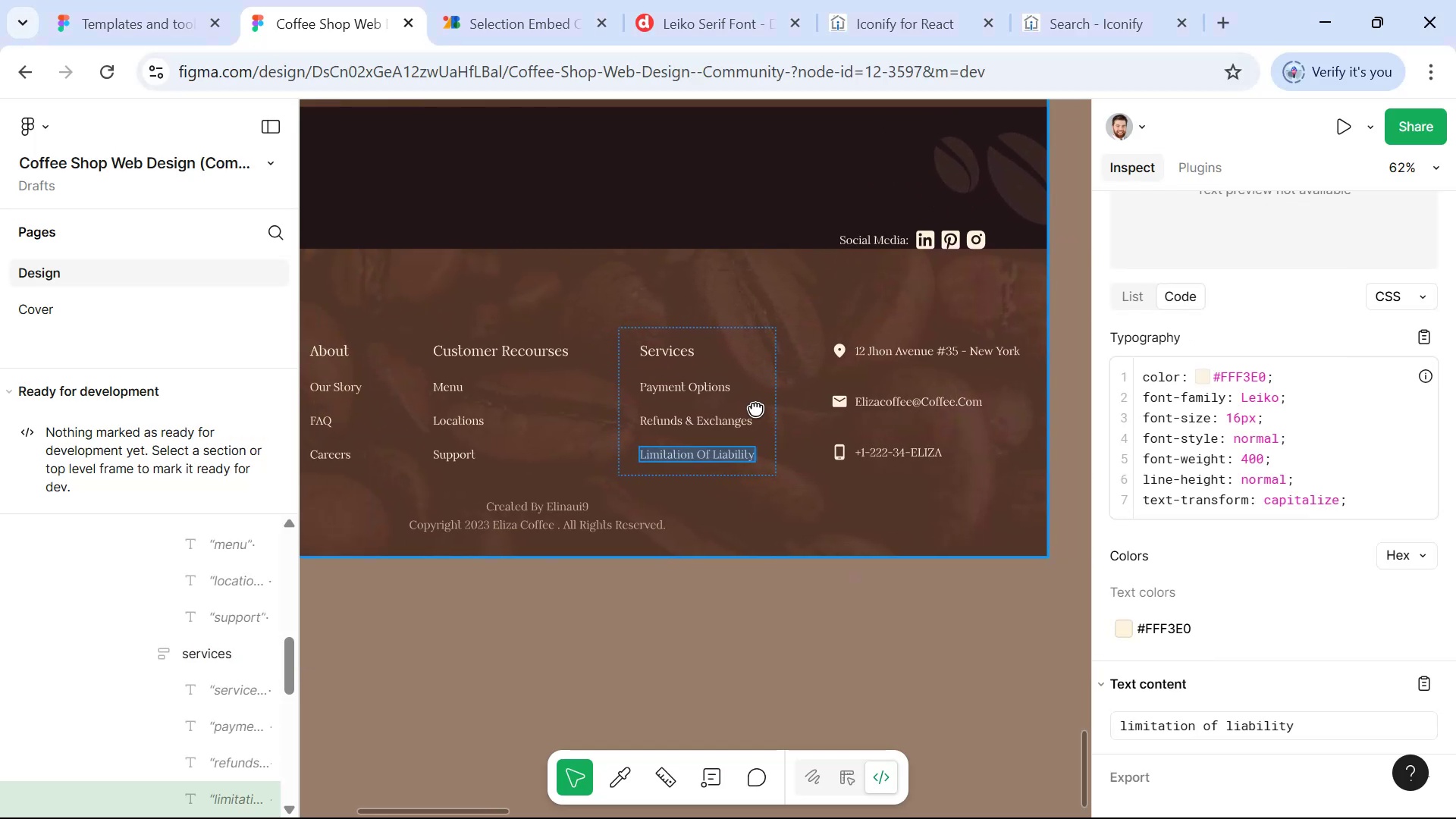 
hold_key(key=Space, duration=1.01)
 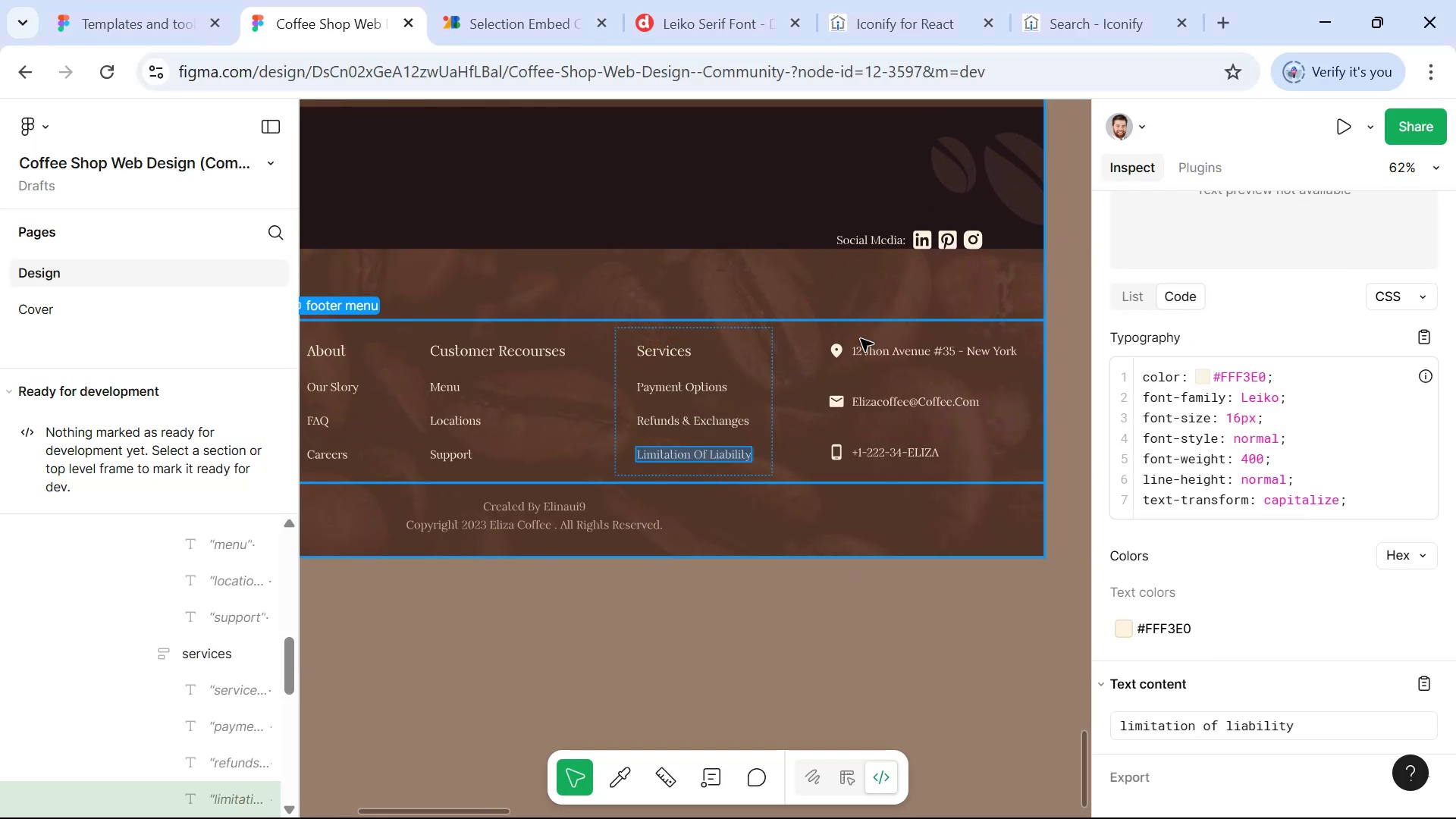 
key(Alt+AltLeft)
 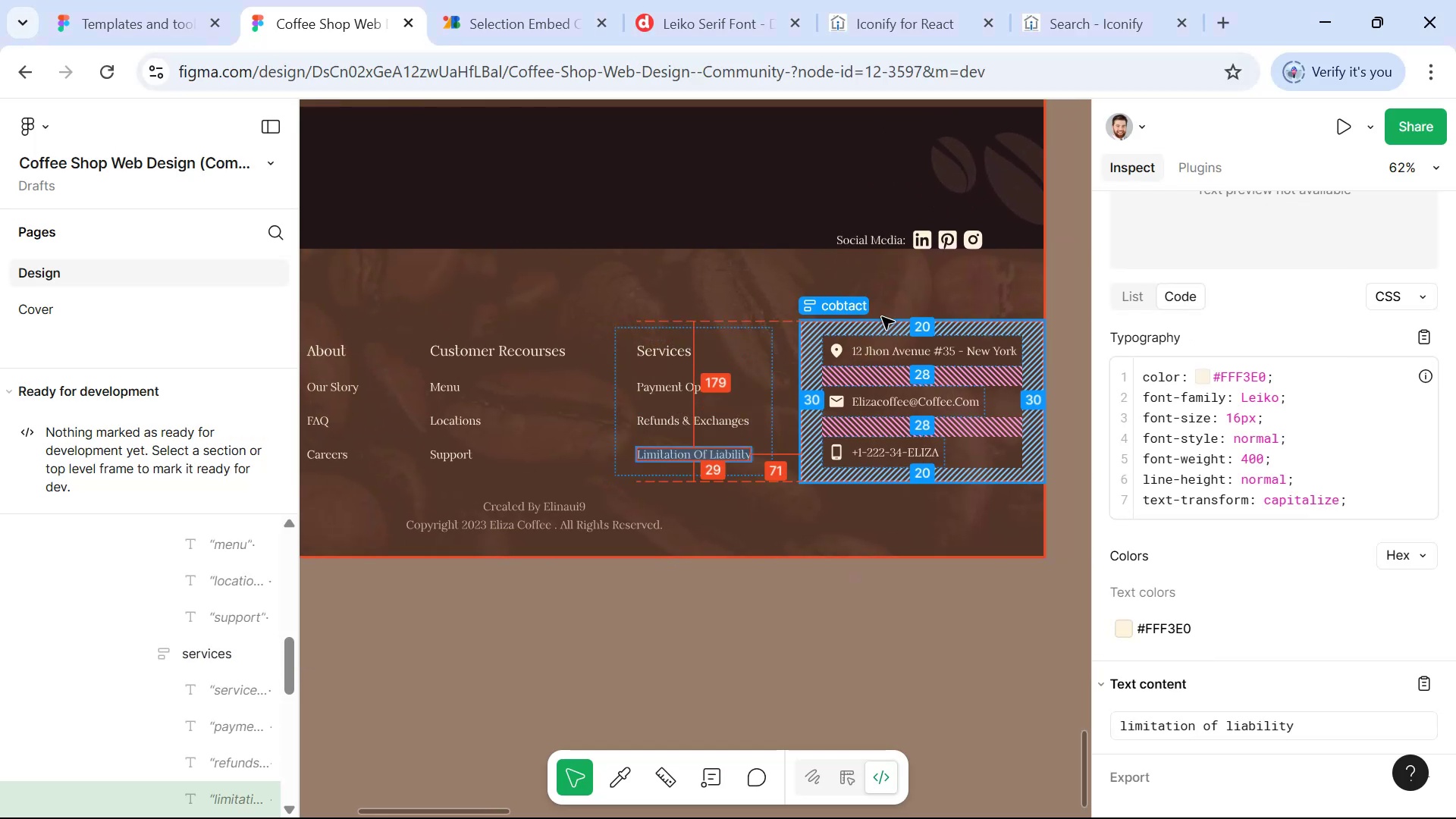 
key(Alt+Tab)
 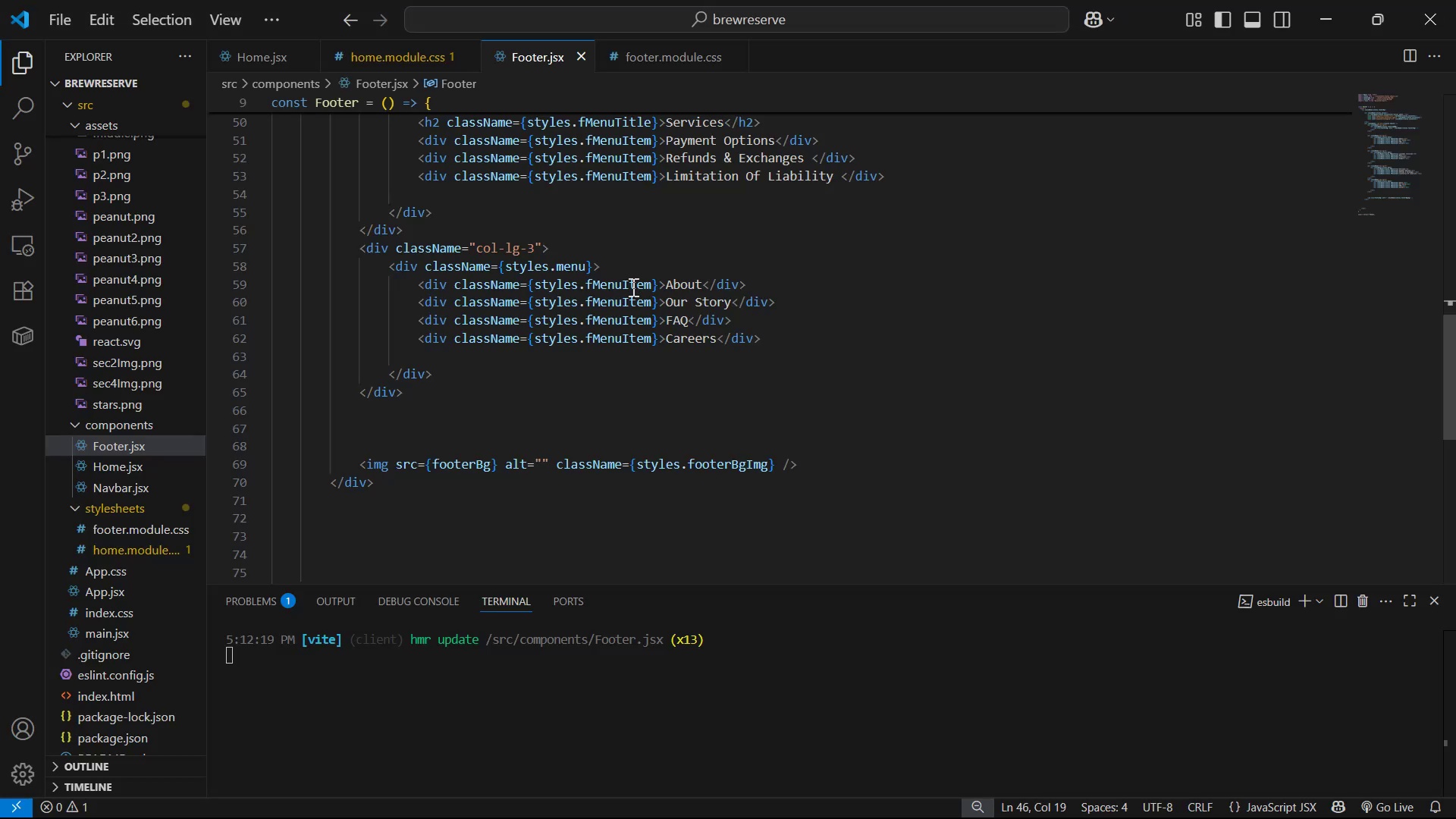 
left_click([623, 283])
 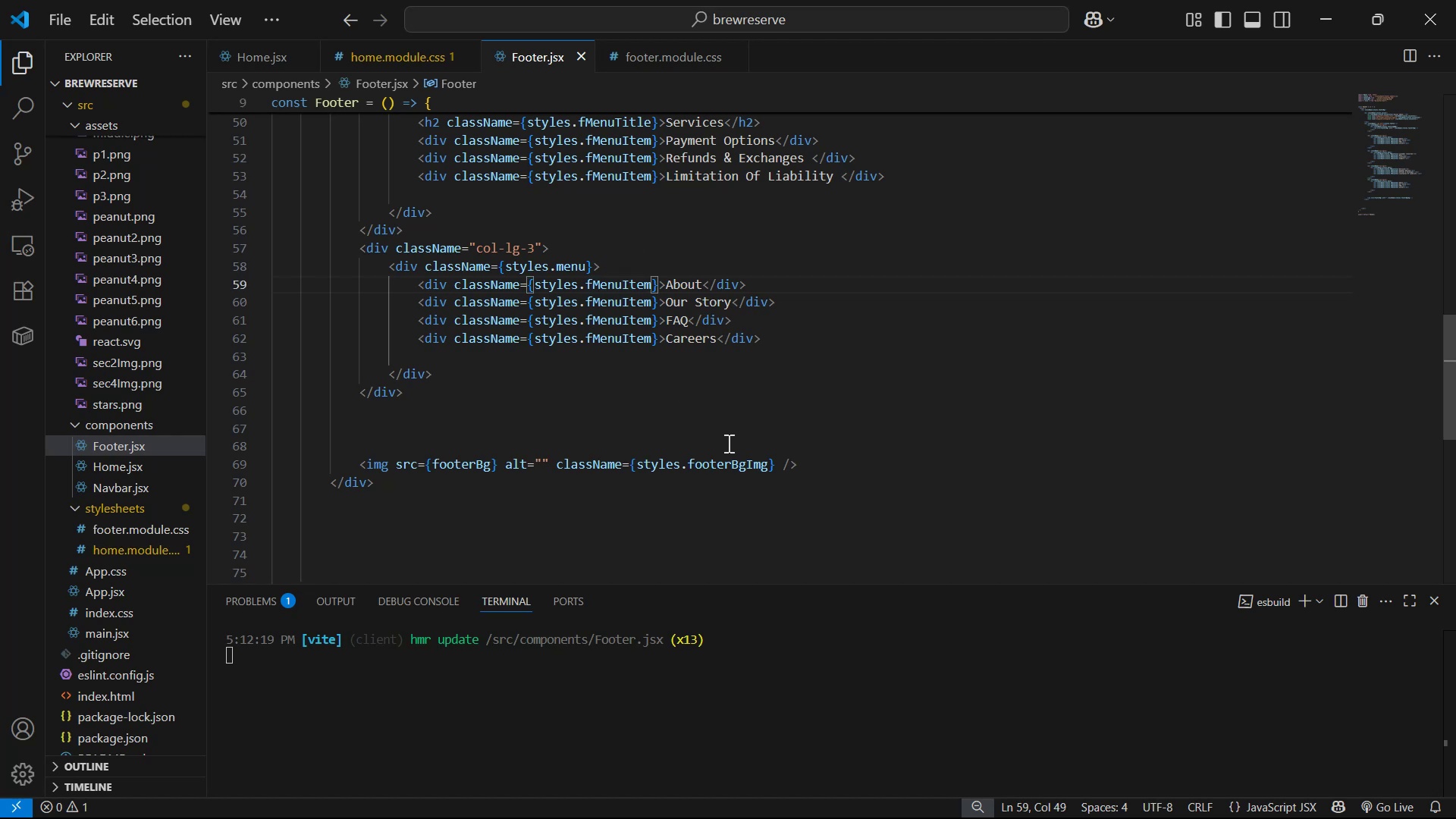 
key(Backspace)
 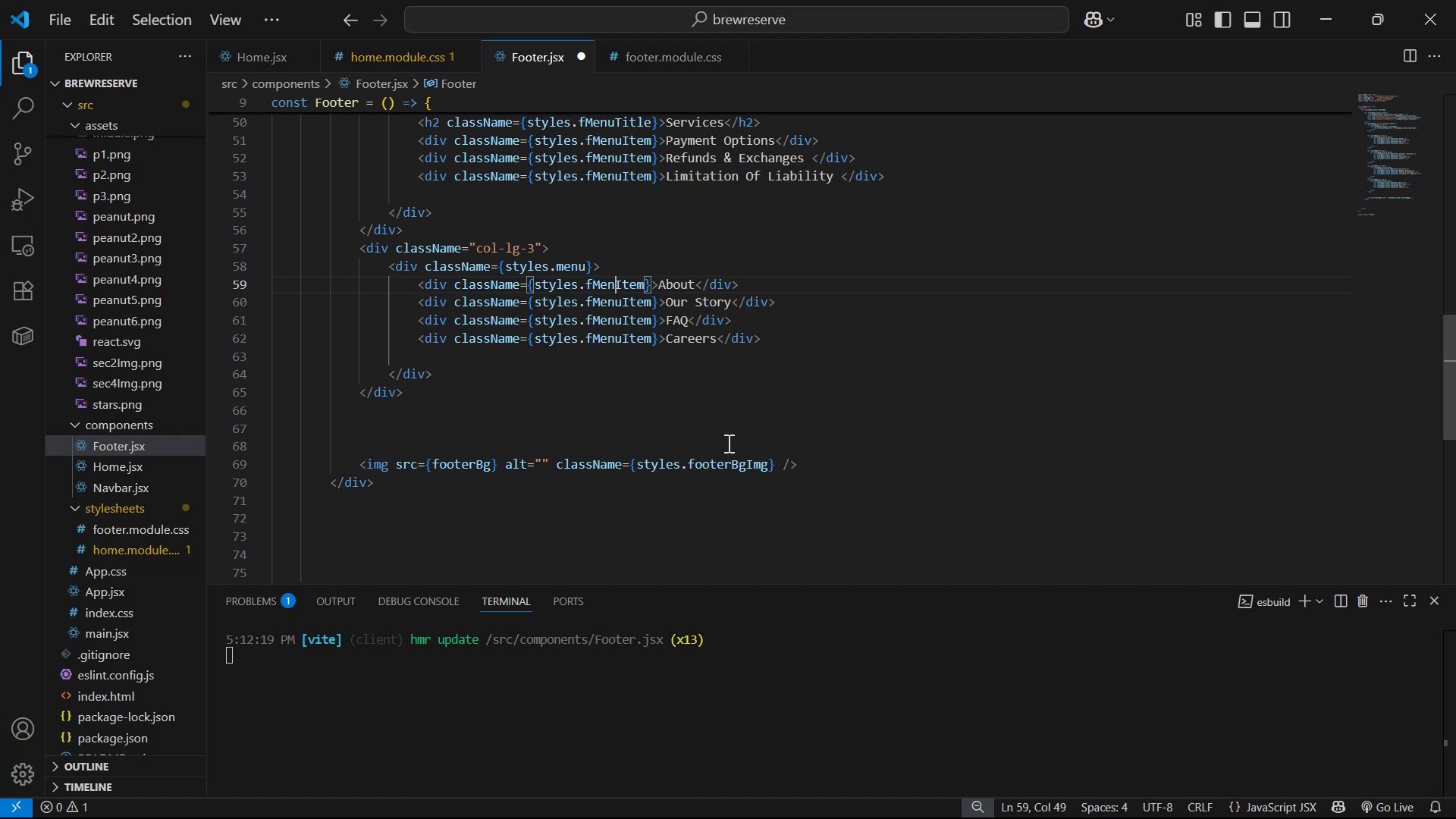 
key(Backspace)
 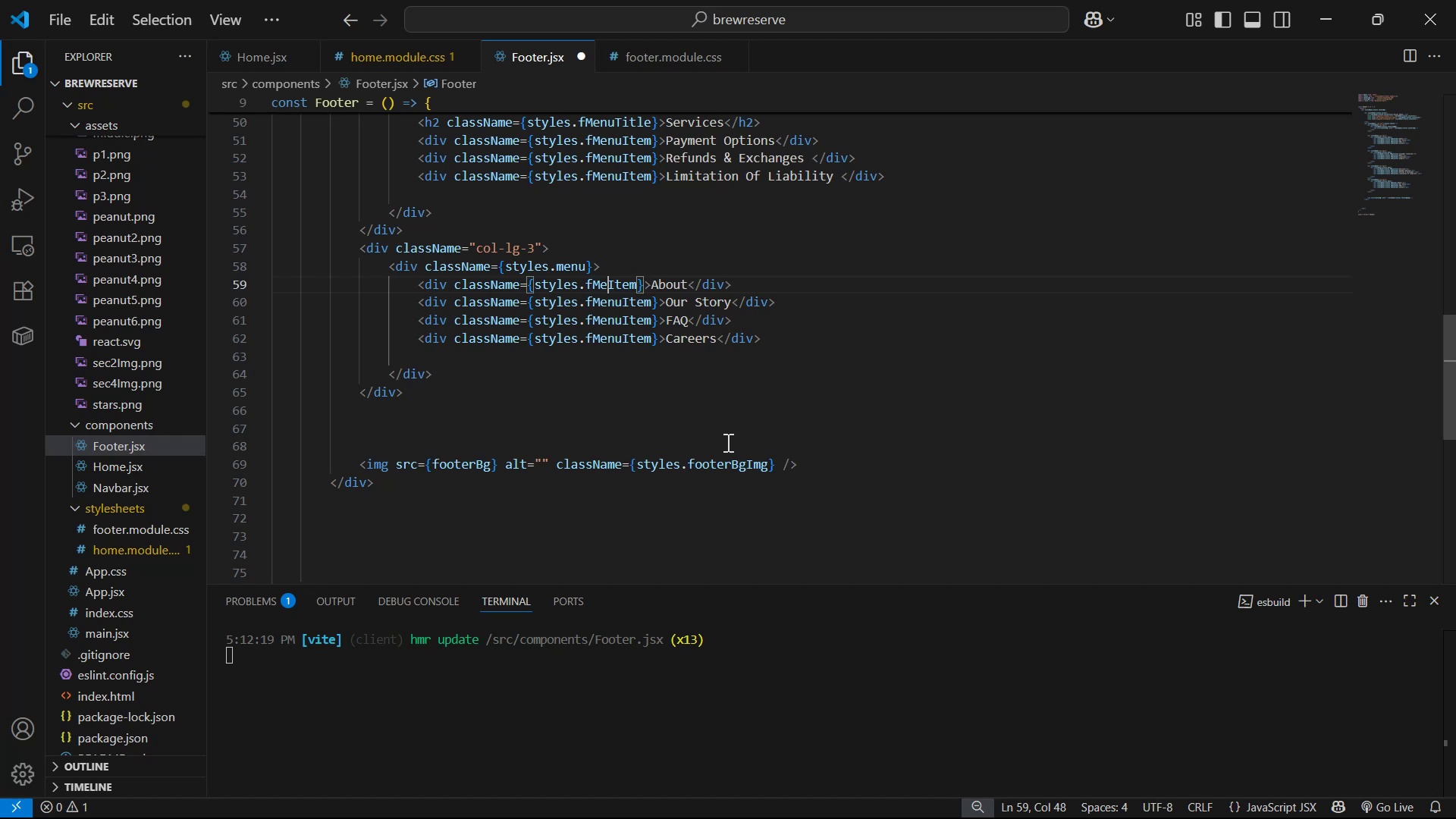 
key(Backspace)
 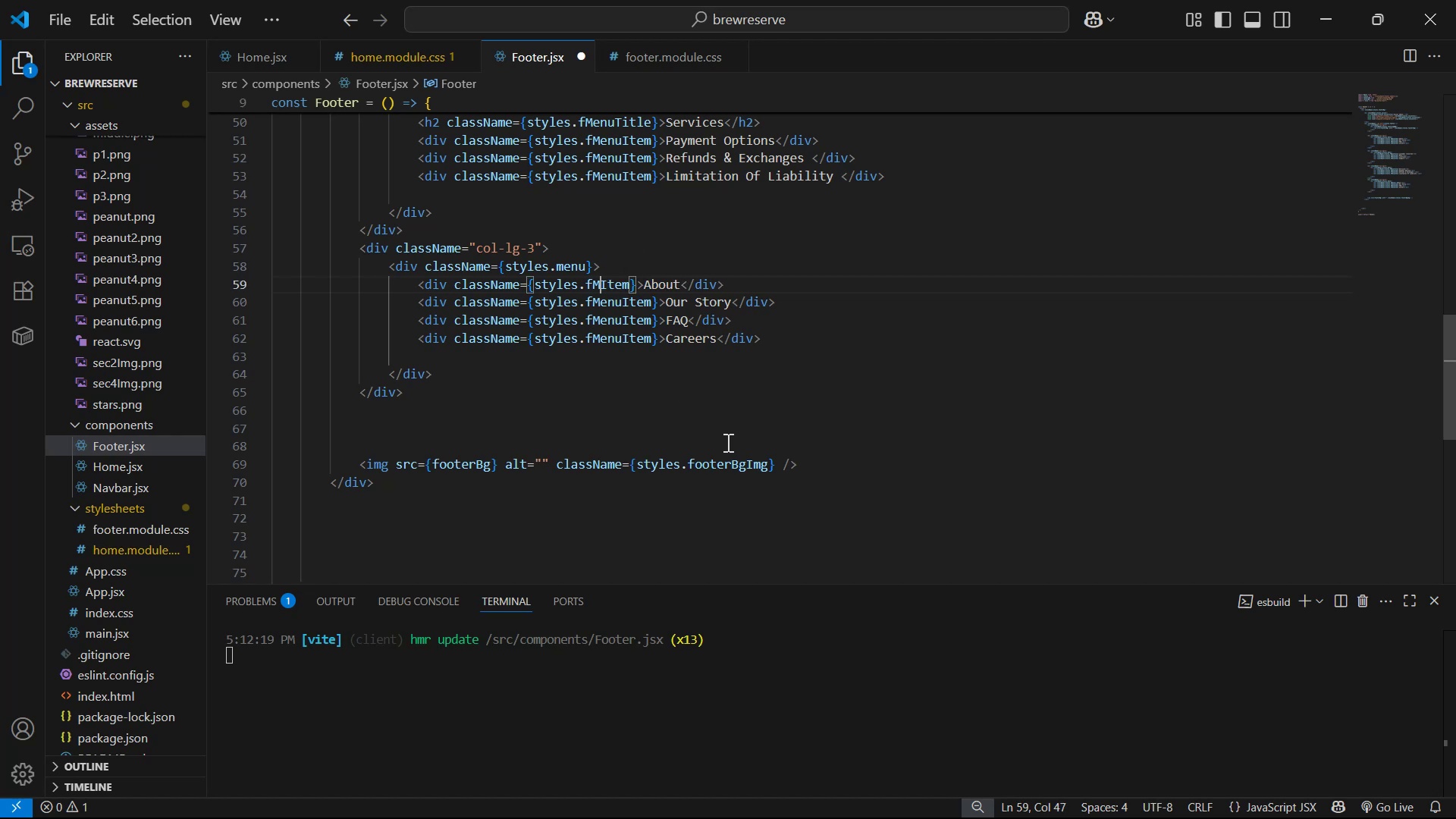 
key(Backspace)
 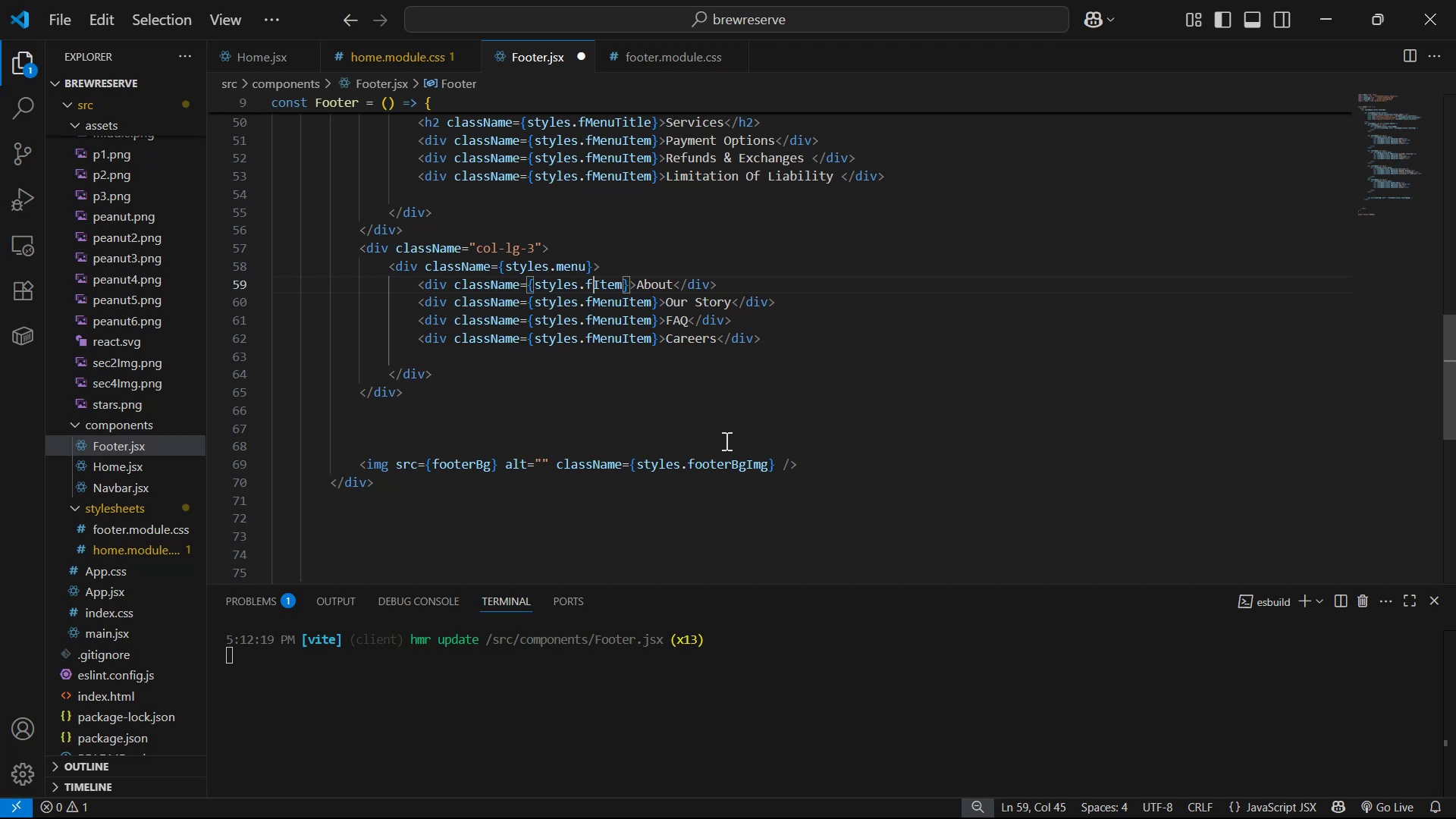 
key(Backspace)
 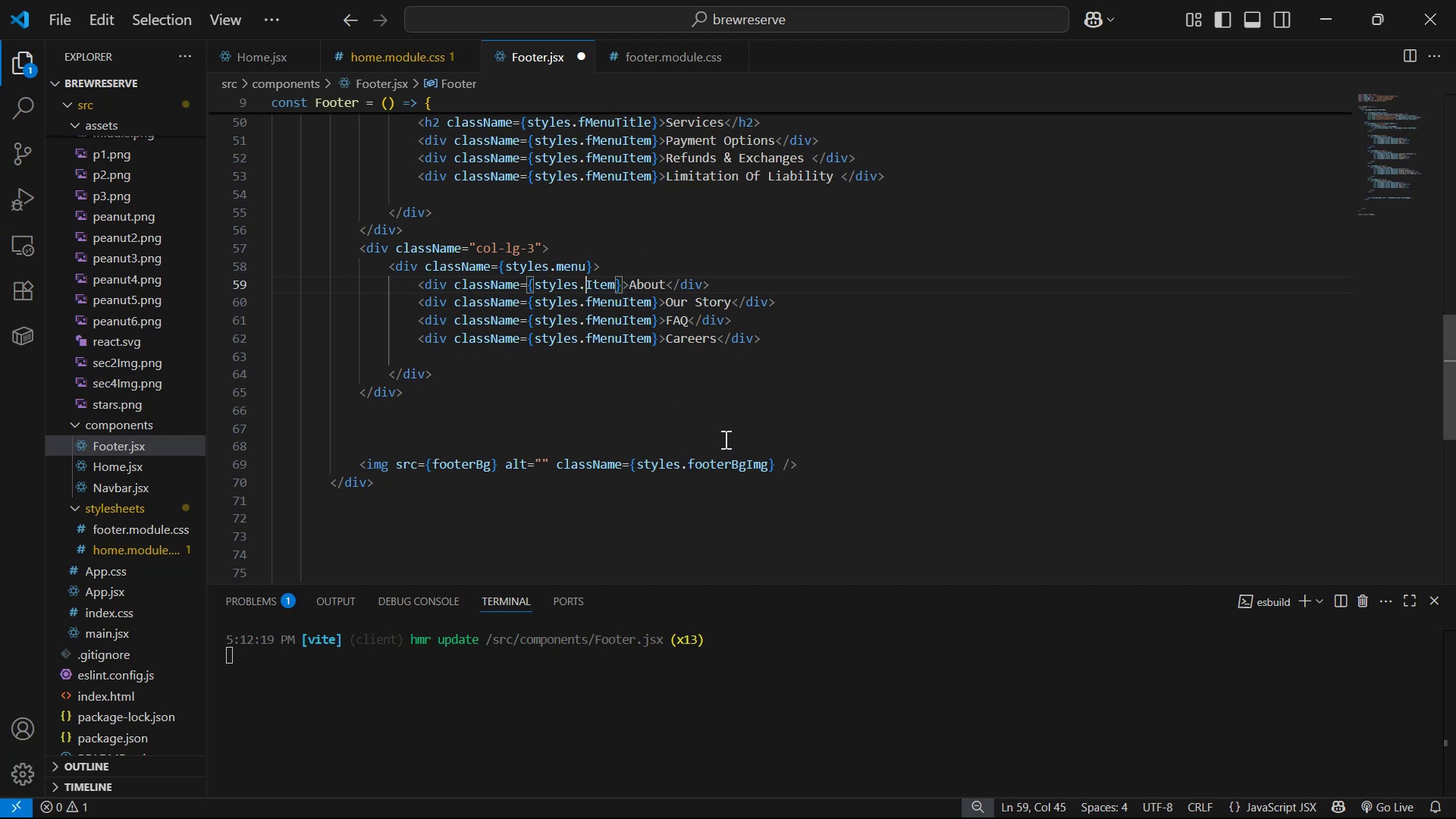 
key(C)
 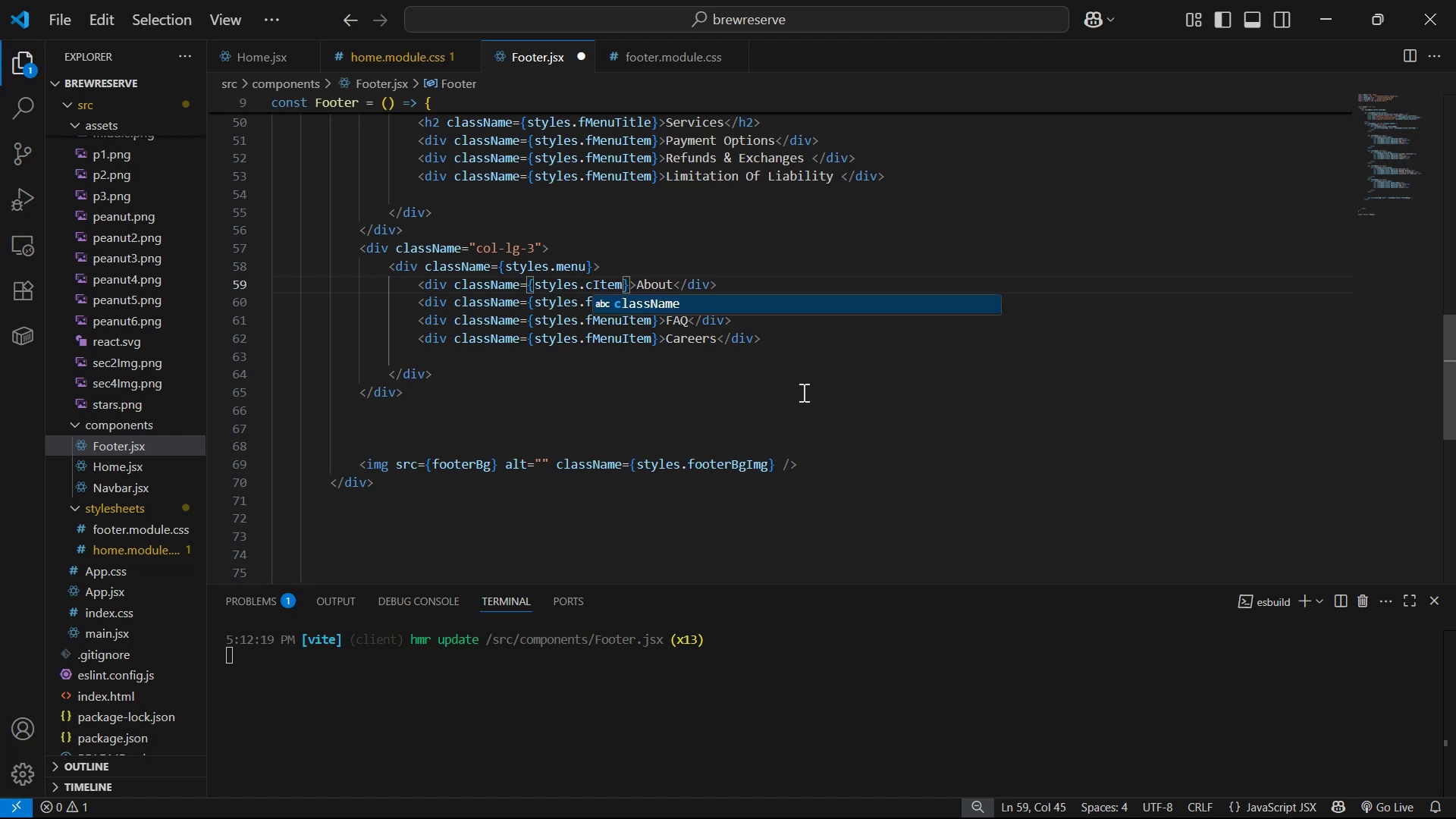 
left_click([807, 365])
 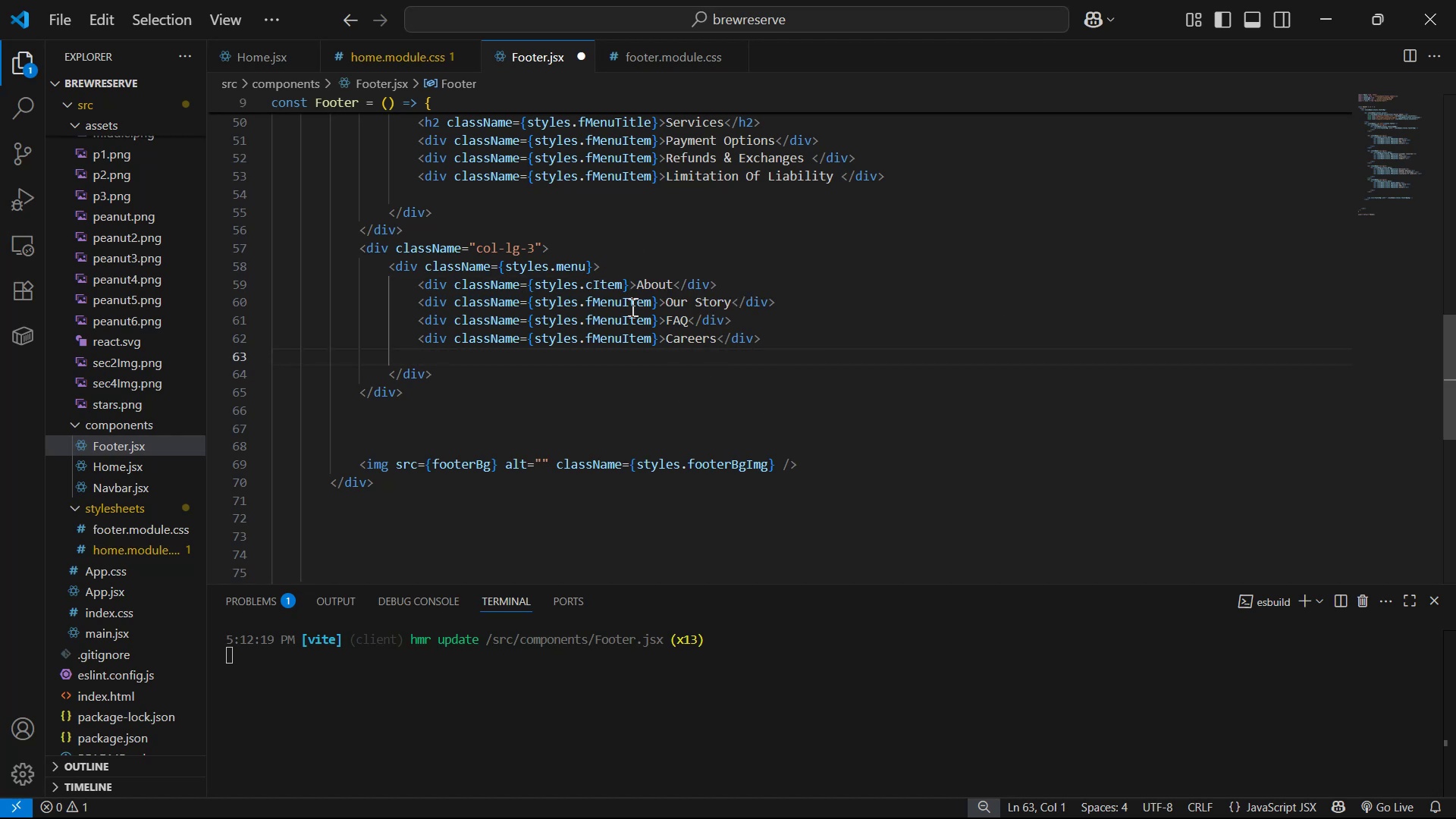 
left_click_drag(start_coordinate=[623, 303], to_coordinate=[583, 300])
 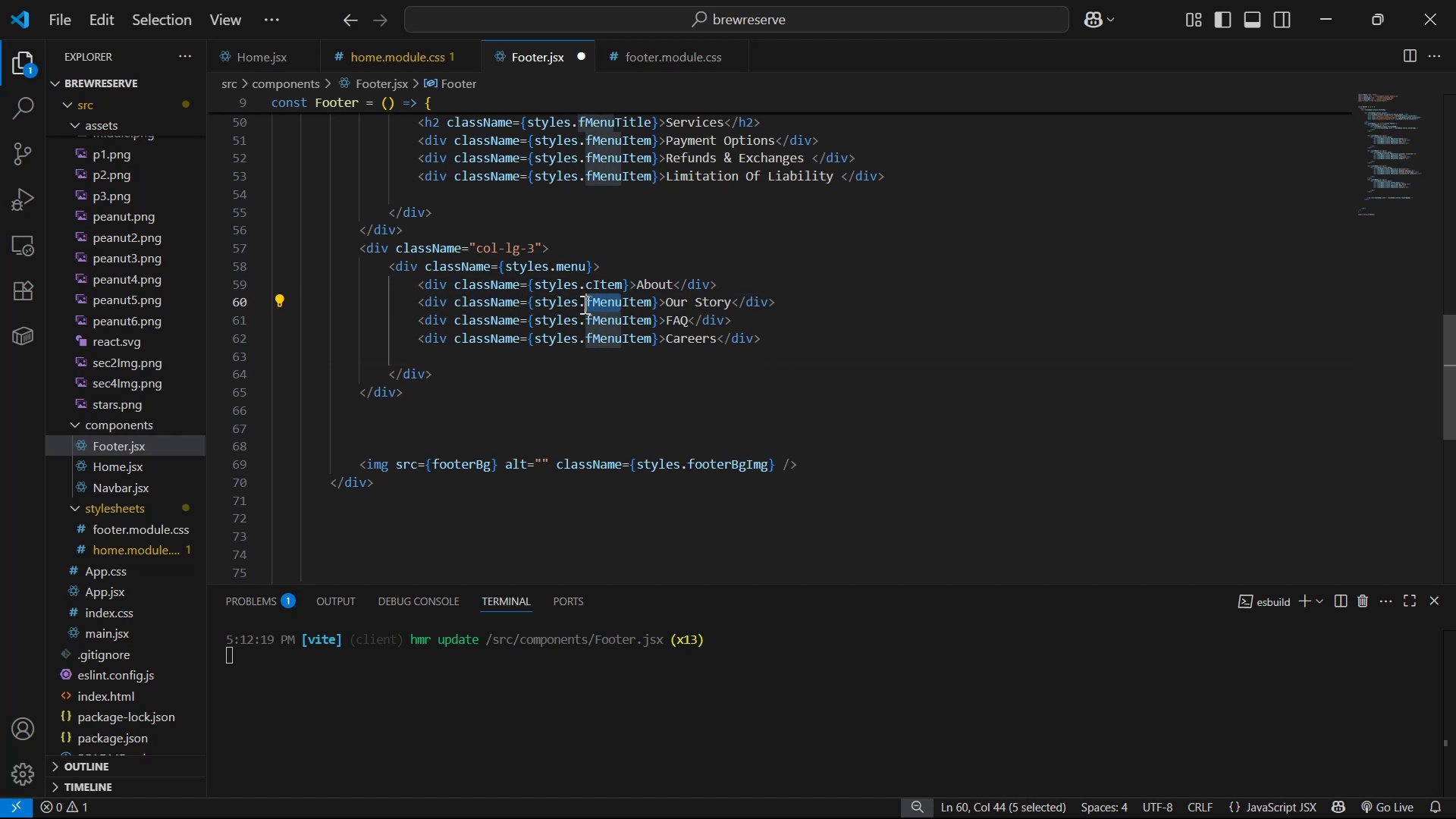 
key(C)
 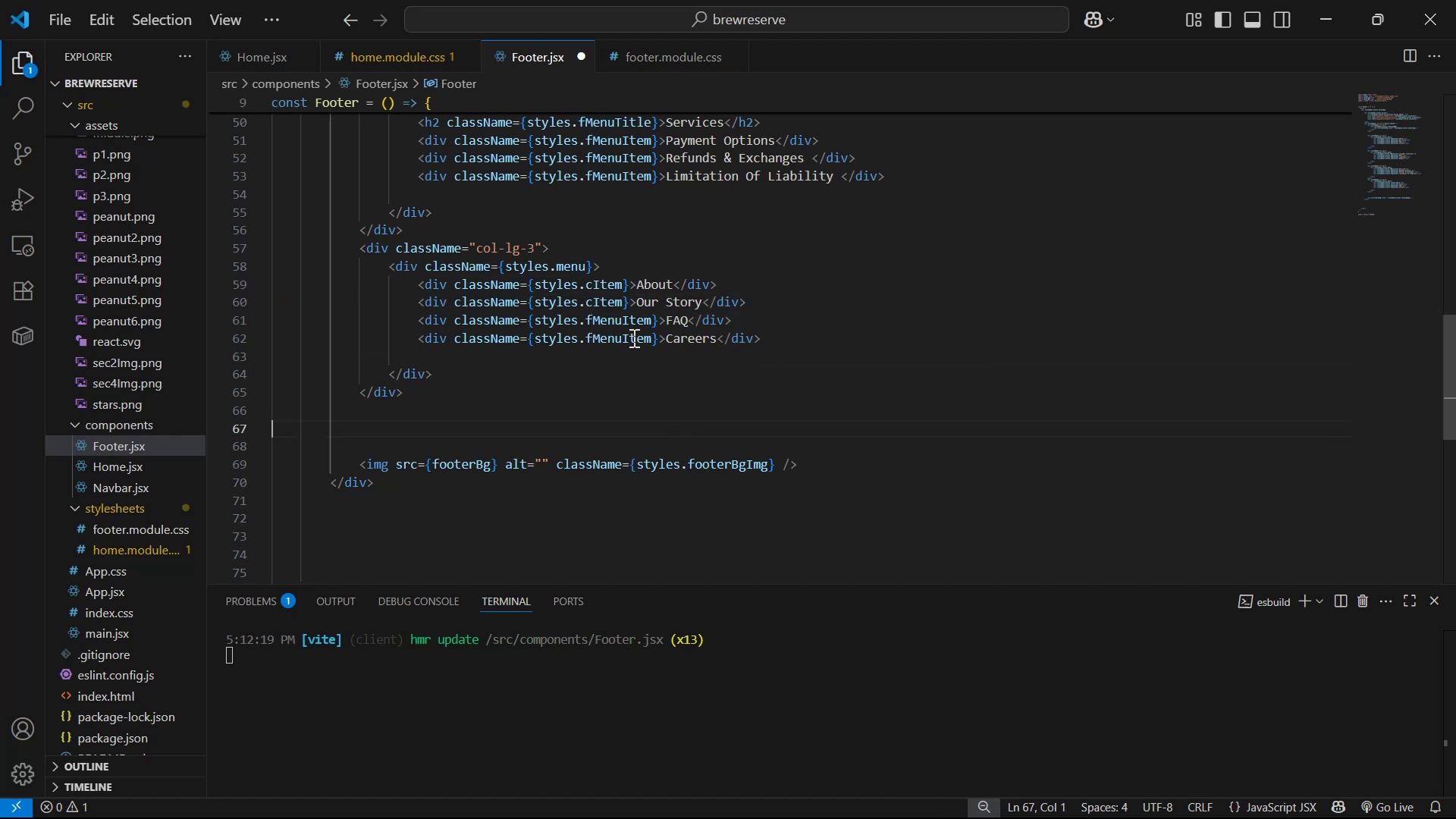 
left_click_drag(start_coordinate=[627, 318], to_coordinate=[617, 318])
 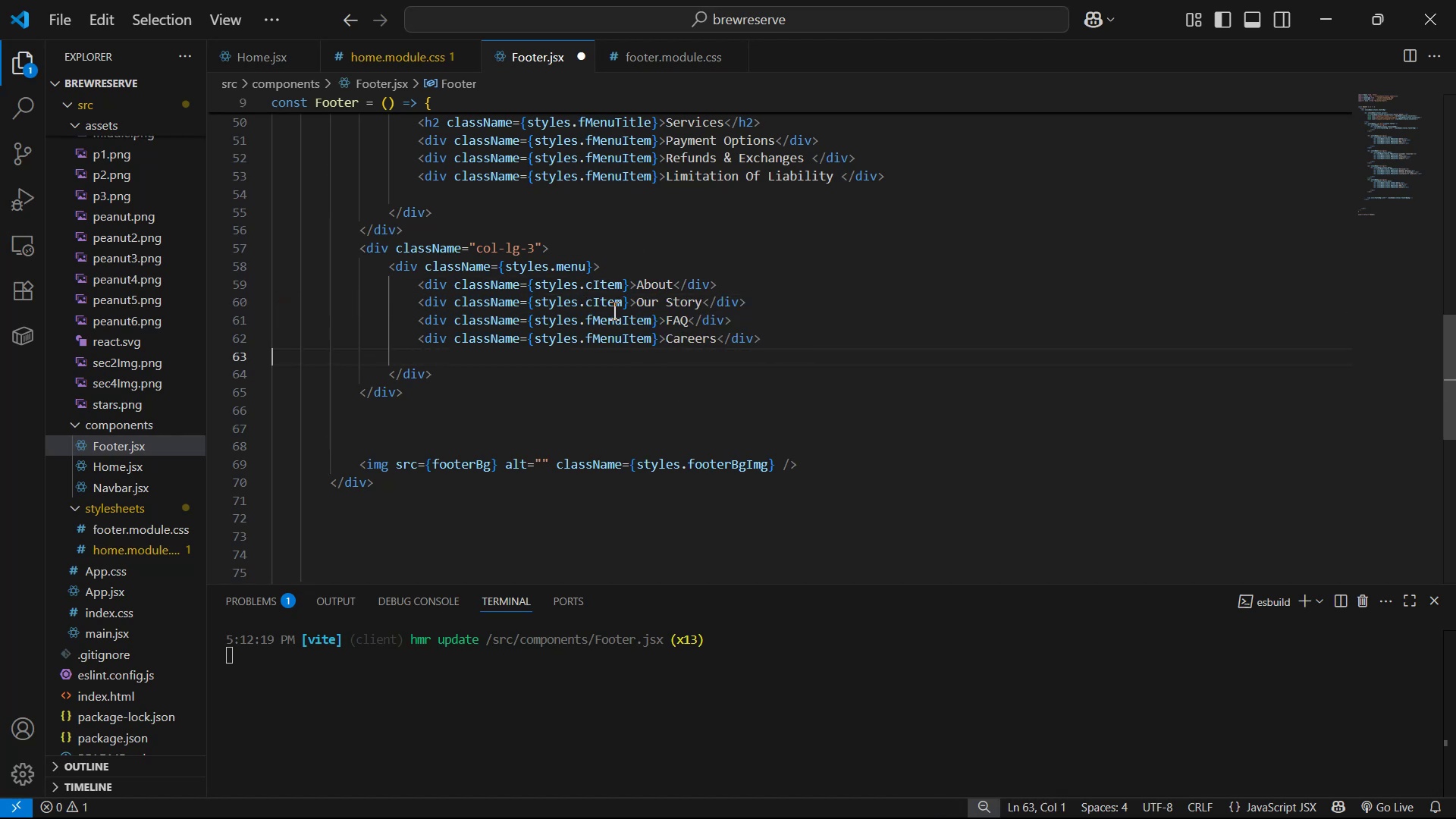 
left_click_drag(start_coordinate=[623, 315], to_coordinate=[588, 318])
 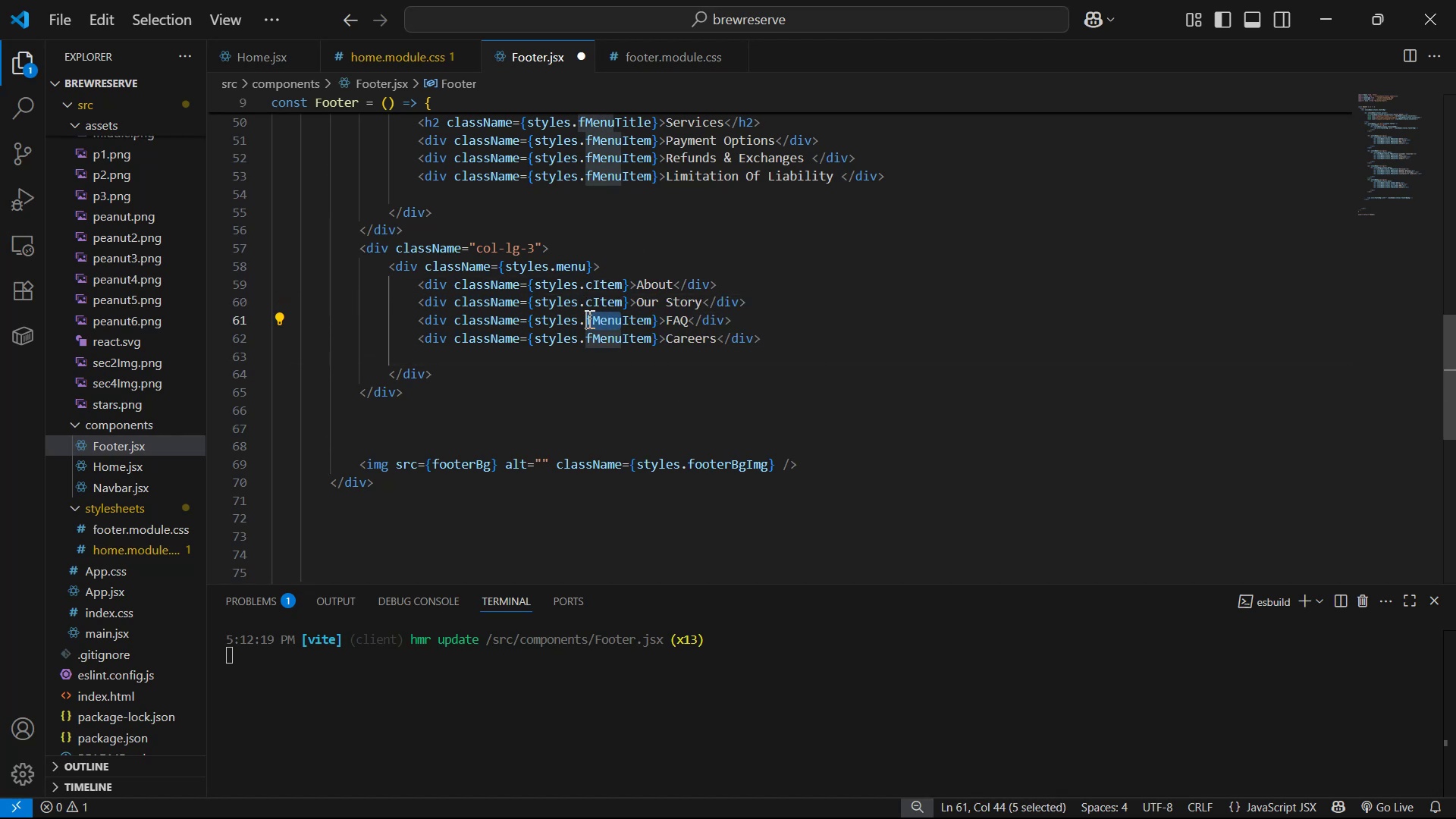 
key(C)
 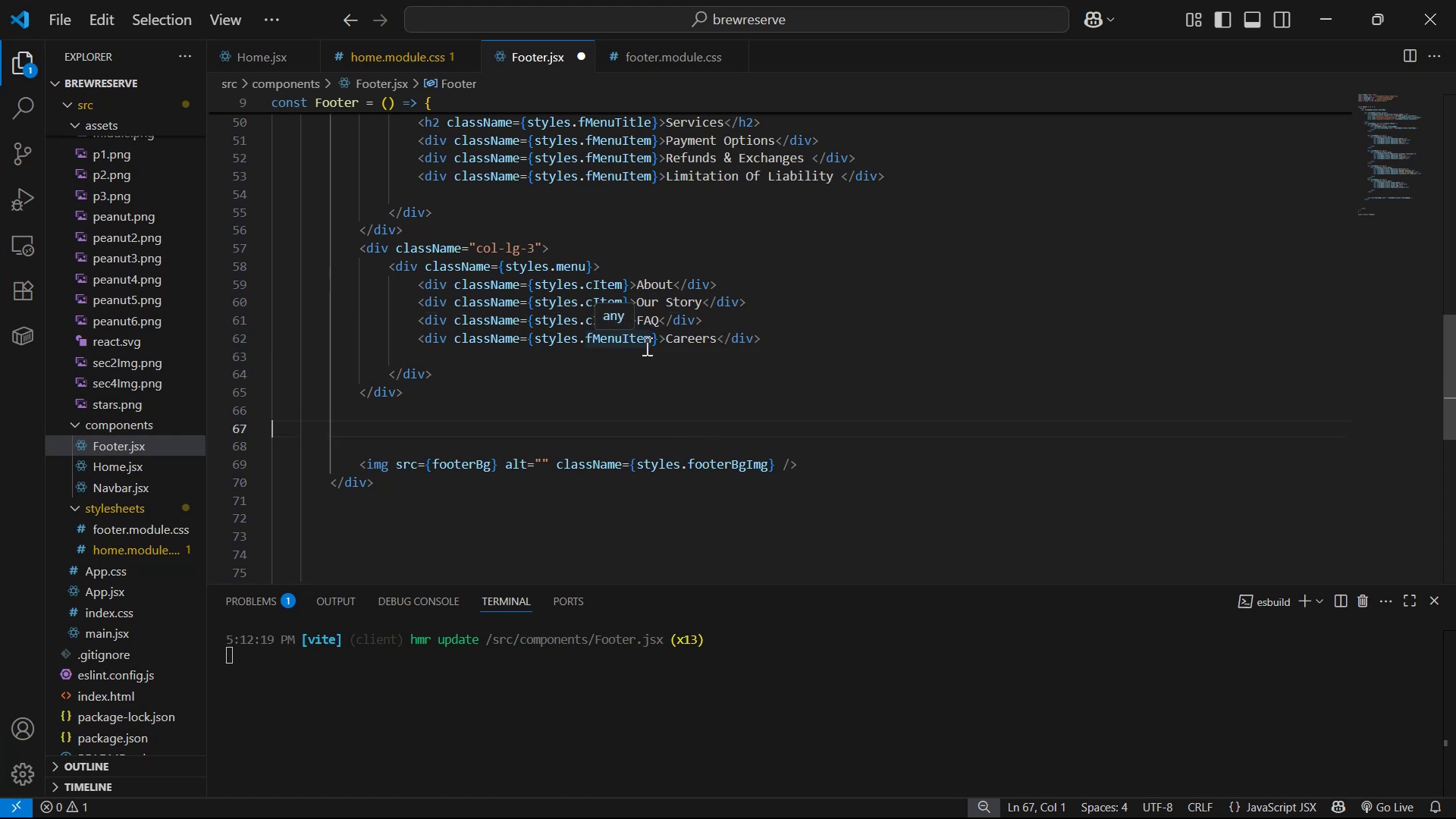 
left_click_drag(start_coordinate=[623, 339], to_coordinate=[585, 330])
 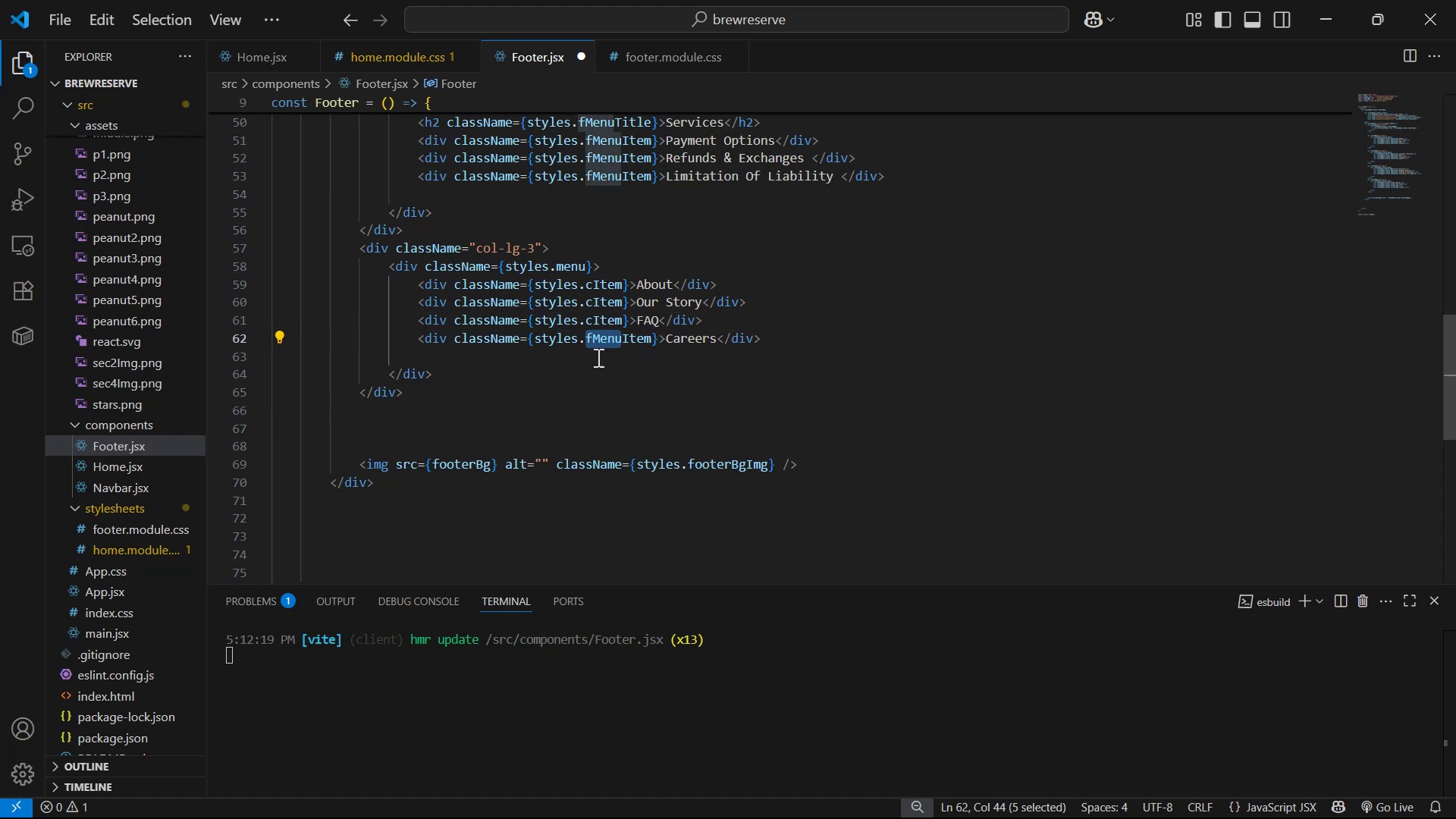 
key(C)
 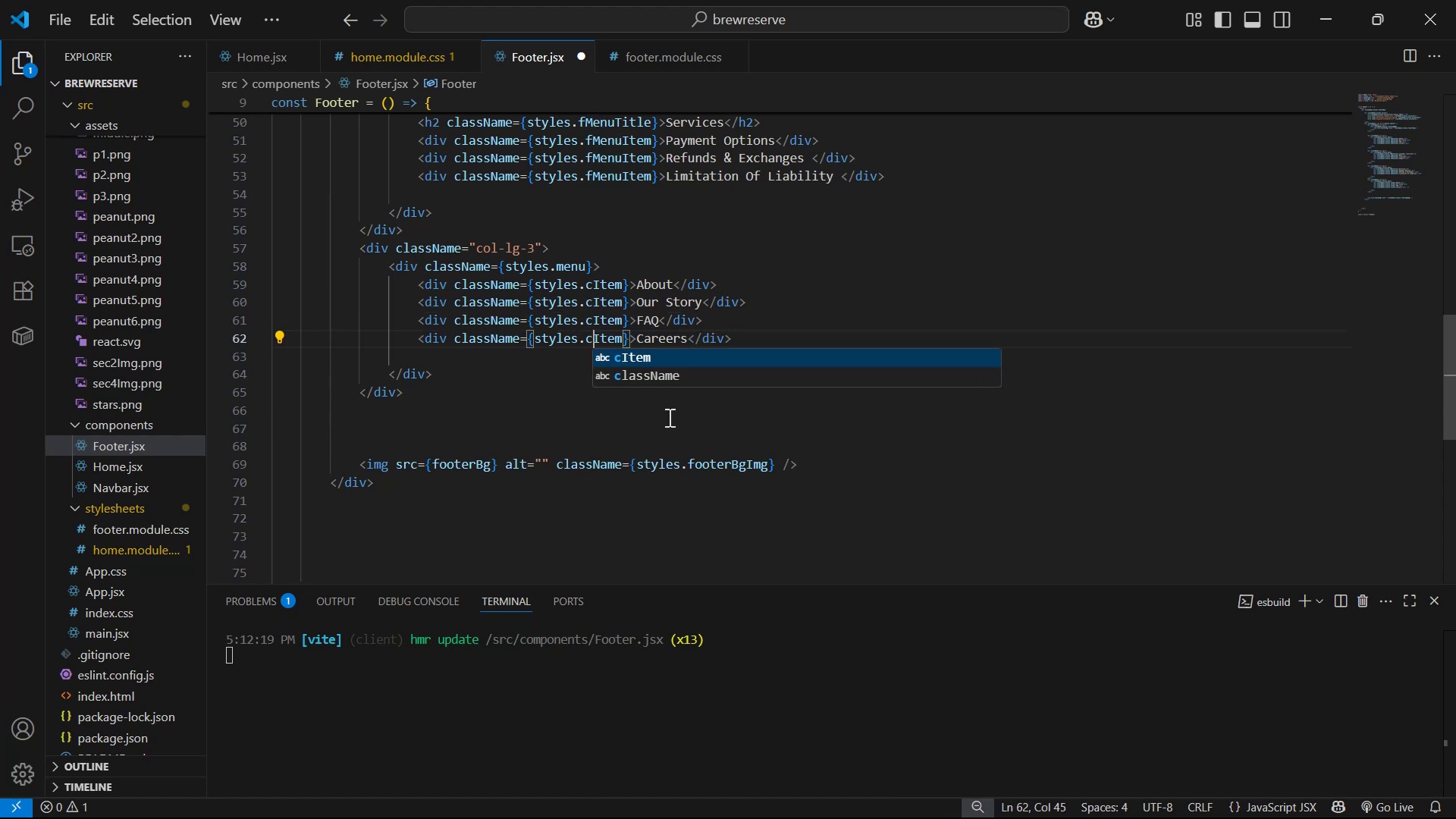 
key(Control+S)
 